 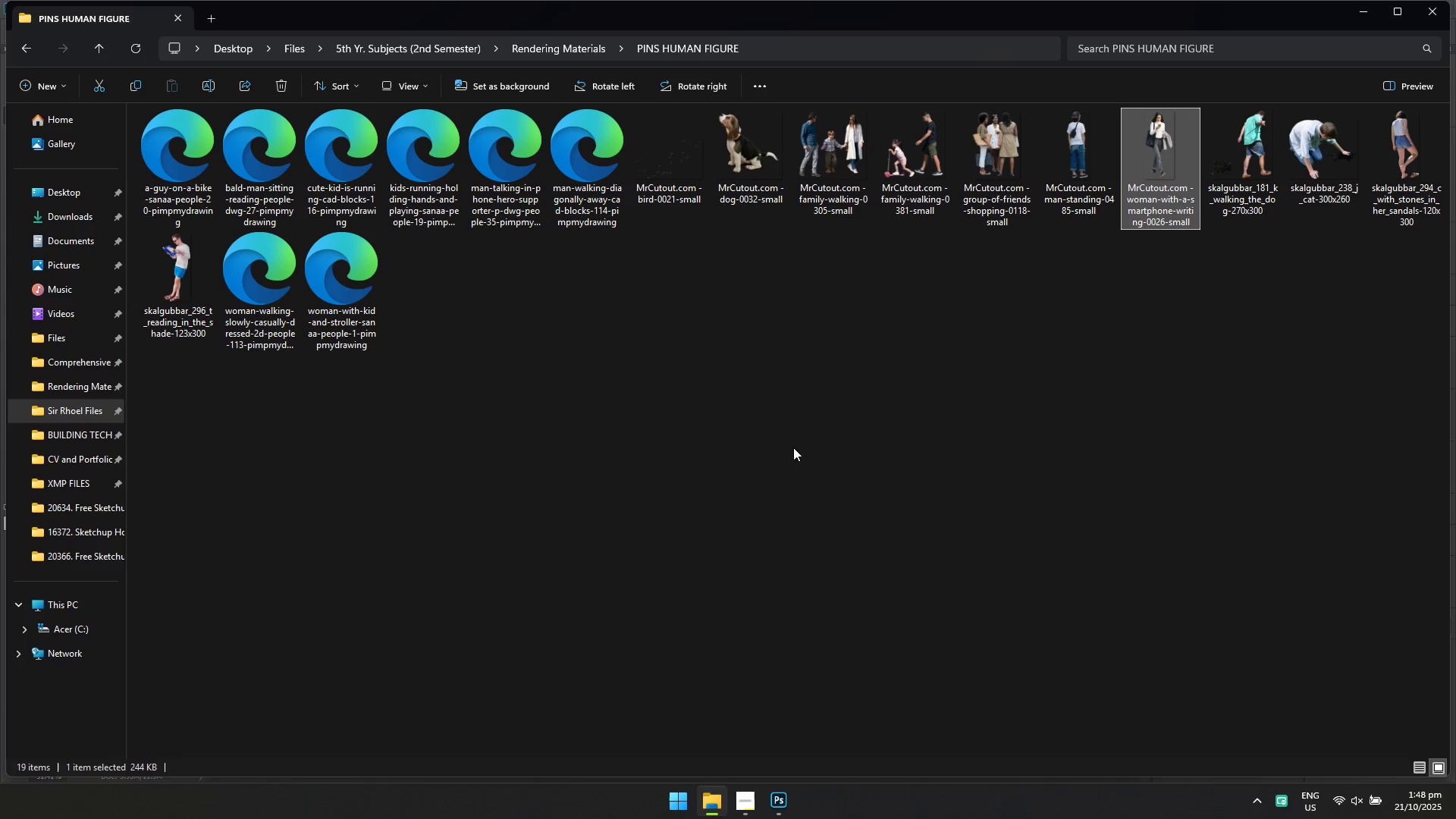 
left_click_drag(start_coordinate=[667, 175], to_coordinate=[758, 262])
 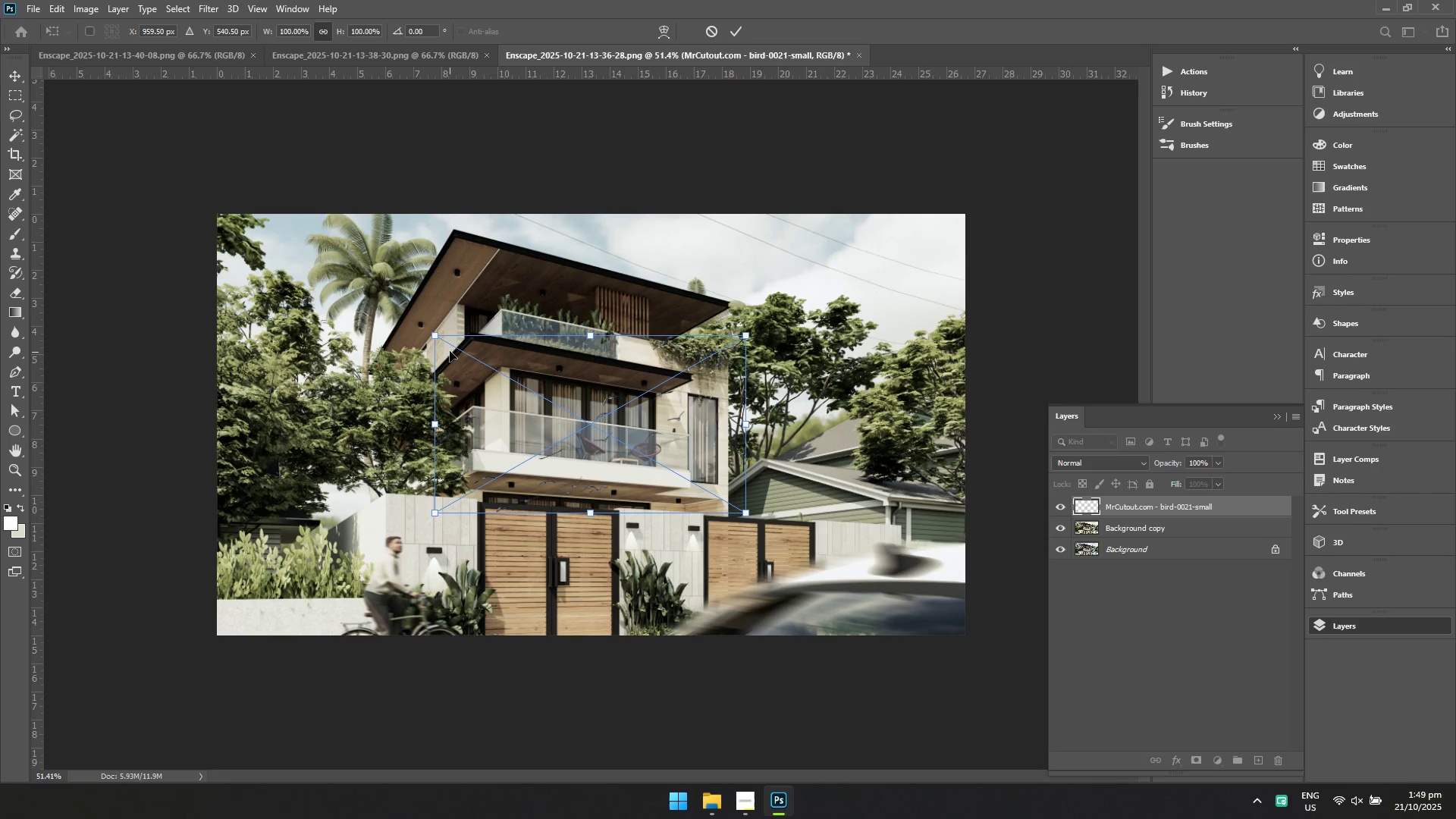 
left_click_drag(start_coordinate=[434, 337], to_coordinate=[598, 428])
 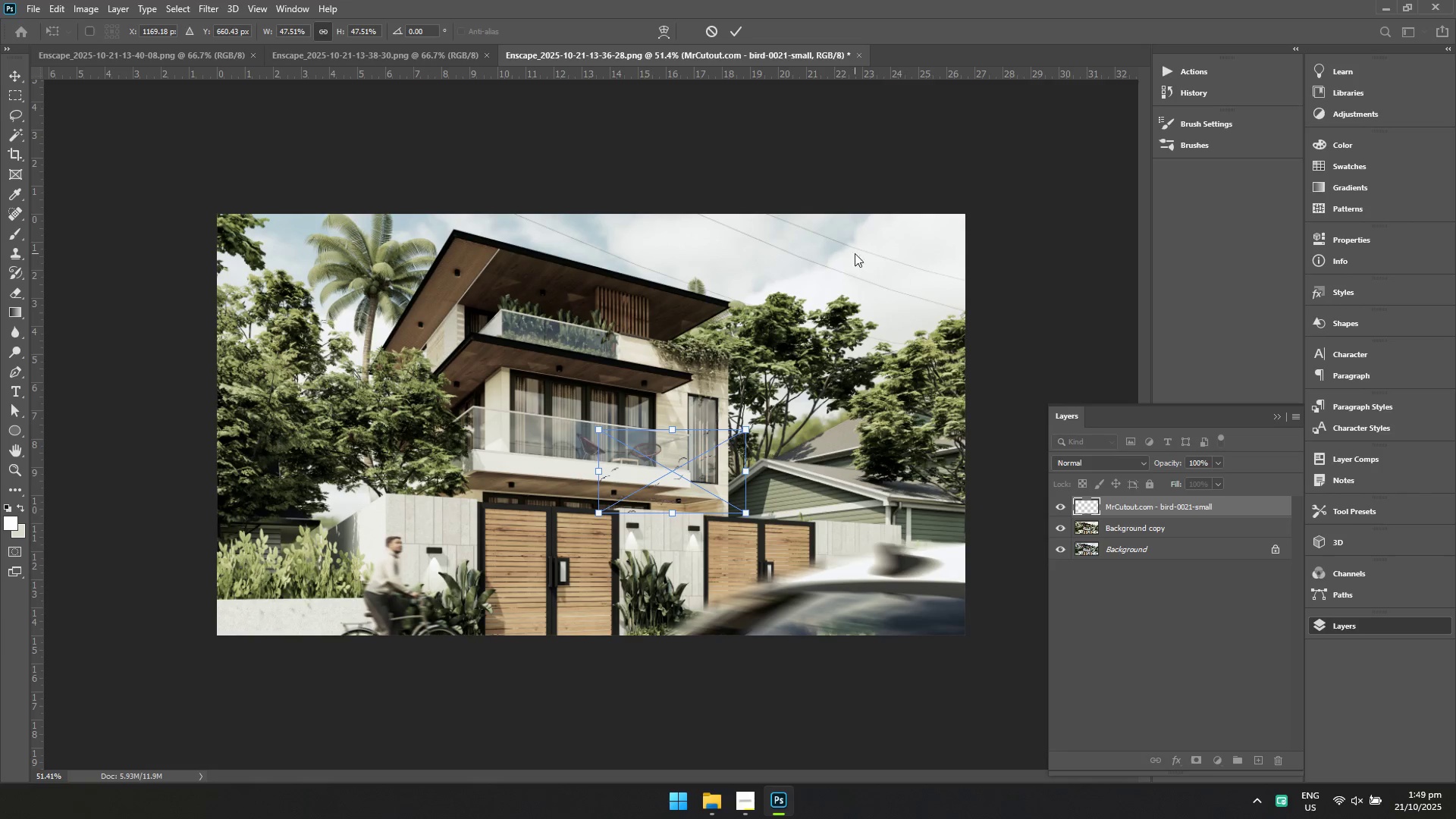 
left_click_drag(start_coordinate=[860, 255], to_coordinate=[859, 259])
 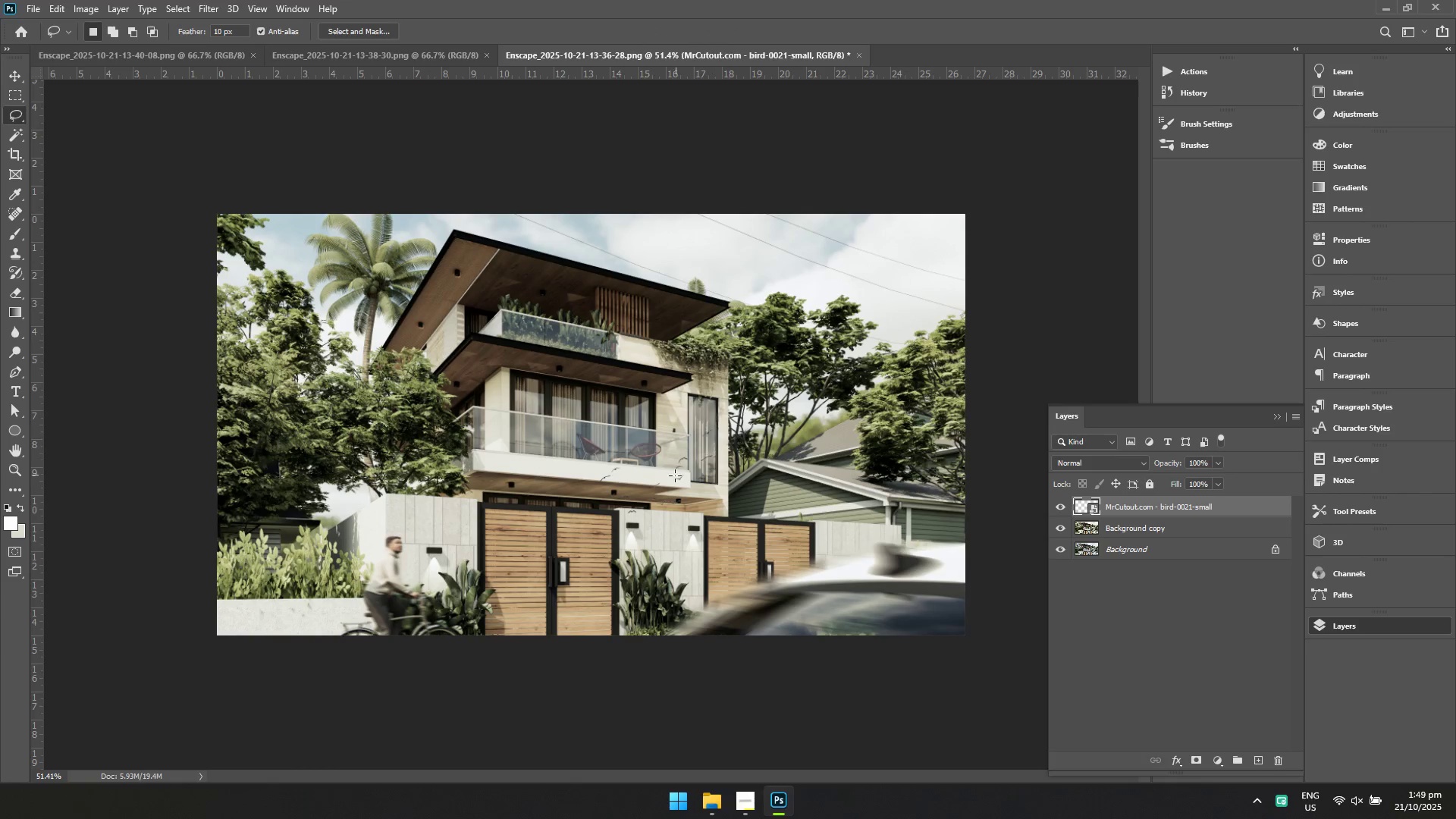 
left_click([664, 475])
 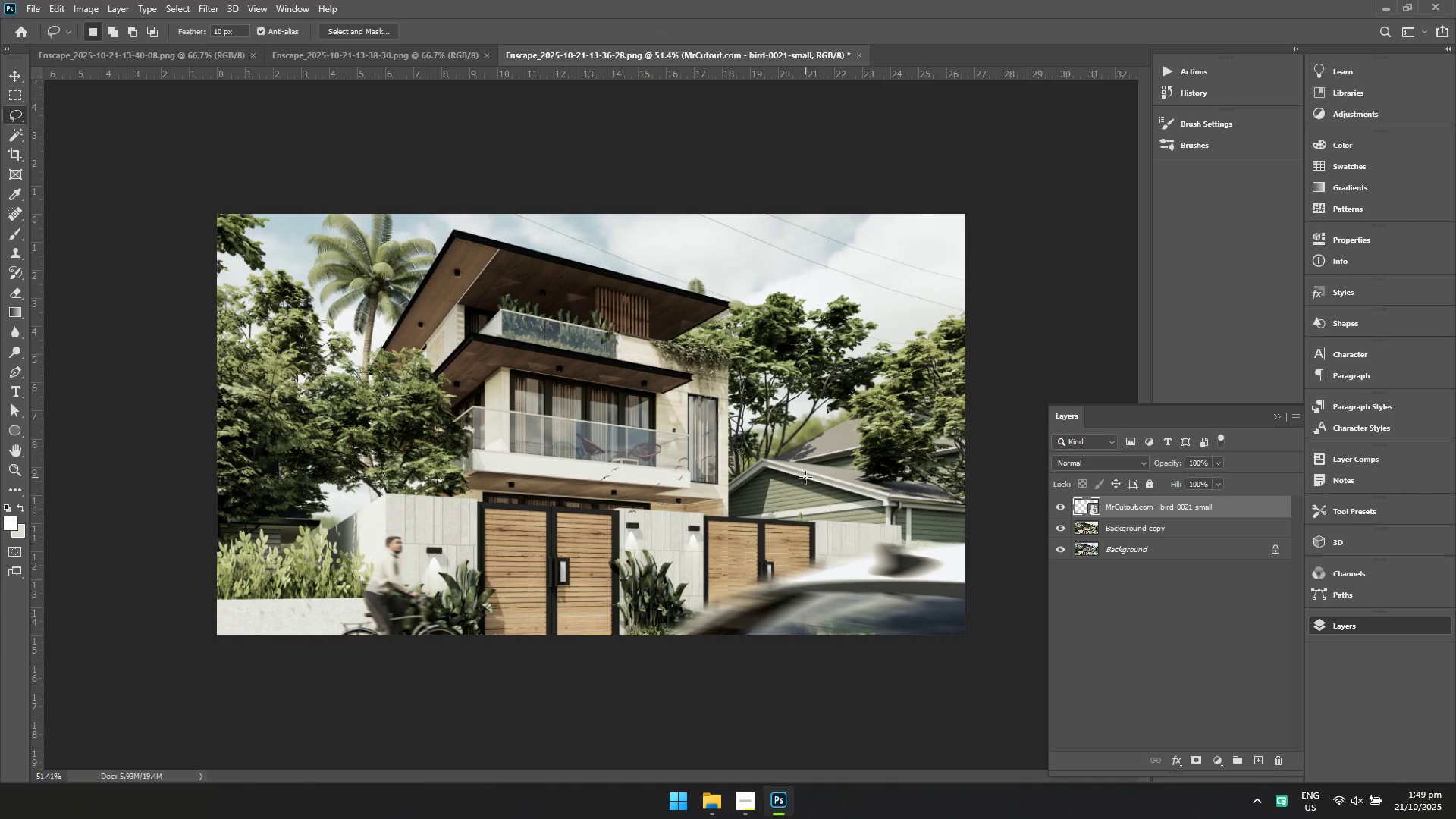 
key(Control+T)
 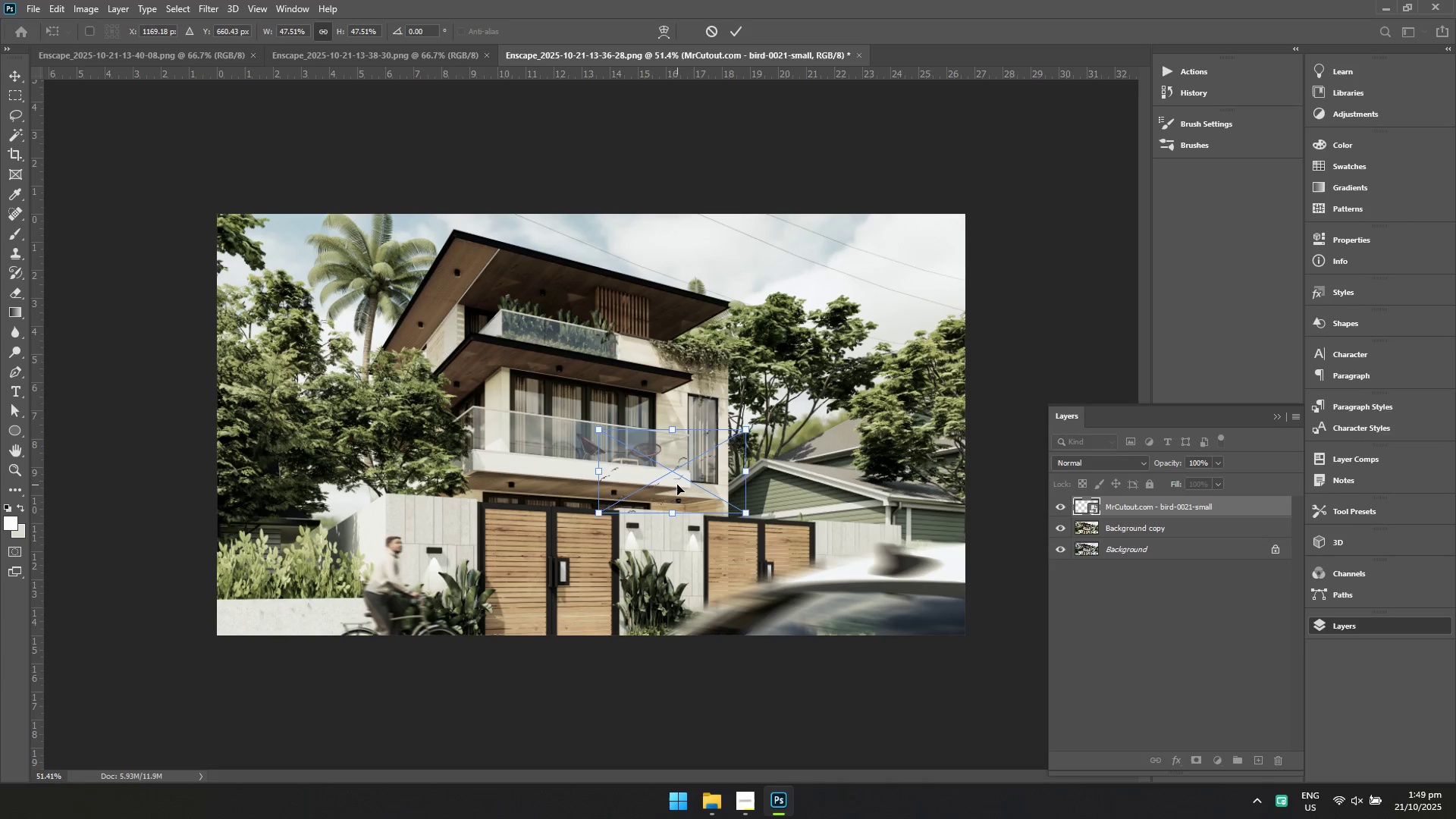 
left_click_drag(start_coordinate=[675, 485], to_coordinate=[877, 278])
 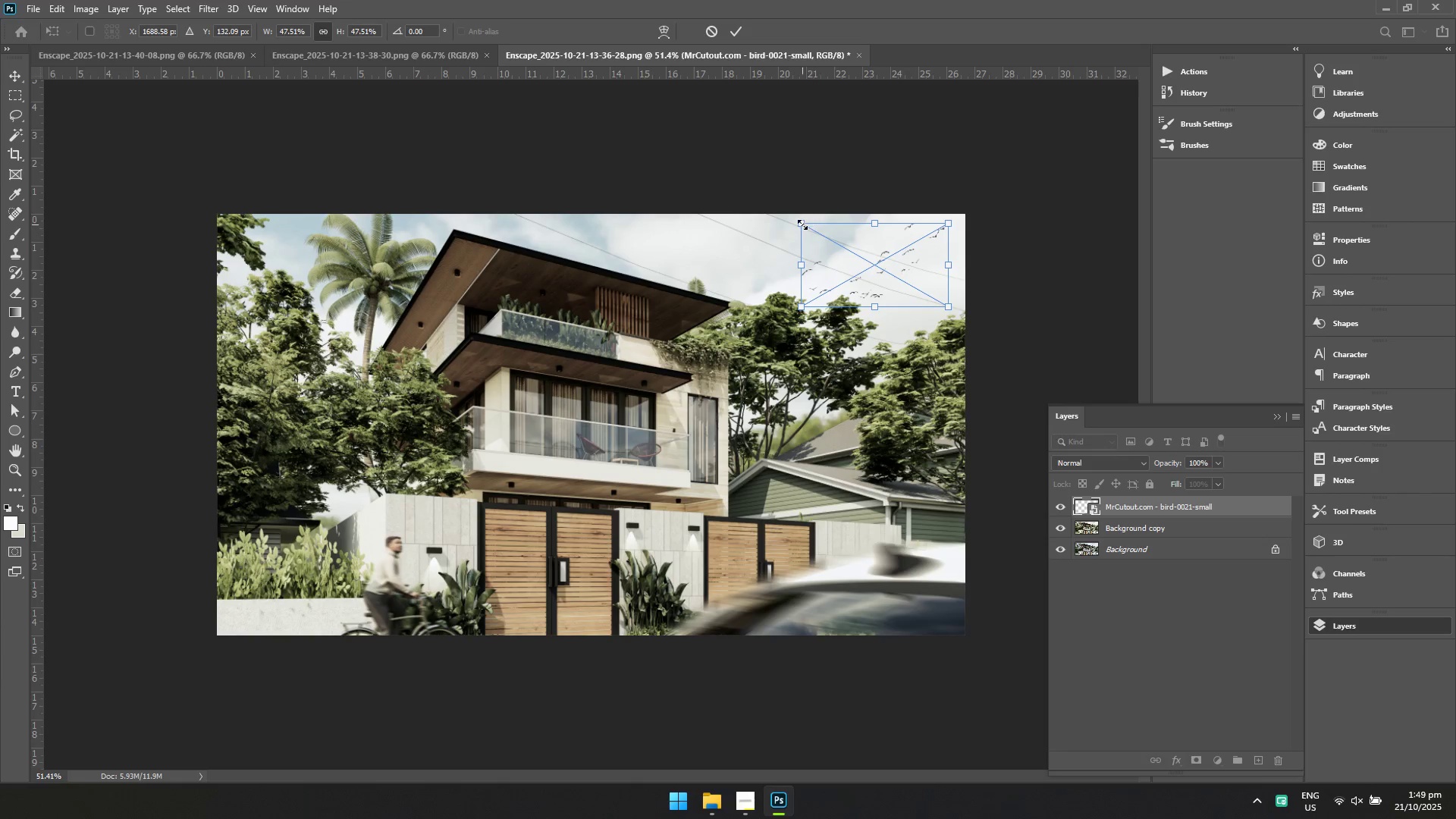 
left_click([802, 224])
 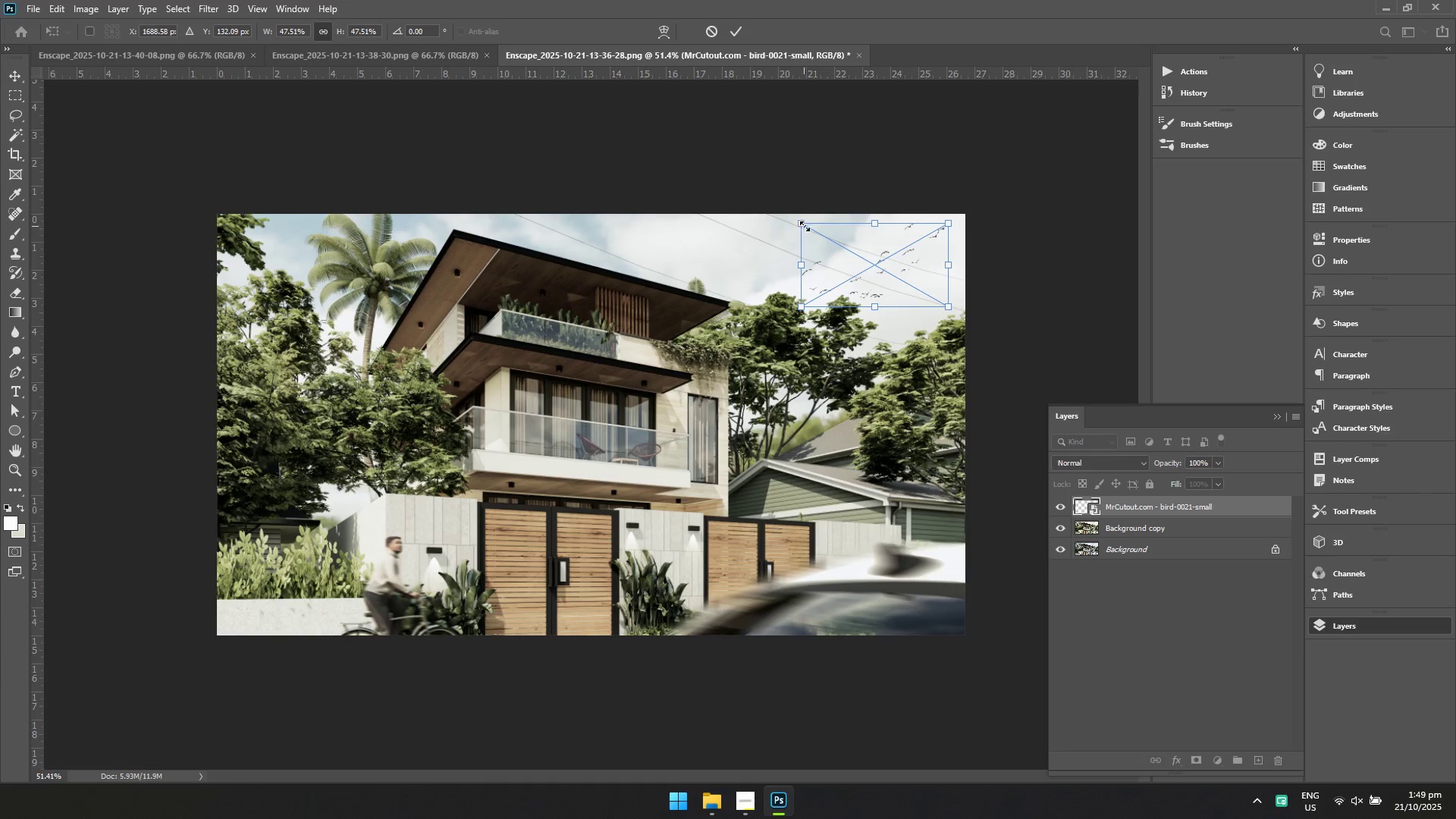 
left_click_drag(start_coordinate=[812, 231], to_coordinate=[868, 264])
 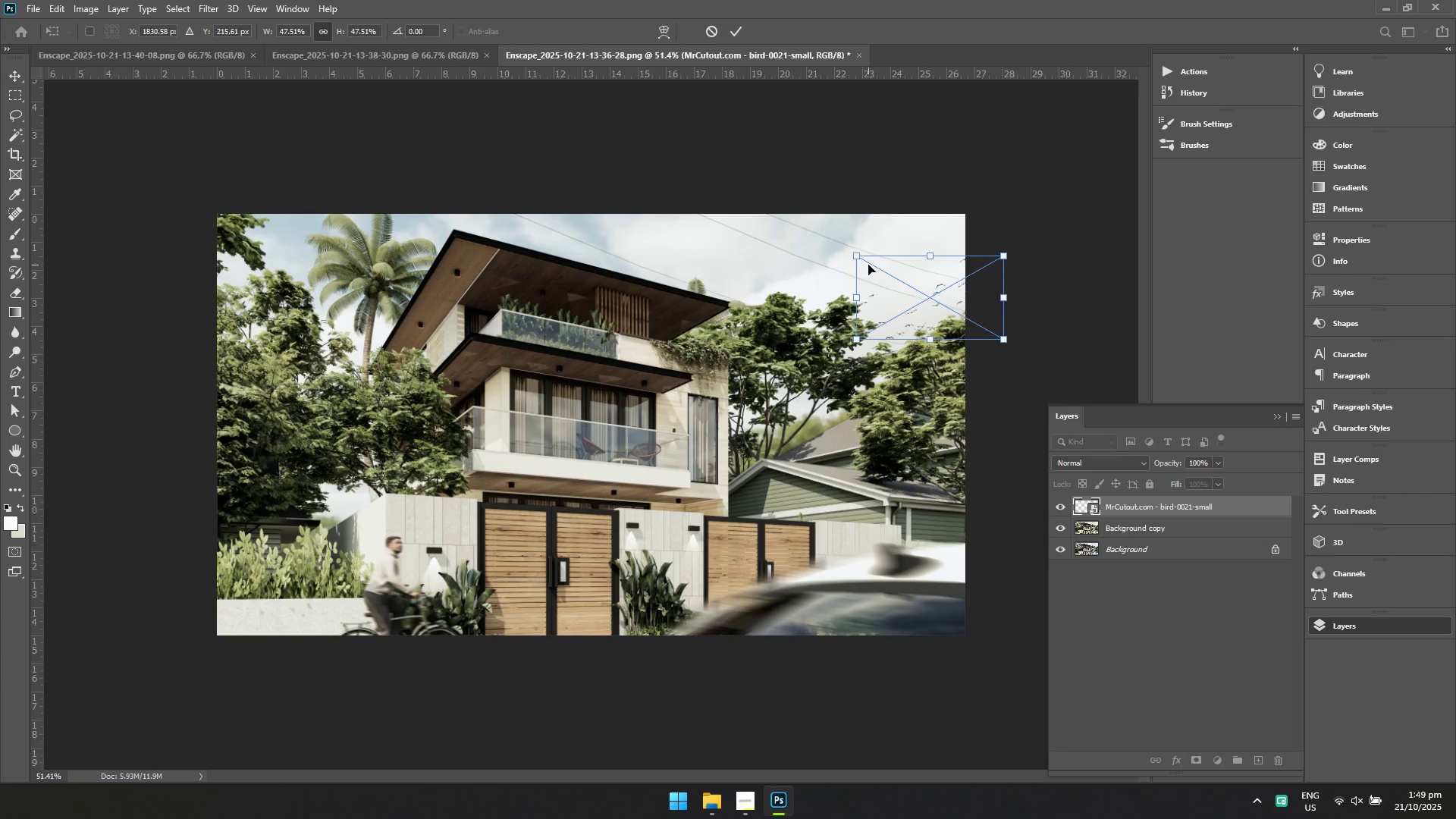 
triple_click([868, 265])
 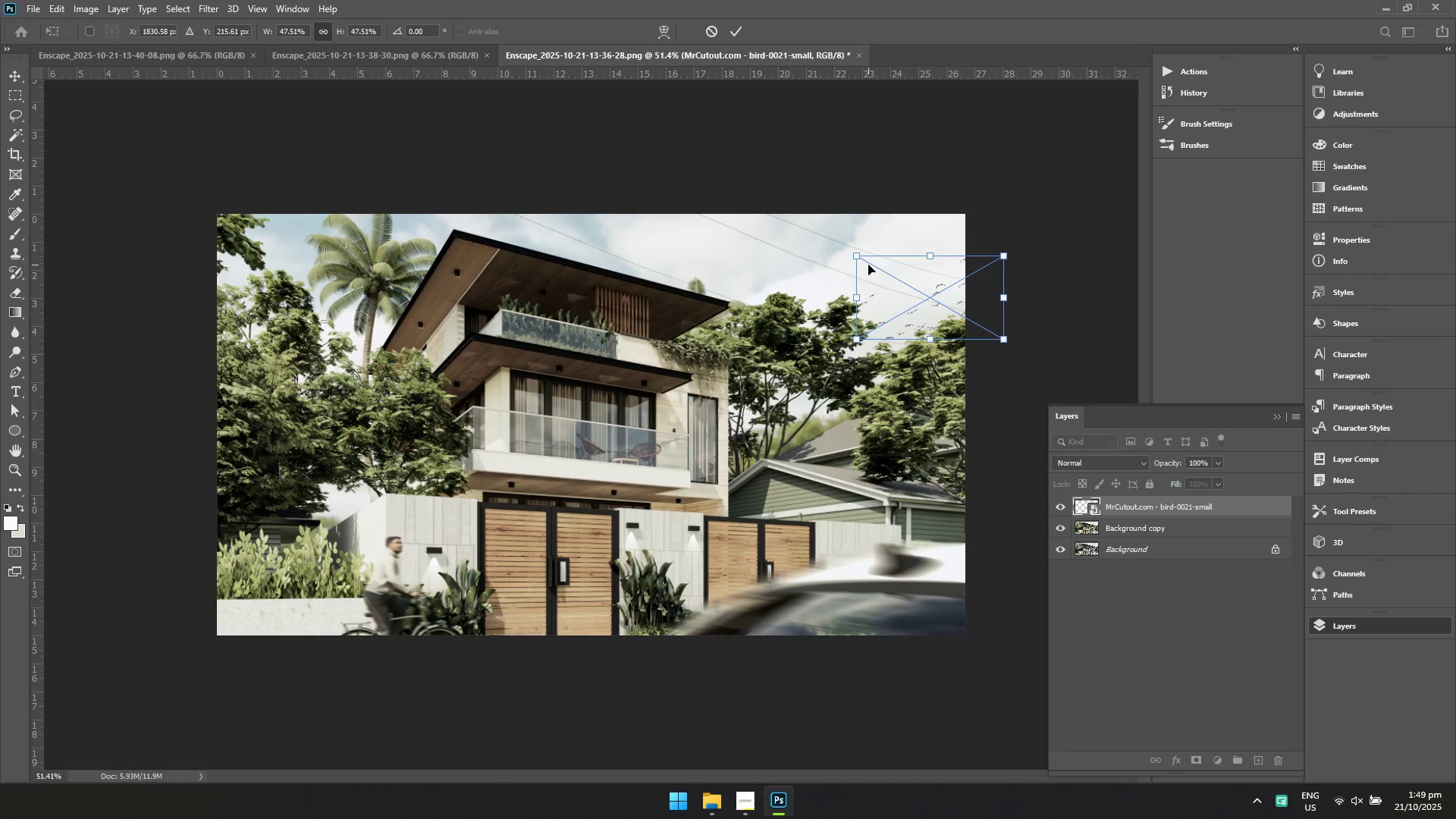 
left_click_drag(start_coordinate=[862, 262], to_coordinate=[853, 258])
 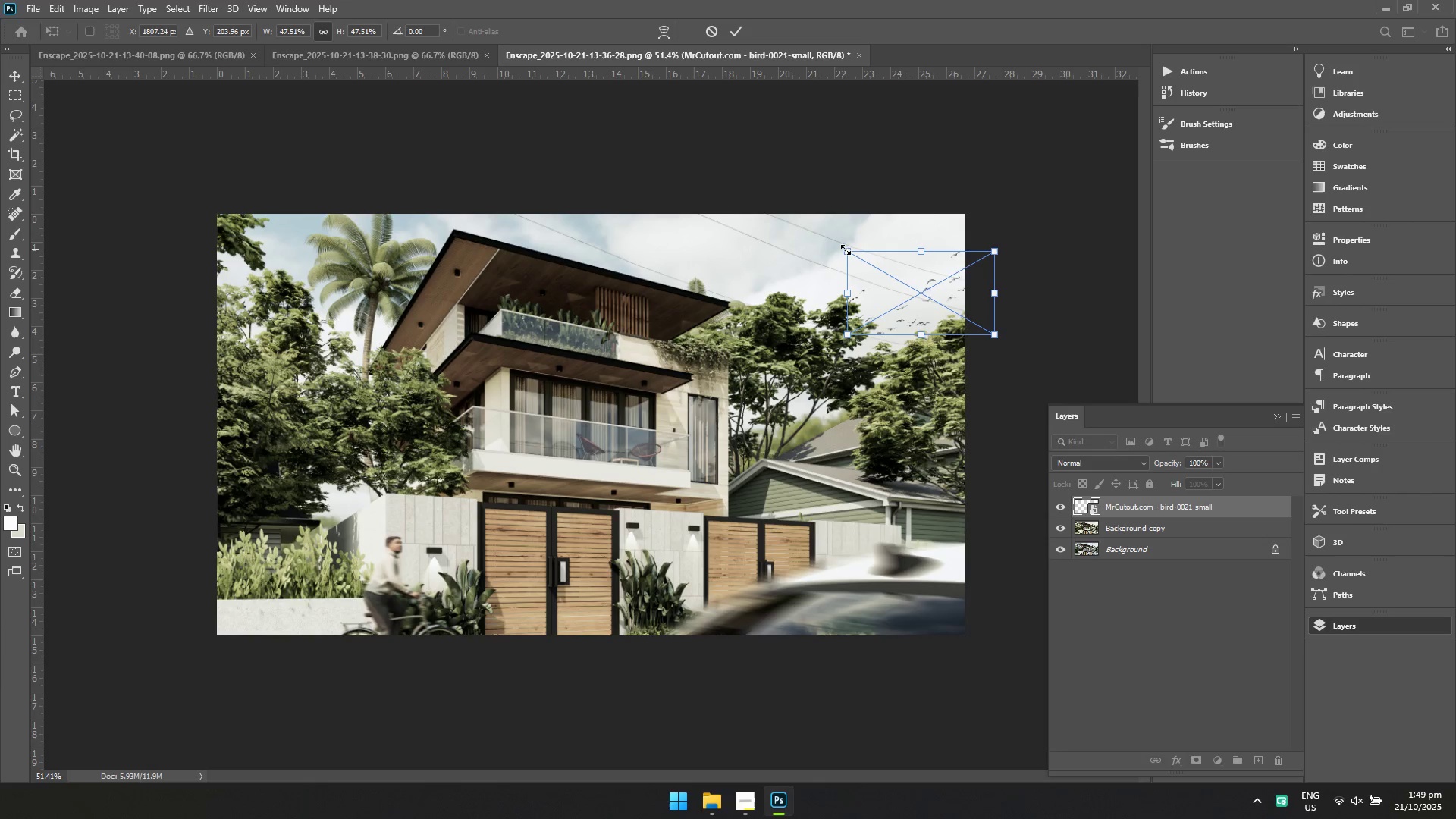 
left_click_drag(start_coordinate=[846, 249], to_coordinate=[886, 280])
 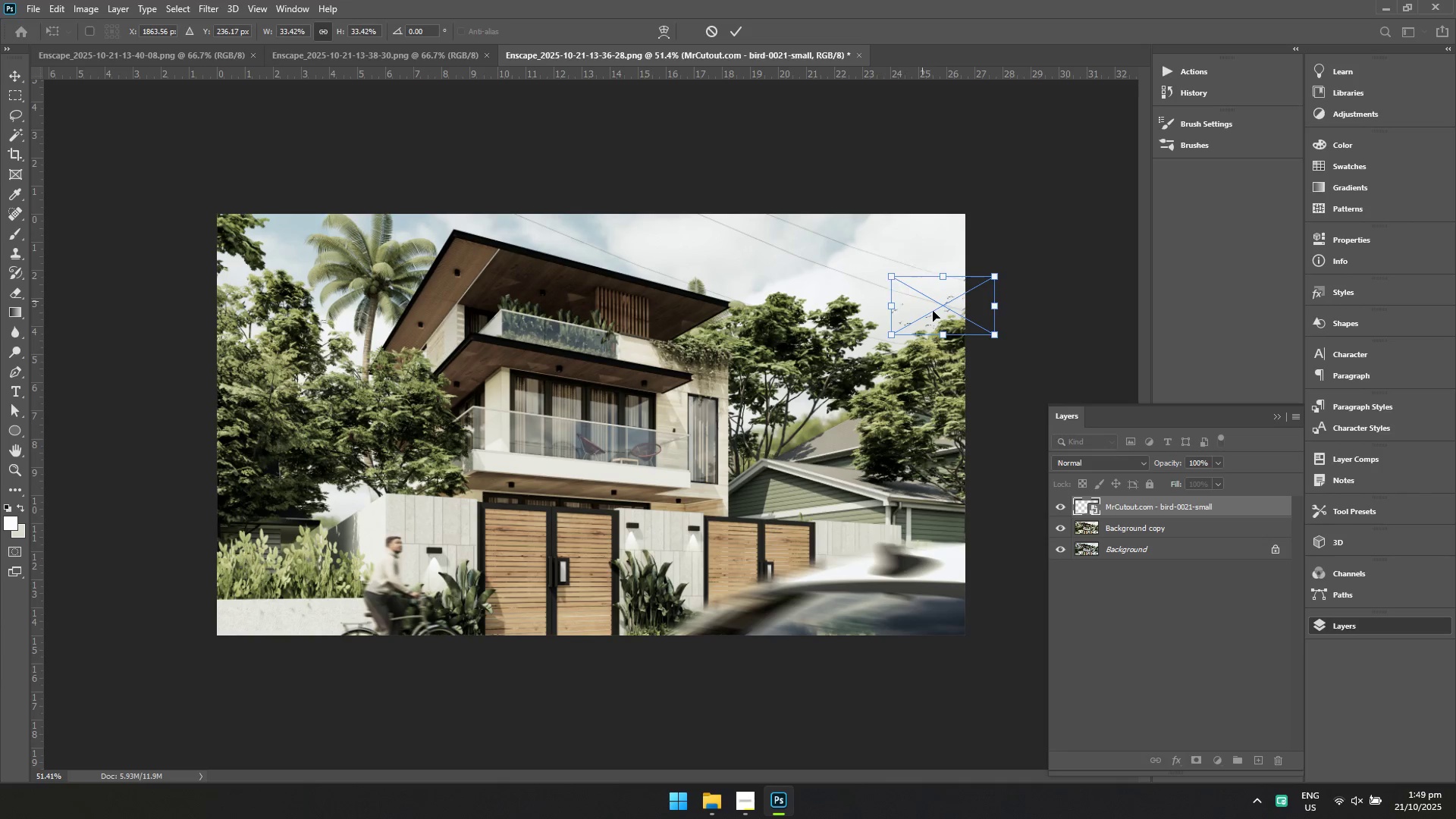 
left_click_drag(start_coordinate=[942, 318], to_coordinate=[896, 272])
 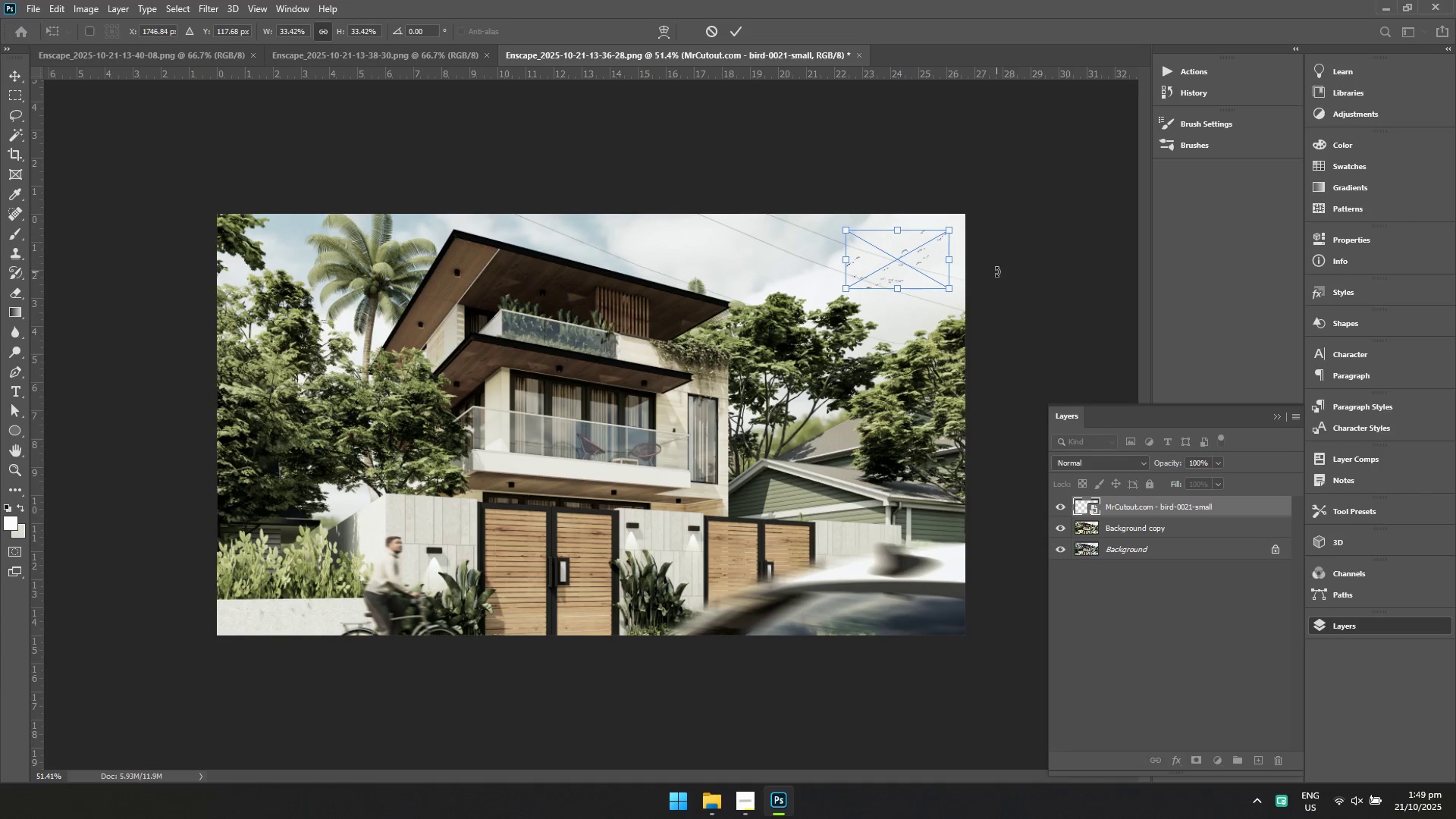 
key(Enter)
 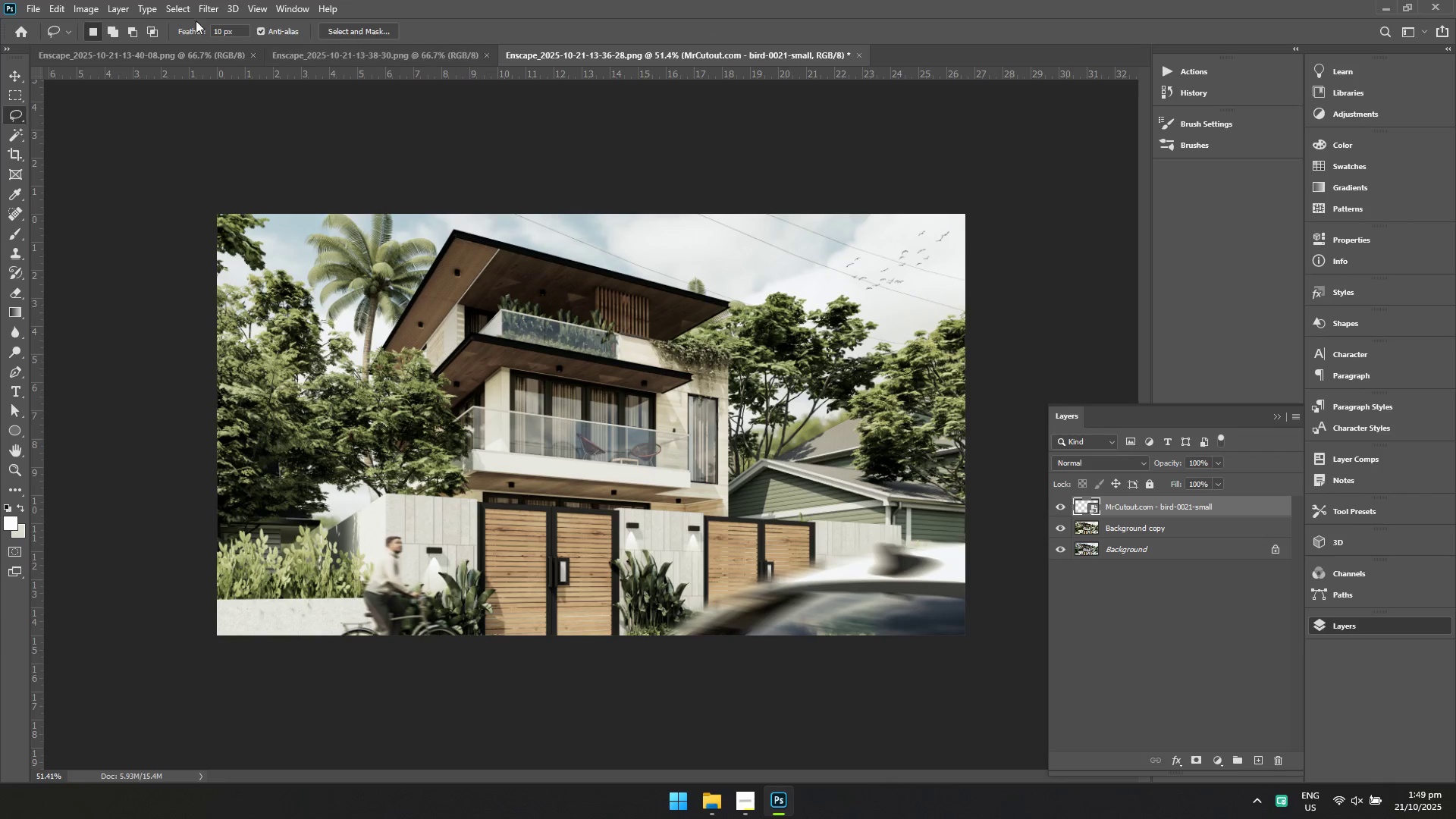 
left_click([175, 5])
 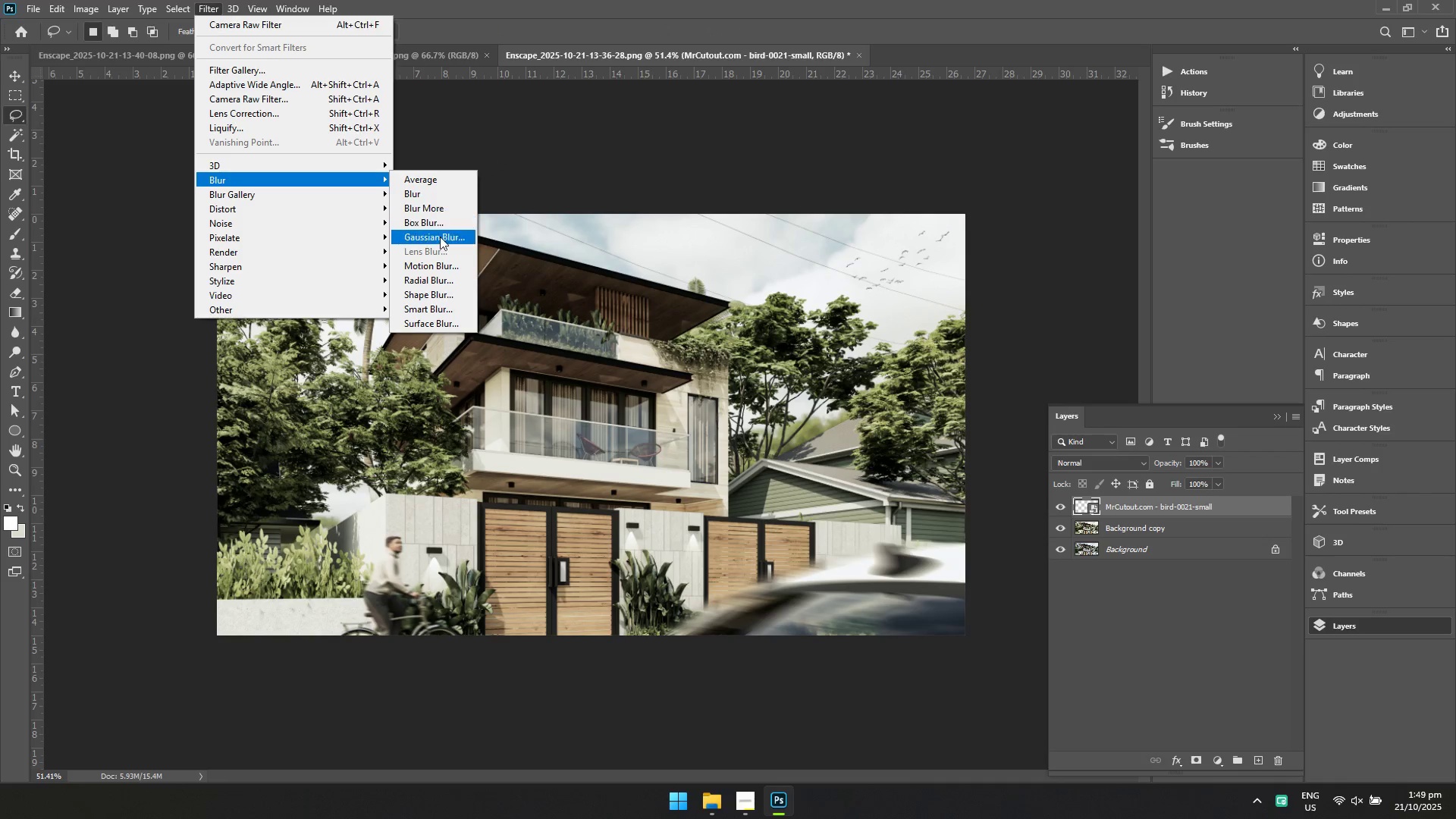 
left_click([443, 264])
 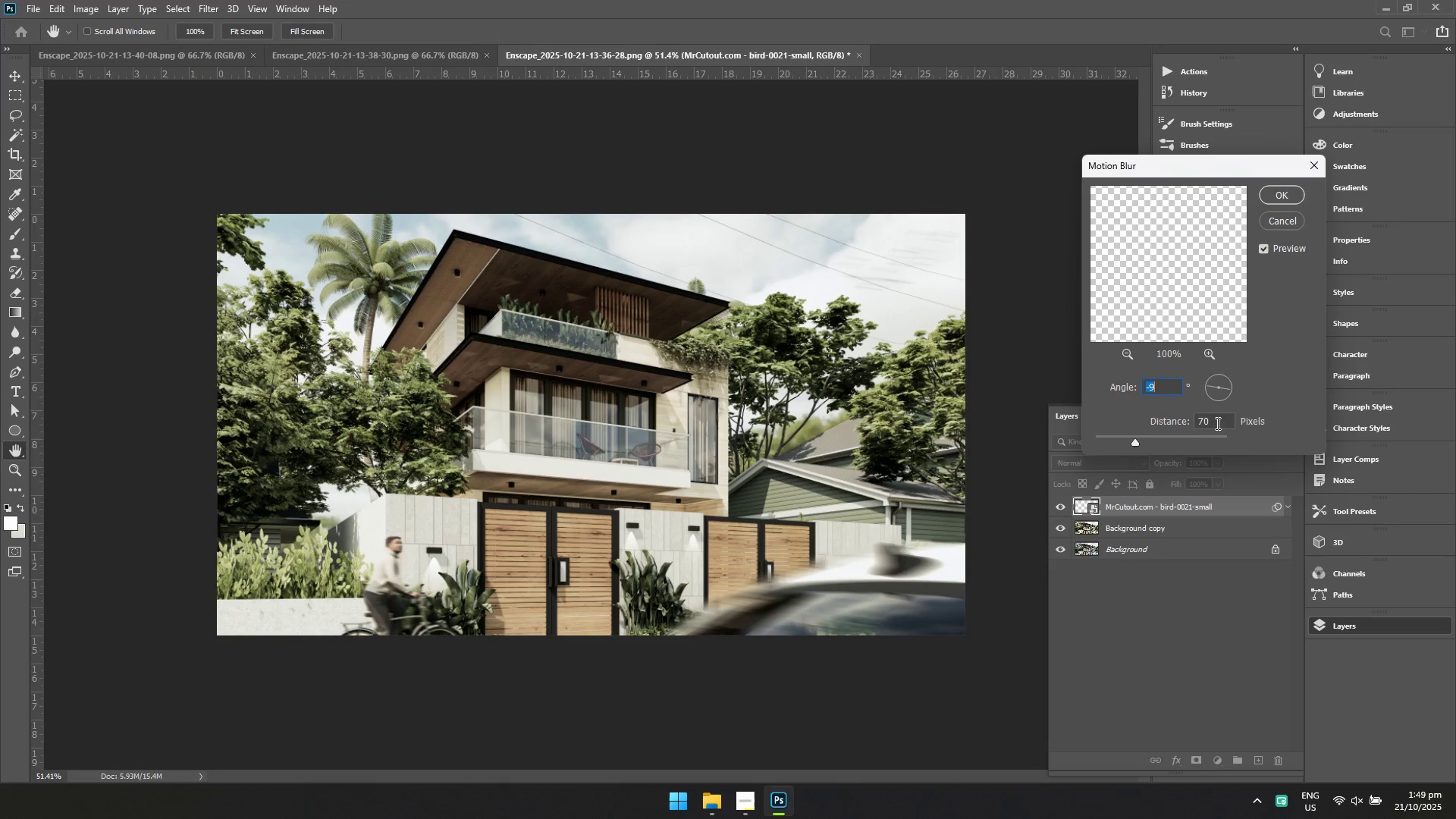 
left_click_drag(start_coordinate=[1218, 427], to_coordinate=[1163, 425])
 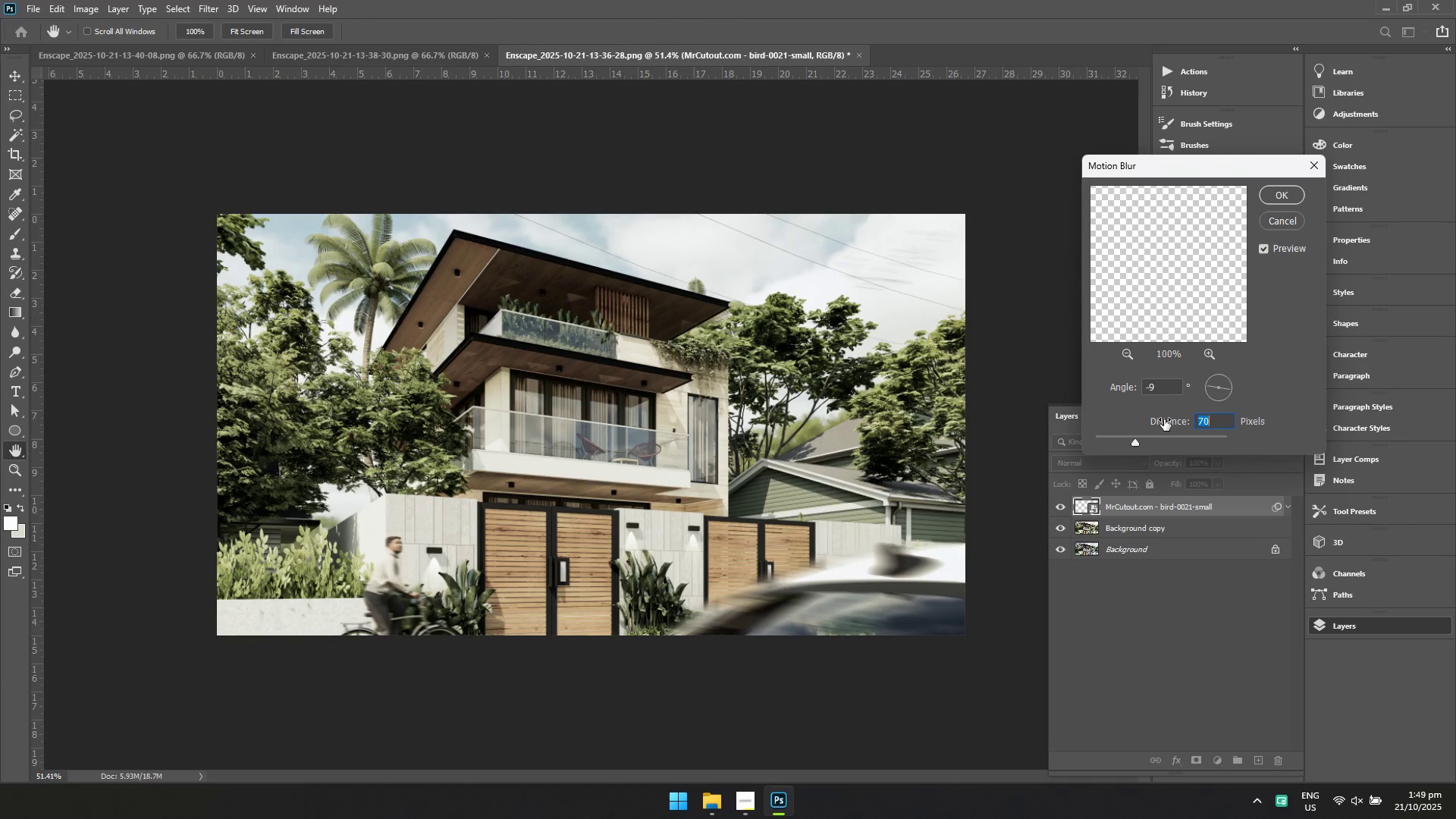 
type(10)
 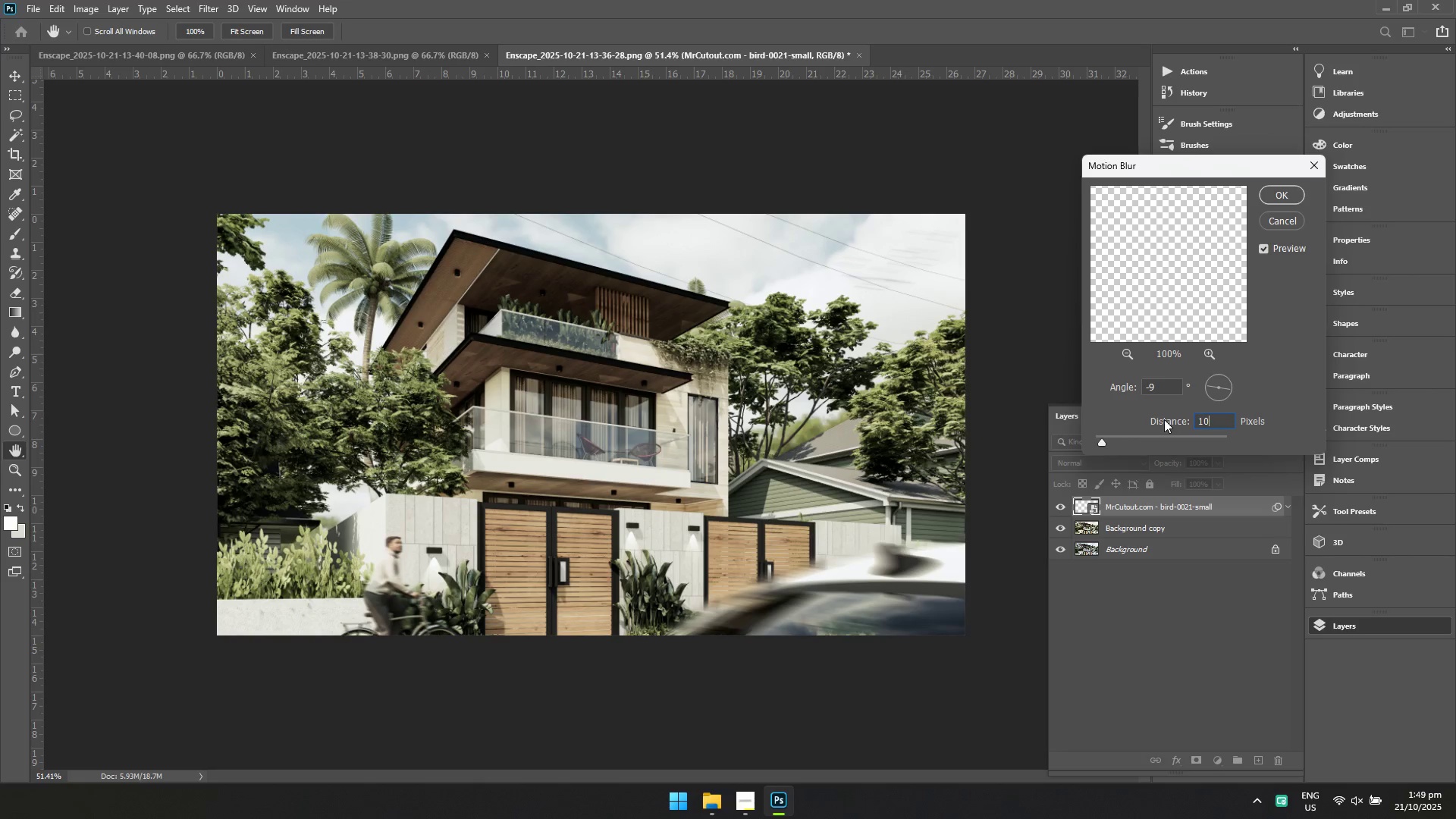 
key(Enter)
 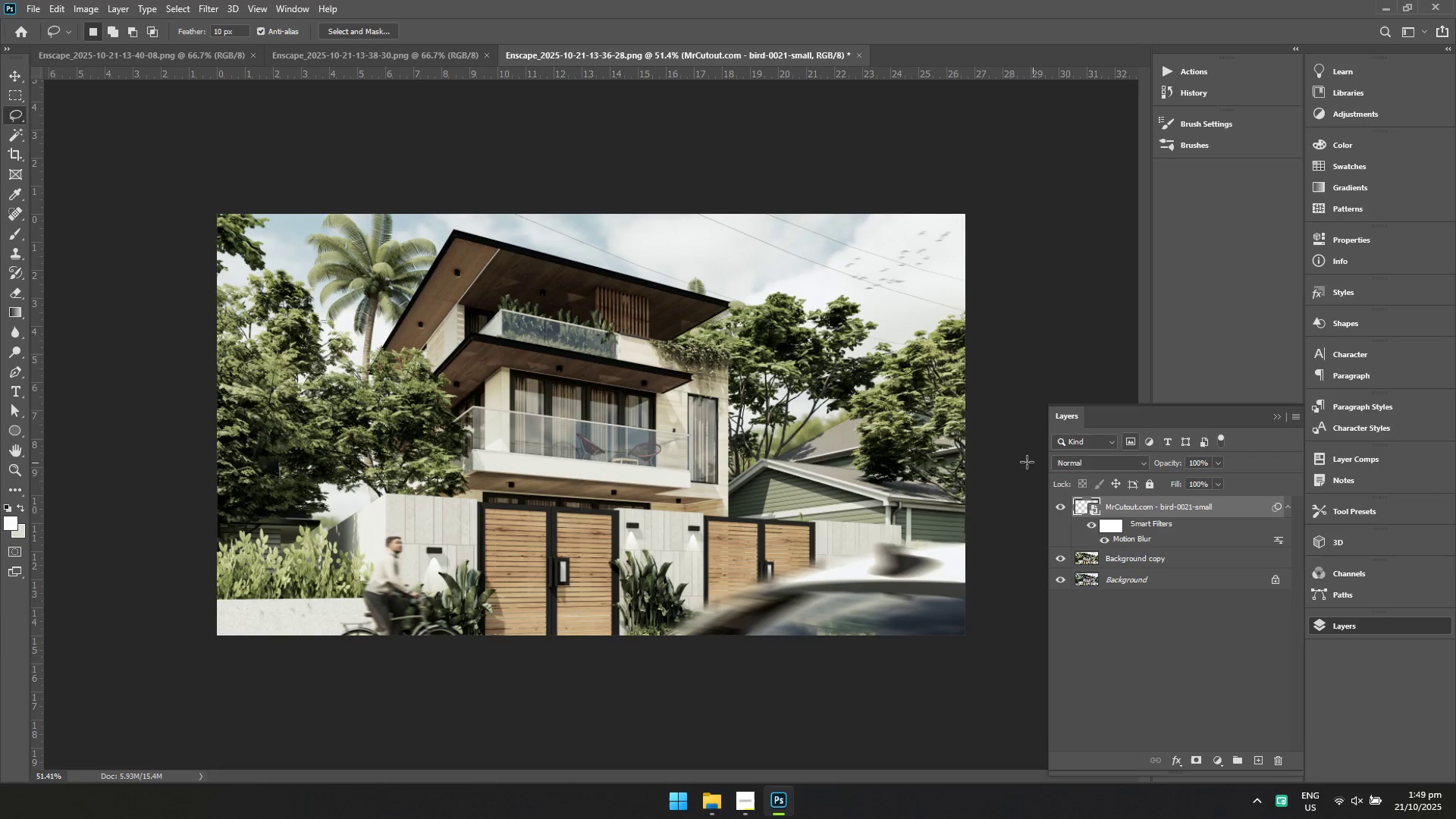 
hold_key(key=ShiftLeft, duration=0.53)
 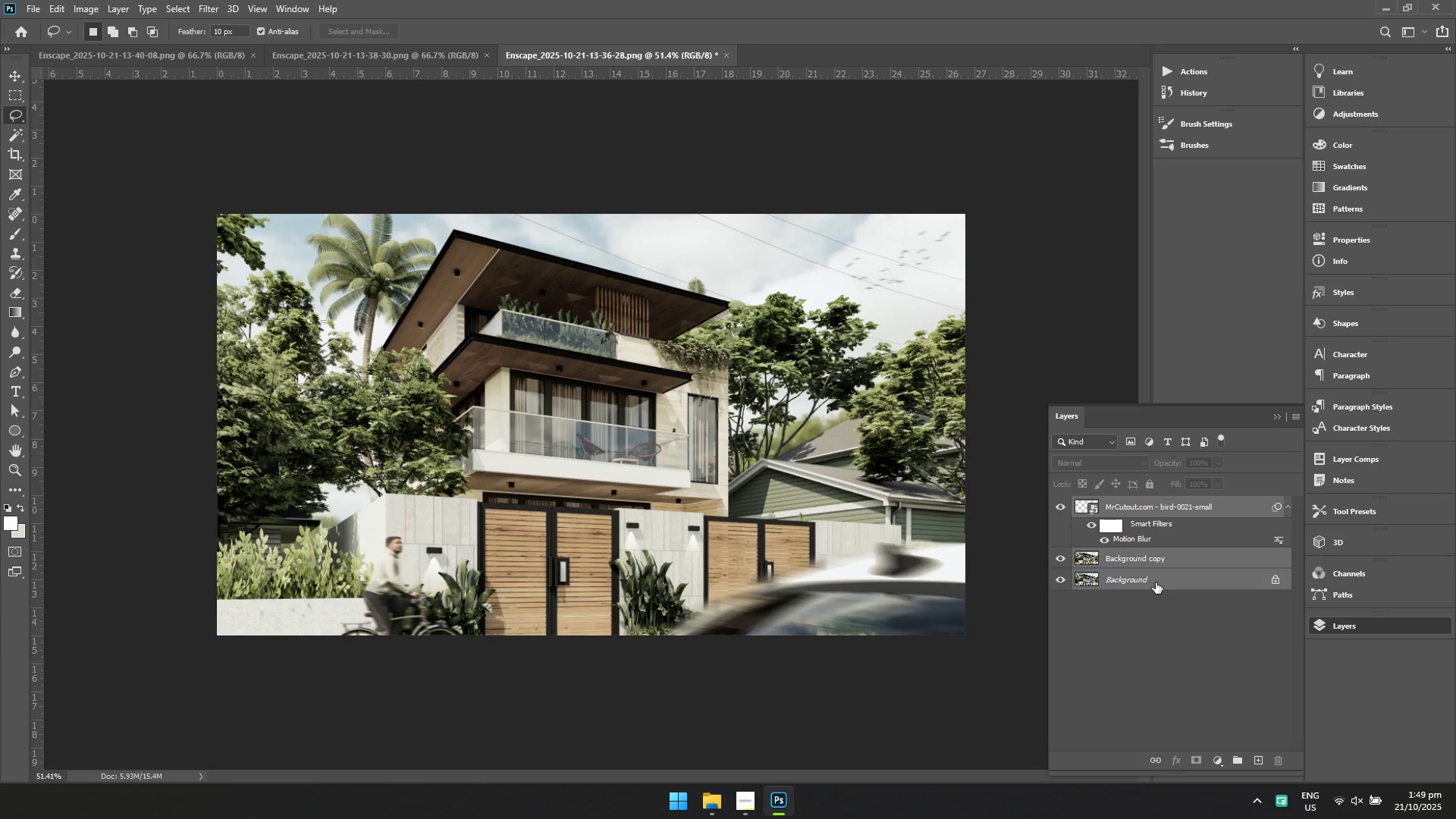 
right_click([1156, 582])
 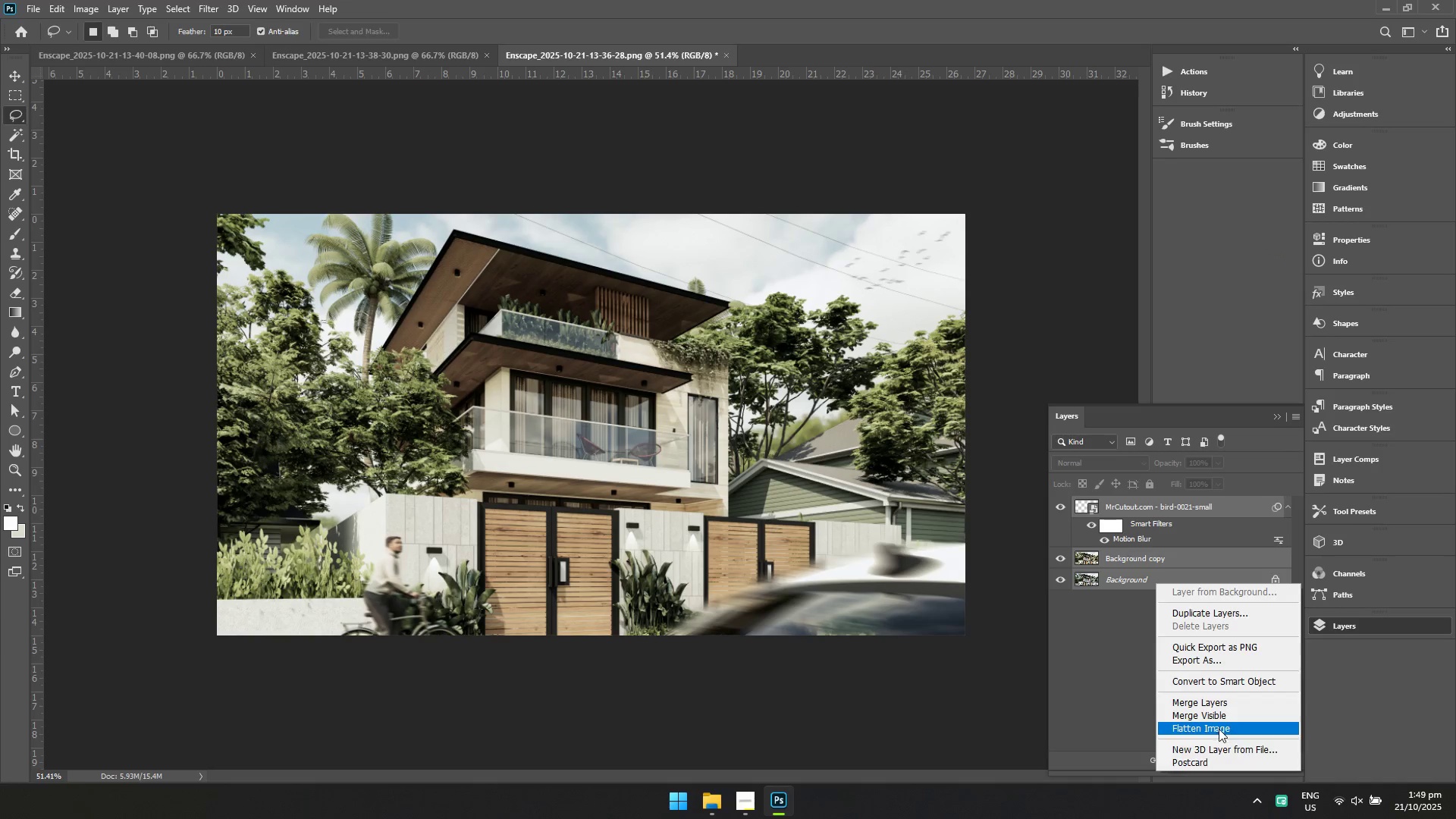 
left_click([1219, 732])
 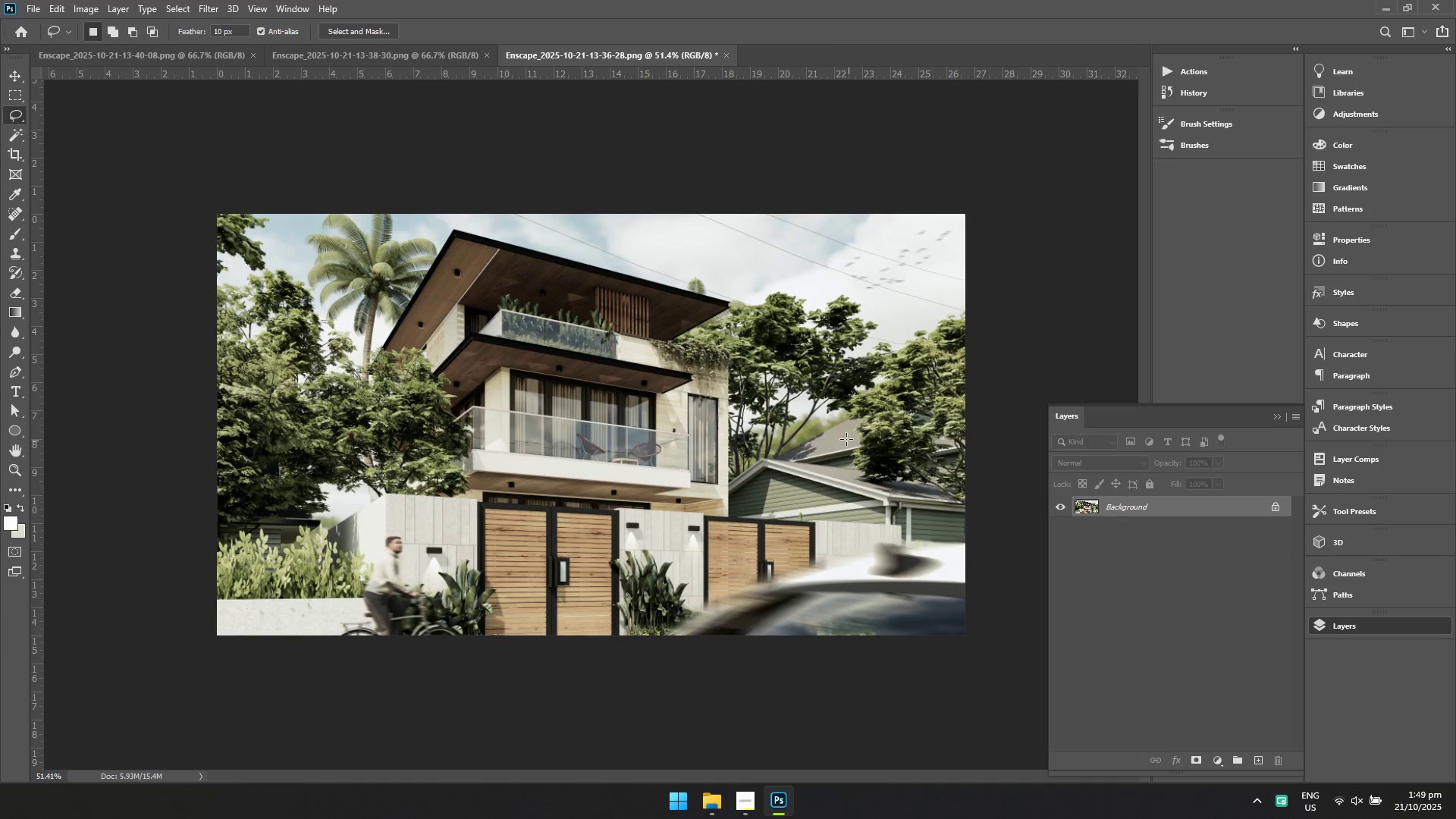 
key(Control+S)
 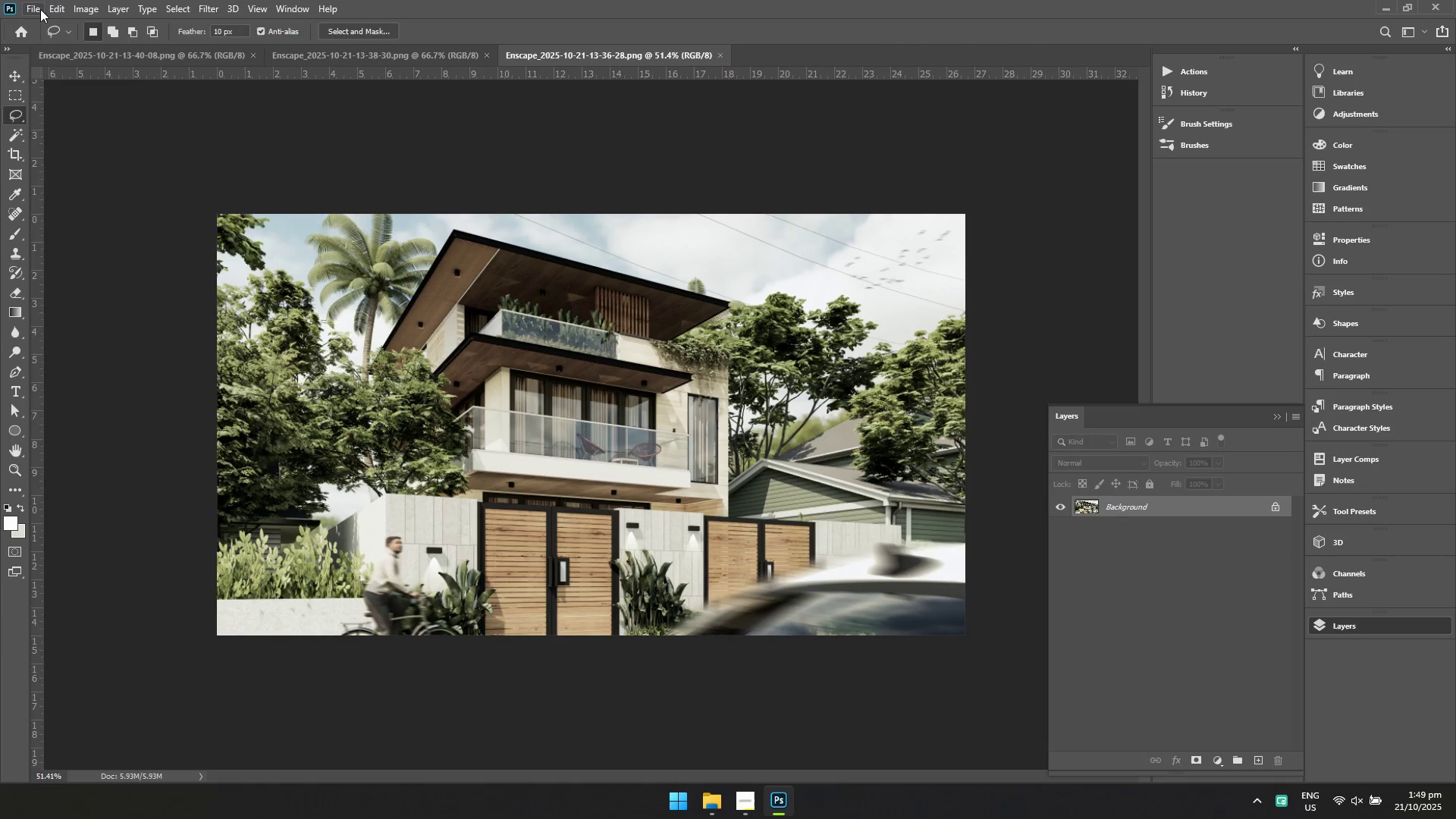 
double_click([42, 36])
 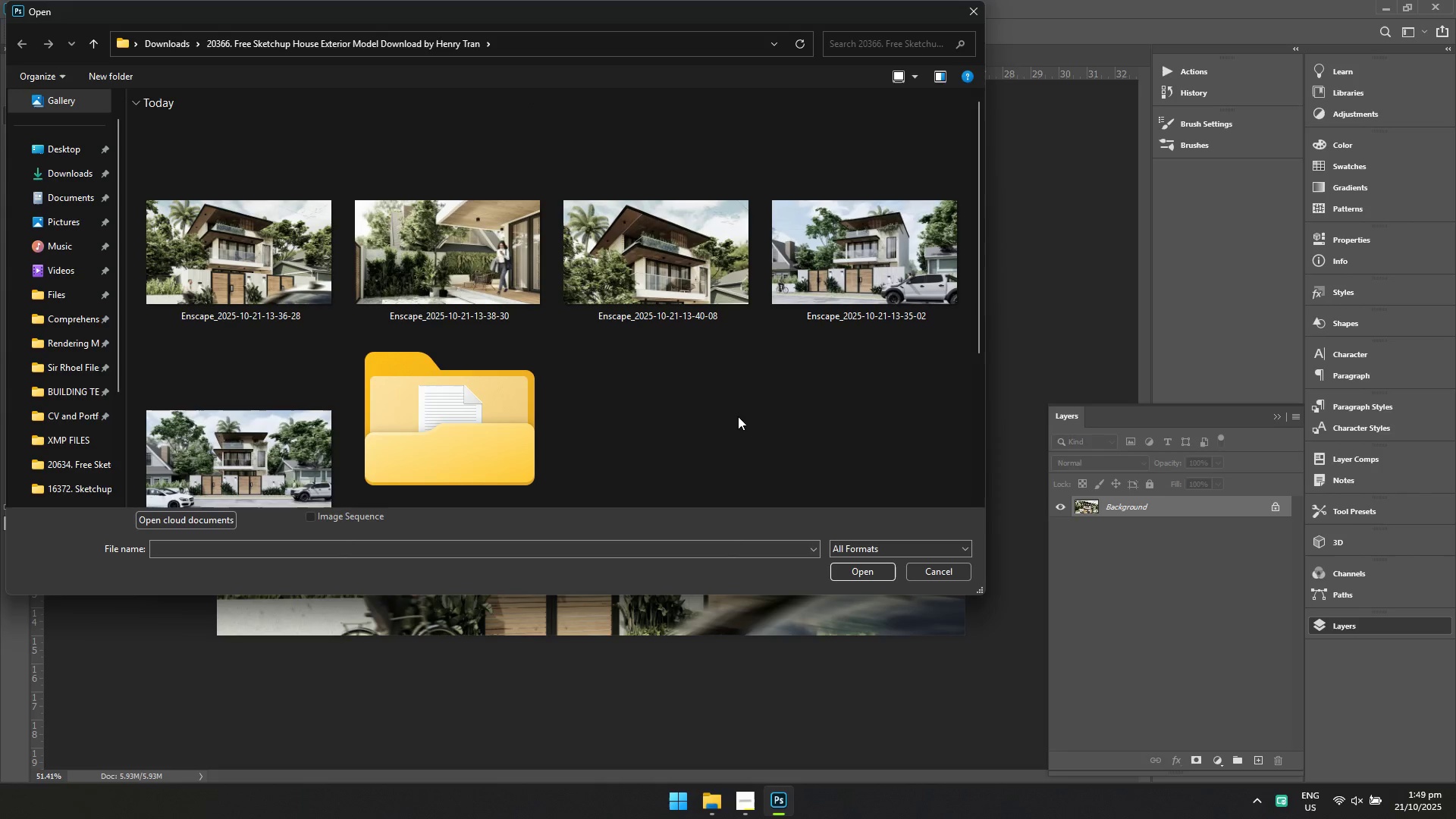 
double_click([832, 295])
 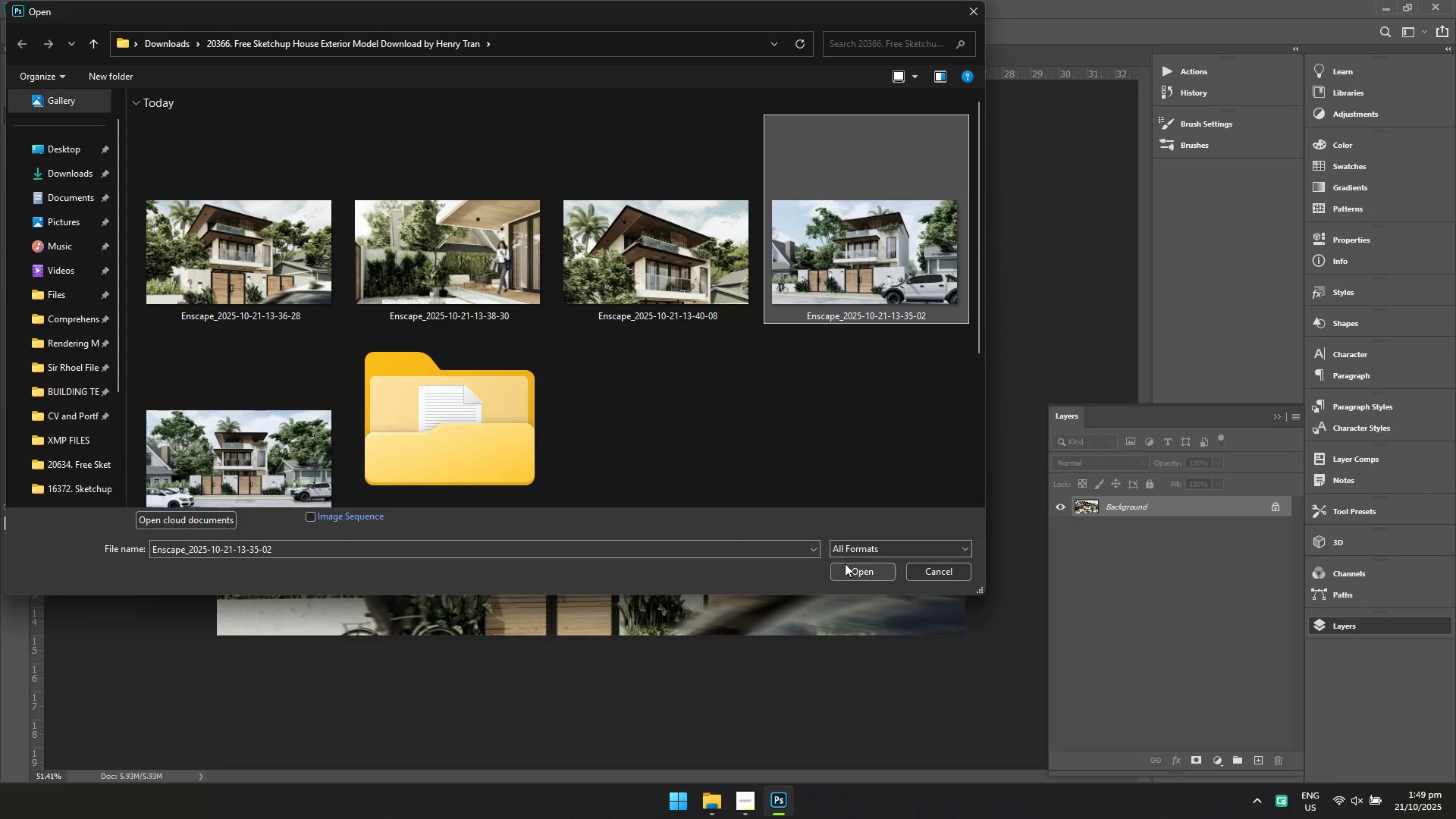 
left_click([847, 569])
 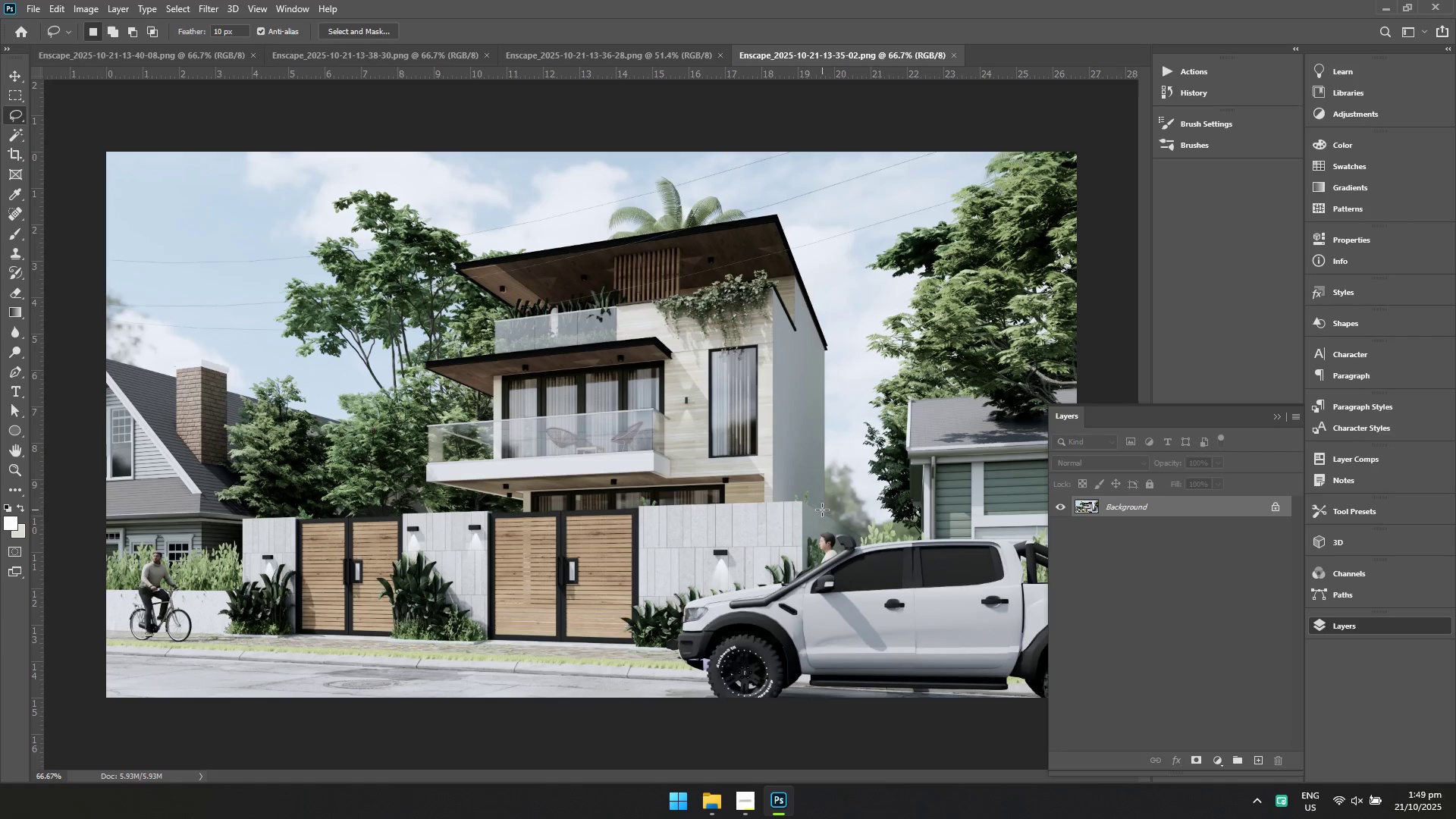 
hold_key(key=ControlLeft, duration=1.01)
 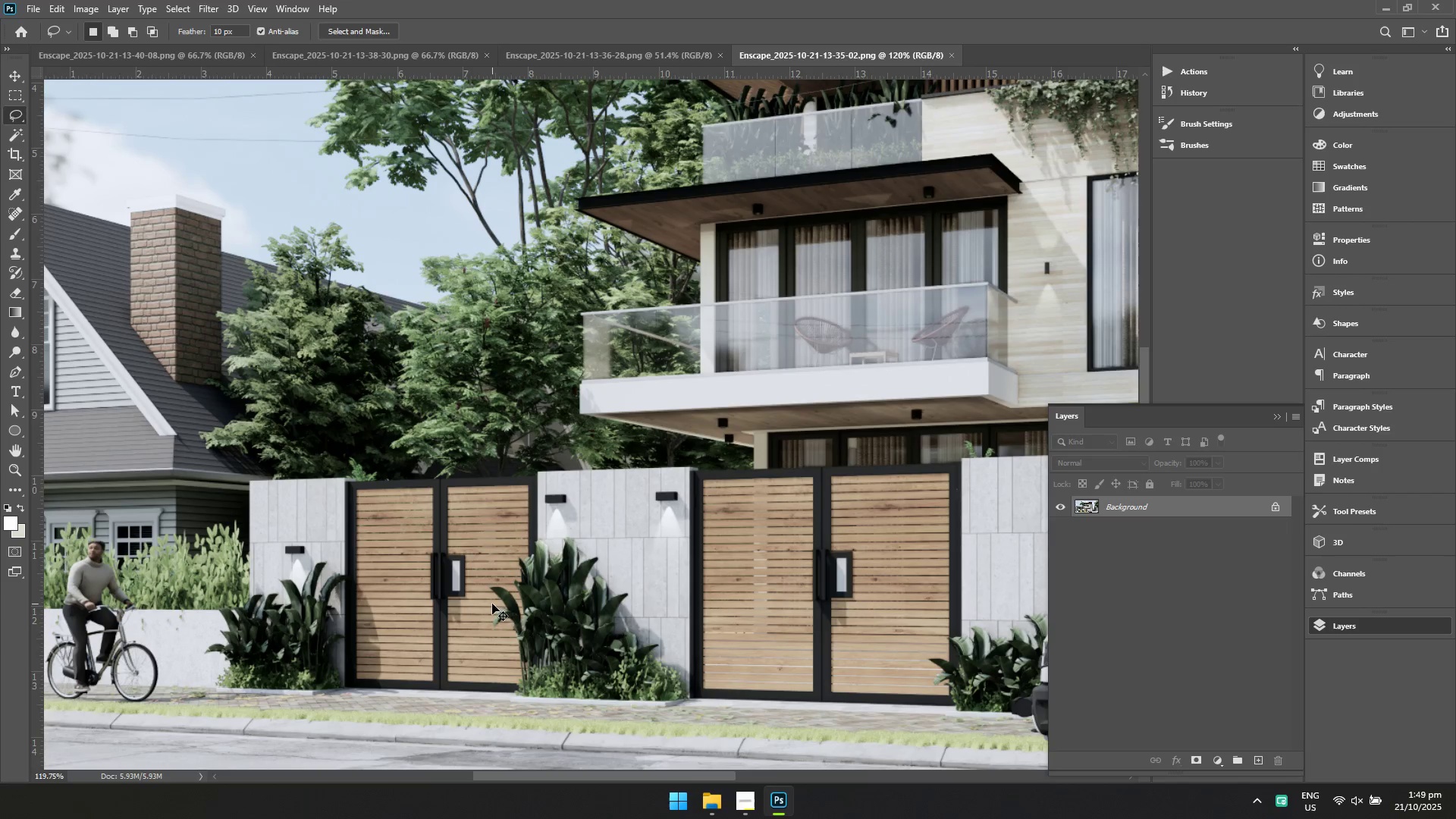 
hold_key(key=Space, duration=0.82)
 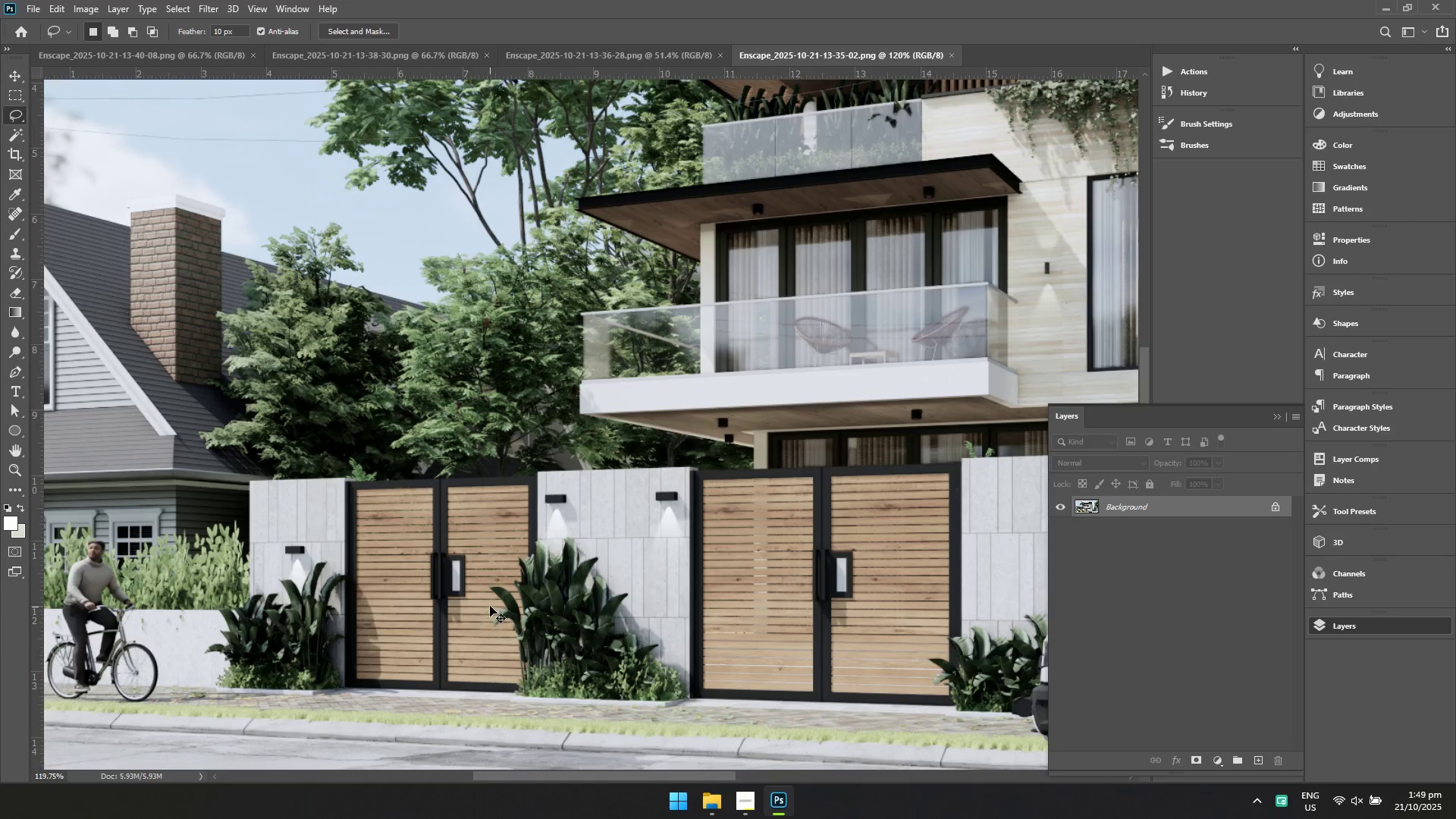 
left_click([233, 605])
 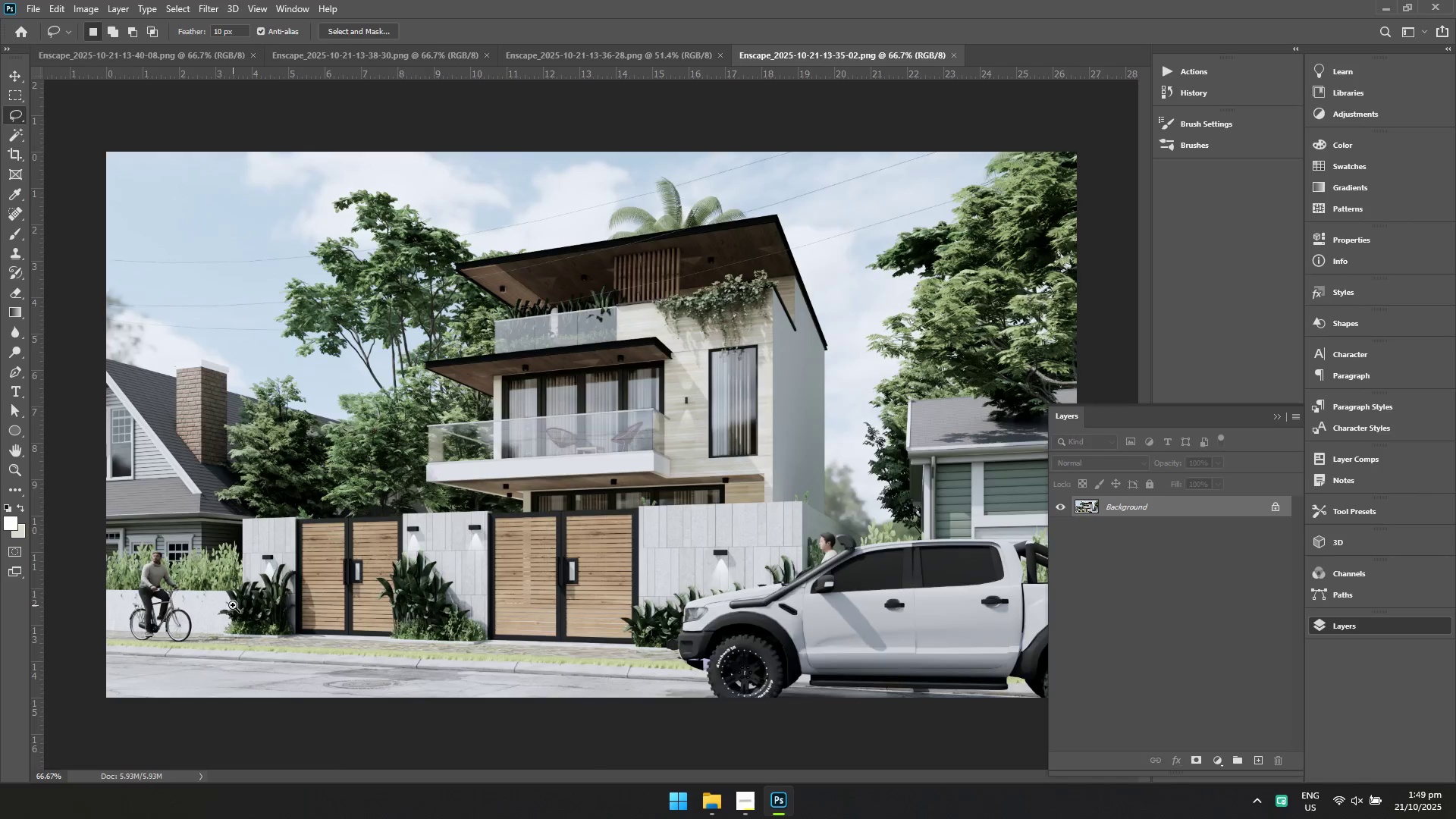 
left_click_drag(start_coordinate=[237, 606], to_coordinate=[266, 620])
 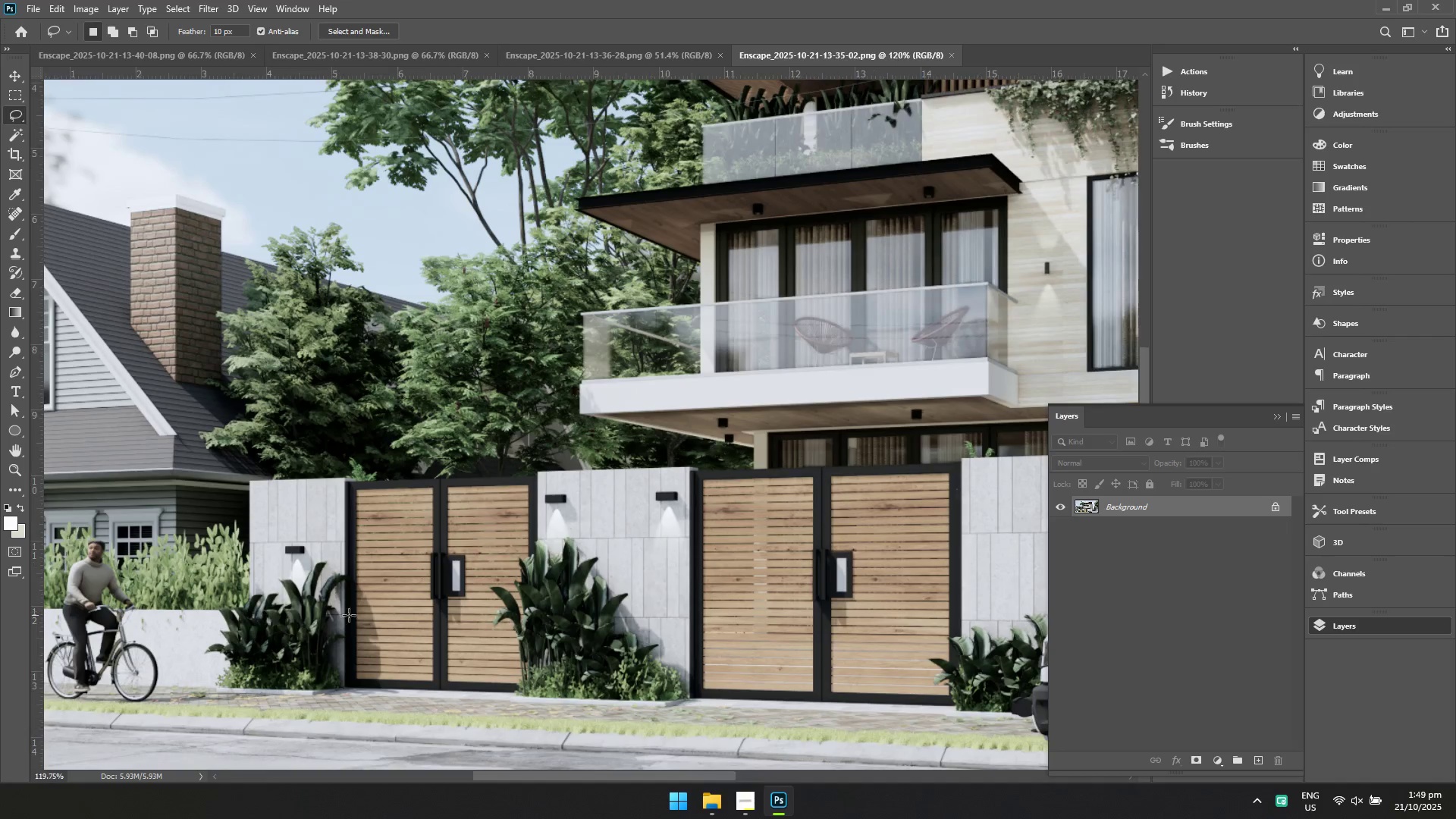 
key(Control+J)
 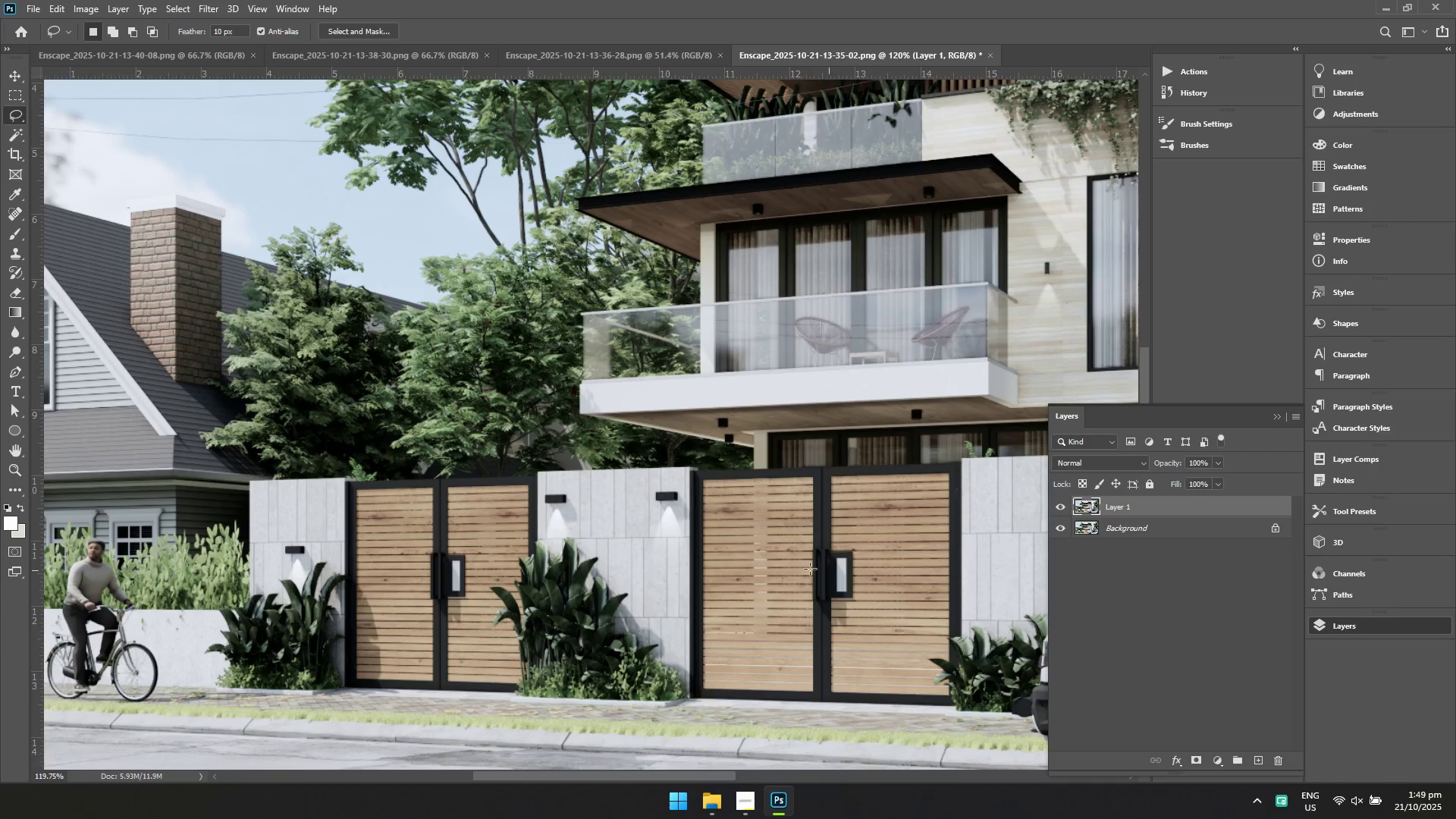 
hold_key(key=Space, duration=0.57)
 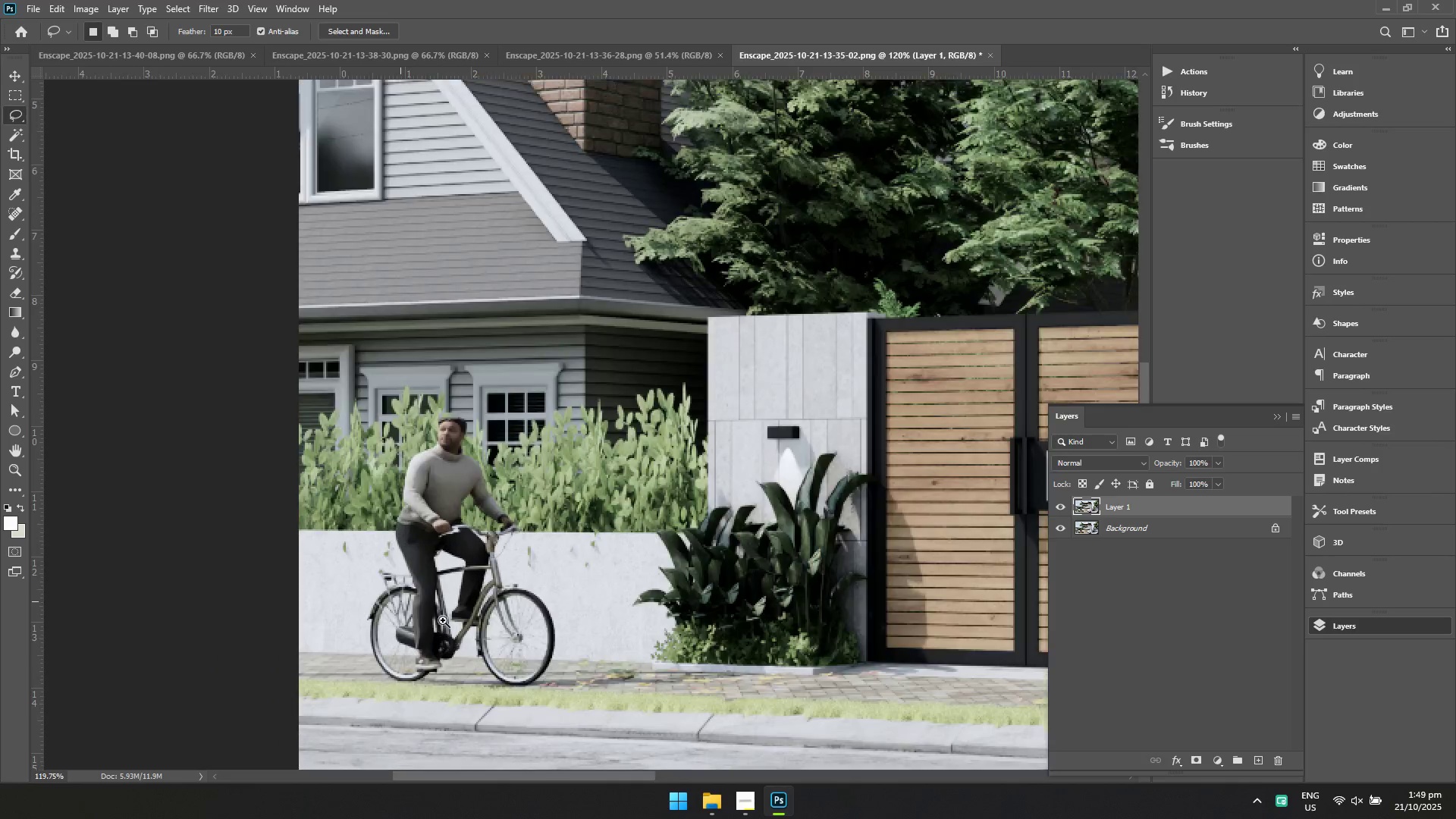 
left_click_drag(start_coordinate=[346, 535], to_coordinate=[651, 494])
 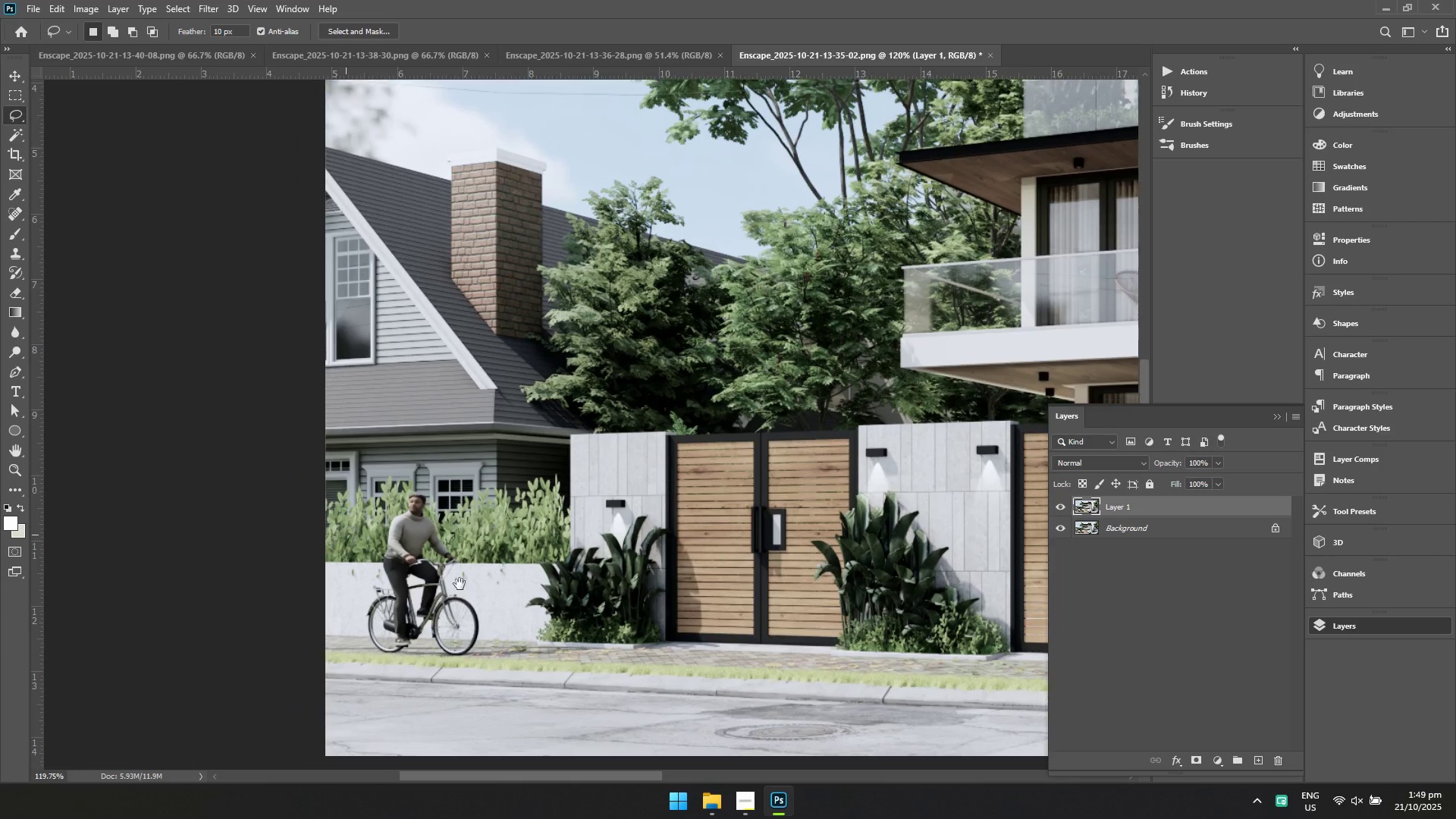 
hold_key(key=ControlLeft, duration=0.44)
 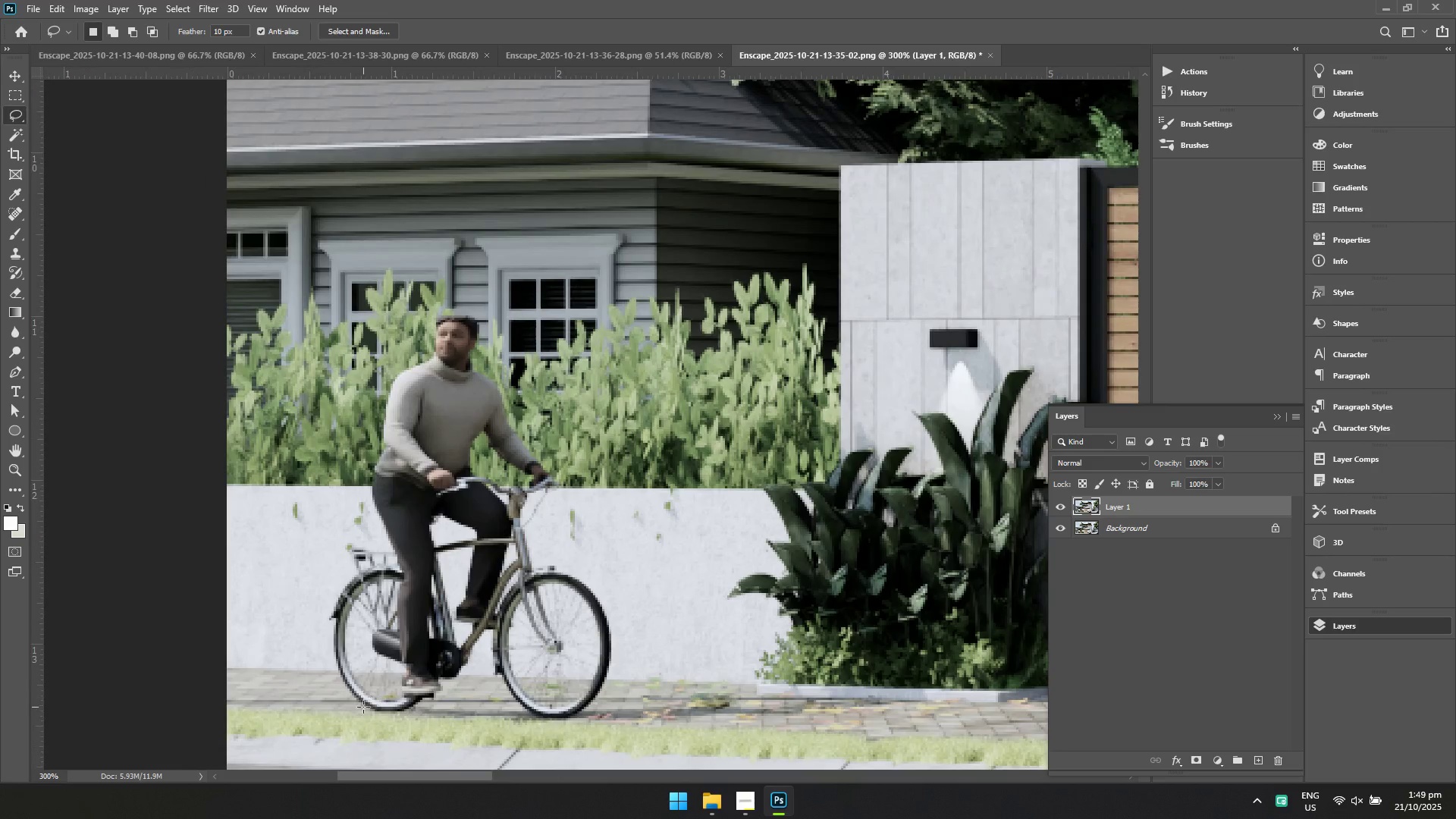 
hold_key(key=Space, duration=0.44)
 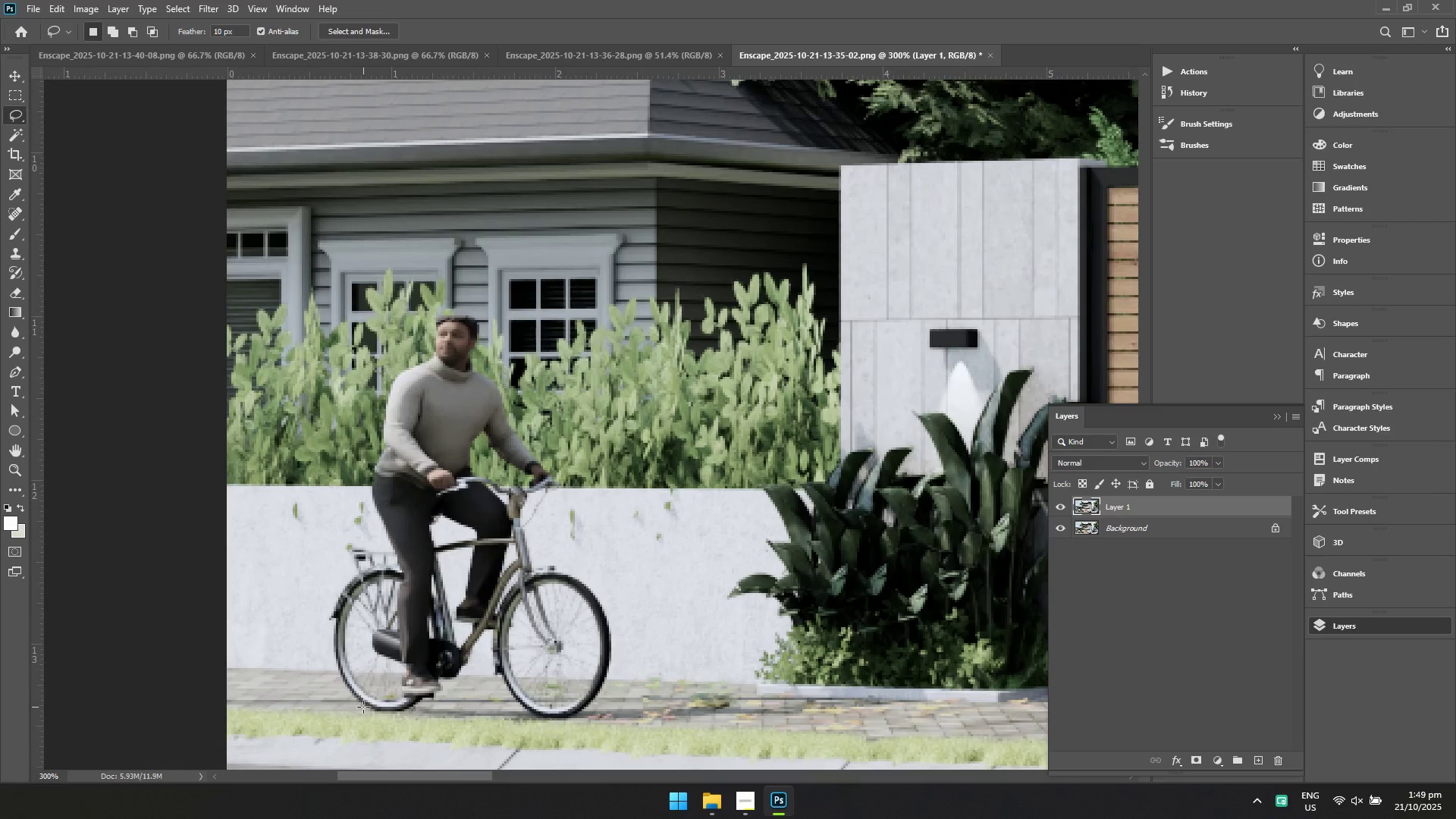 
left_click_drag(start_coordinate=[399, 601], to_coordinate=[403, 603])
 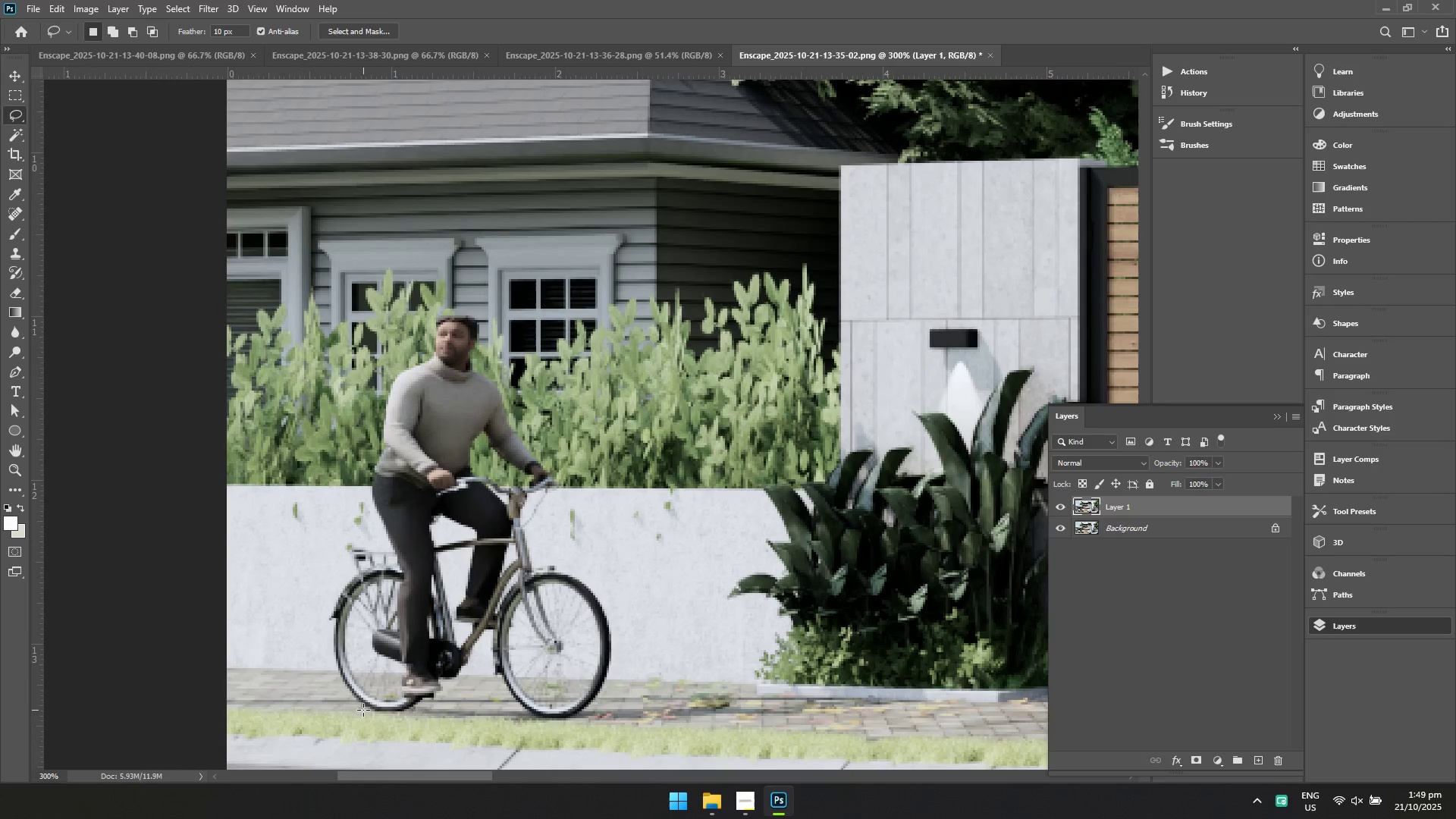 
left_click_drag(start_coordinate=[332, 670], to_coordinate=[326, 645])
 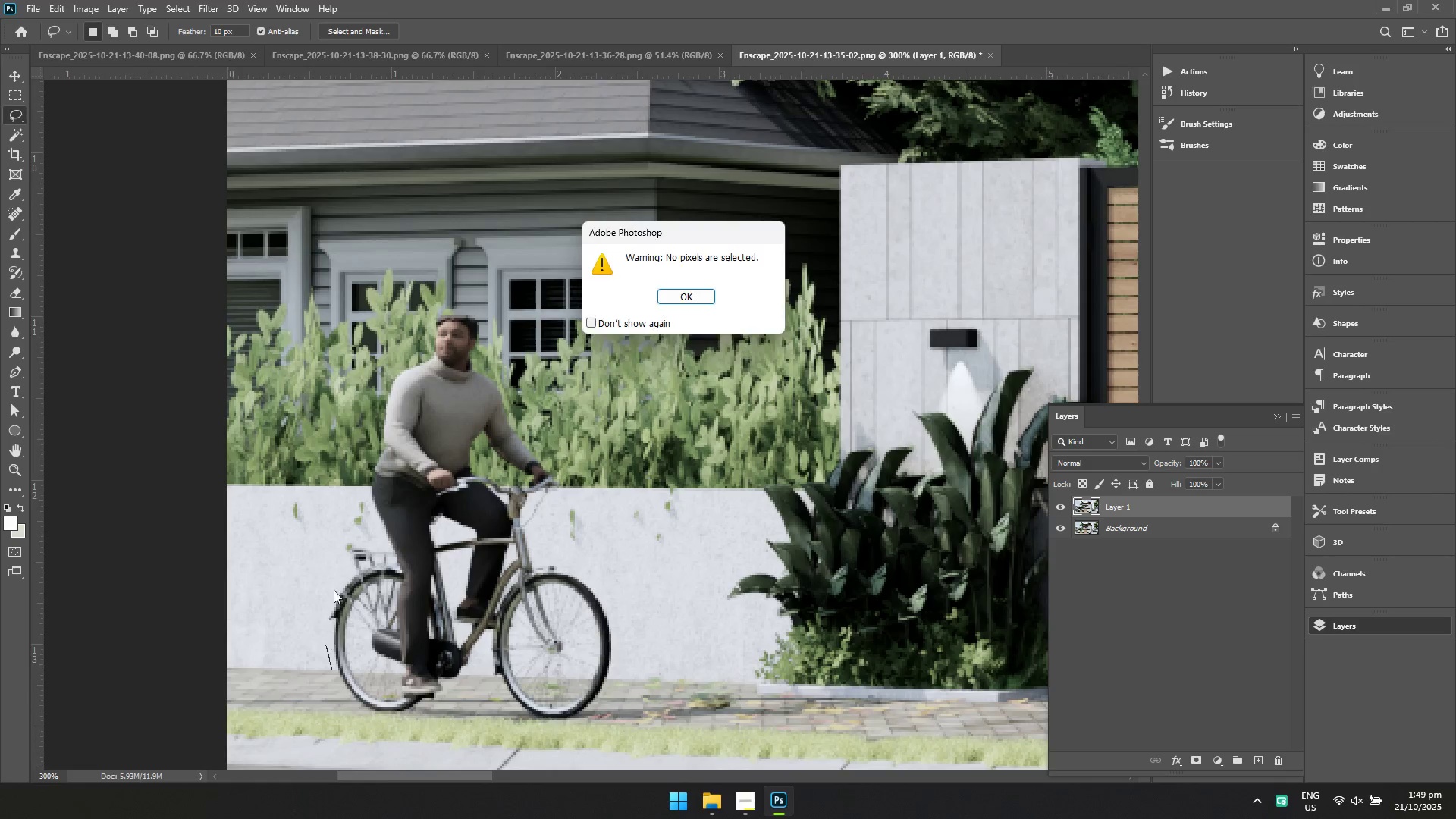 
left_click_drag(start_coordinate=[345, 568], to_coordinate=[350, 549])
 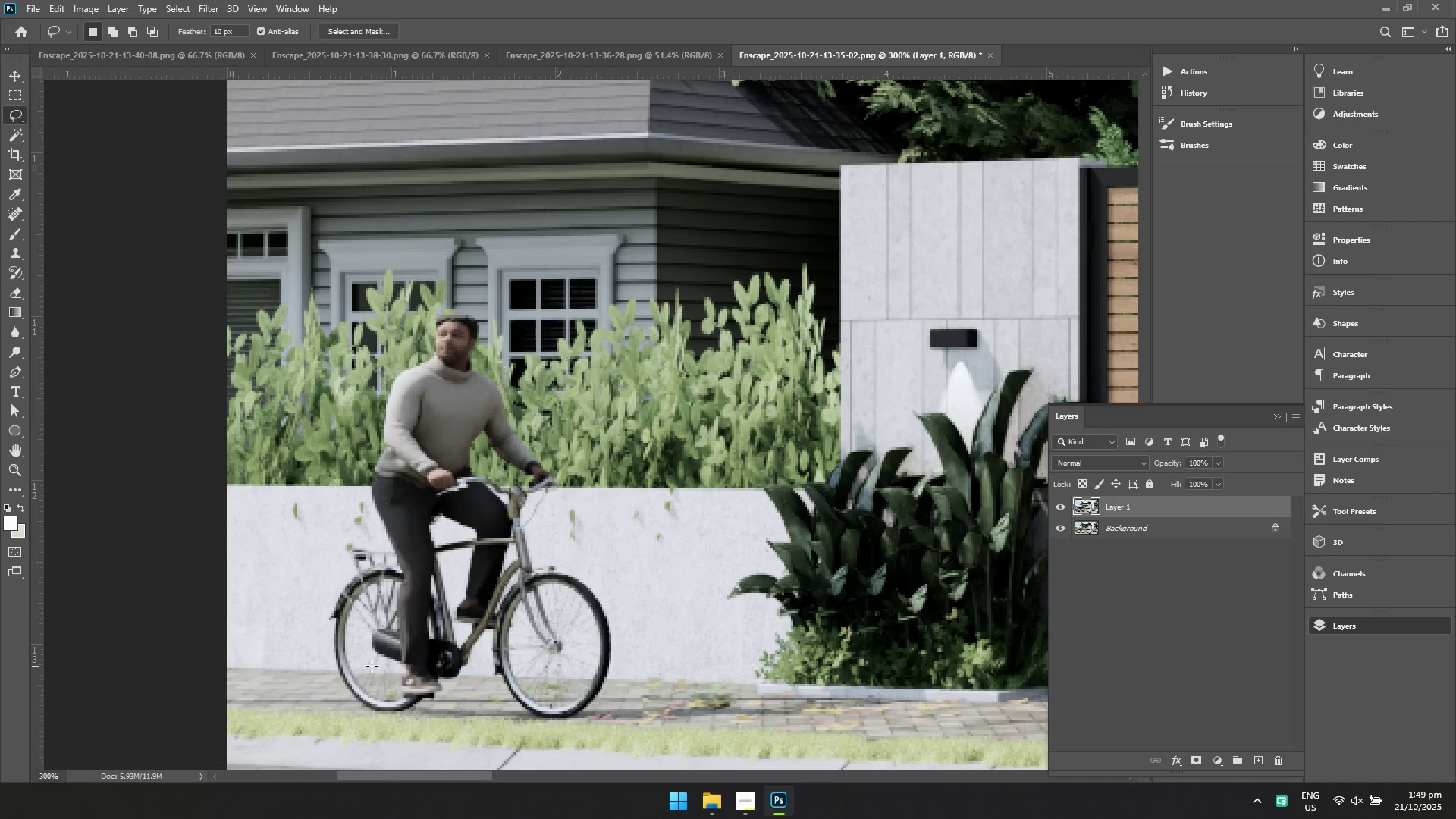 
left_click_drag(start_coordinate=[359, 711], to_coordinate=[353, 707])
 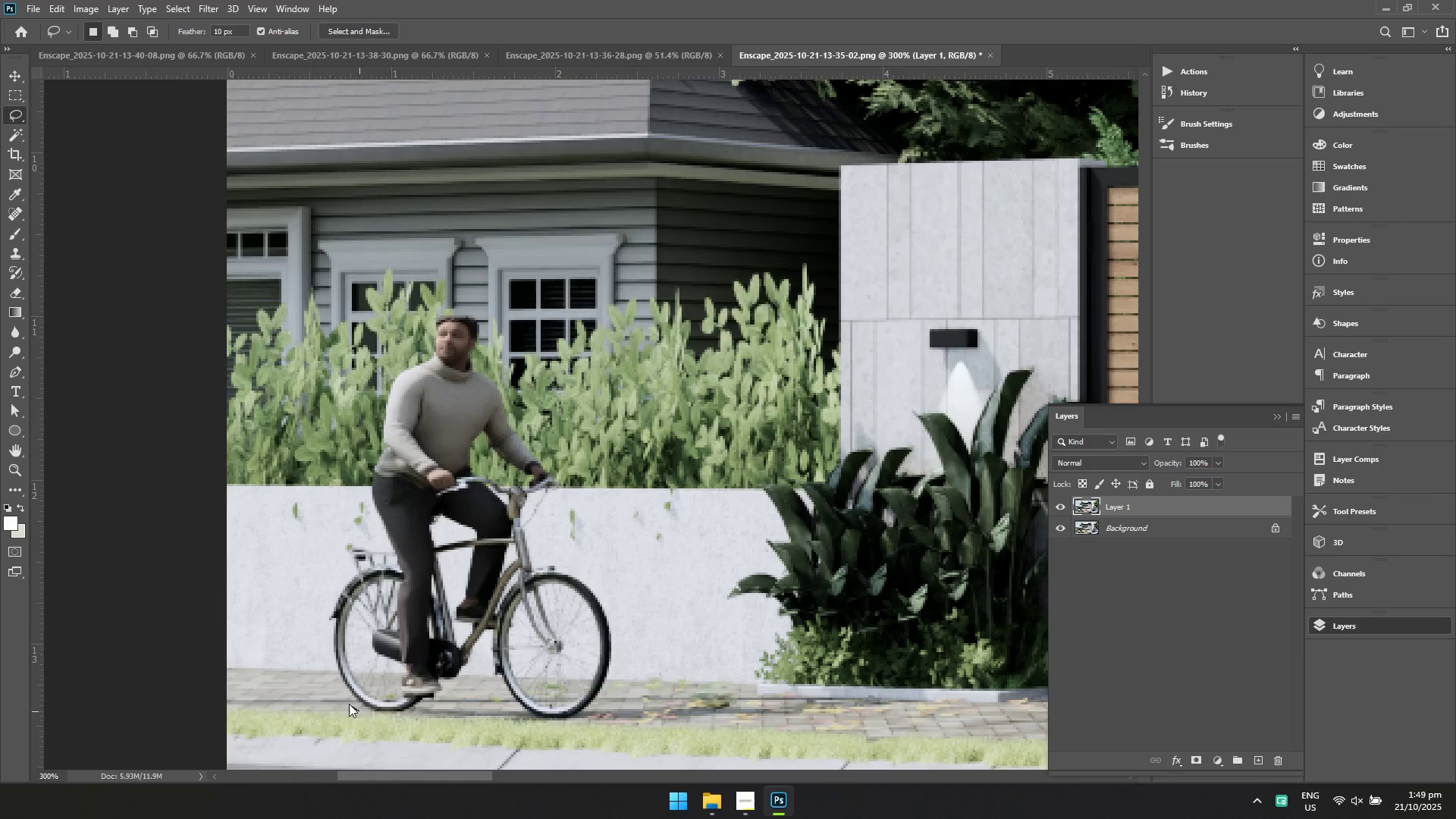 
left_click_drag(start_coordinate=[334, 684], to_coordinate=[329, 590])
 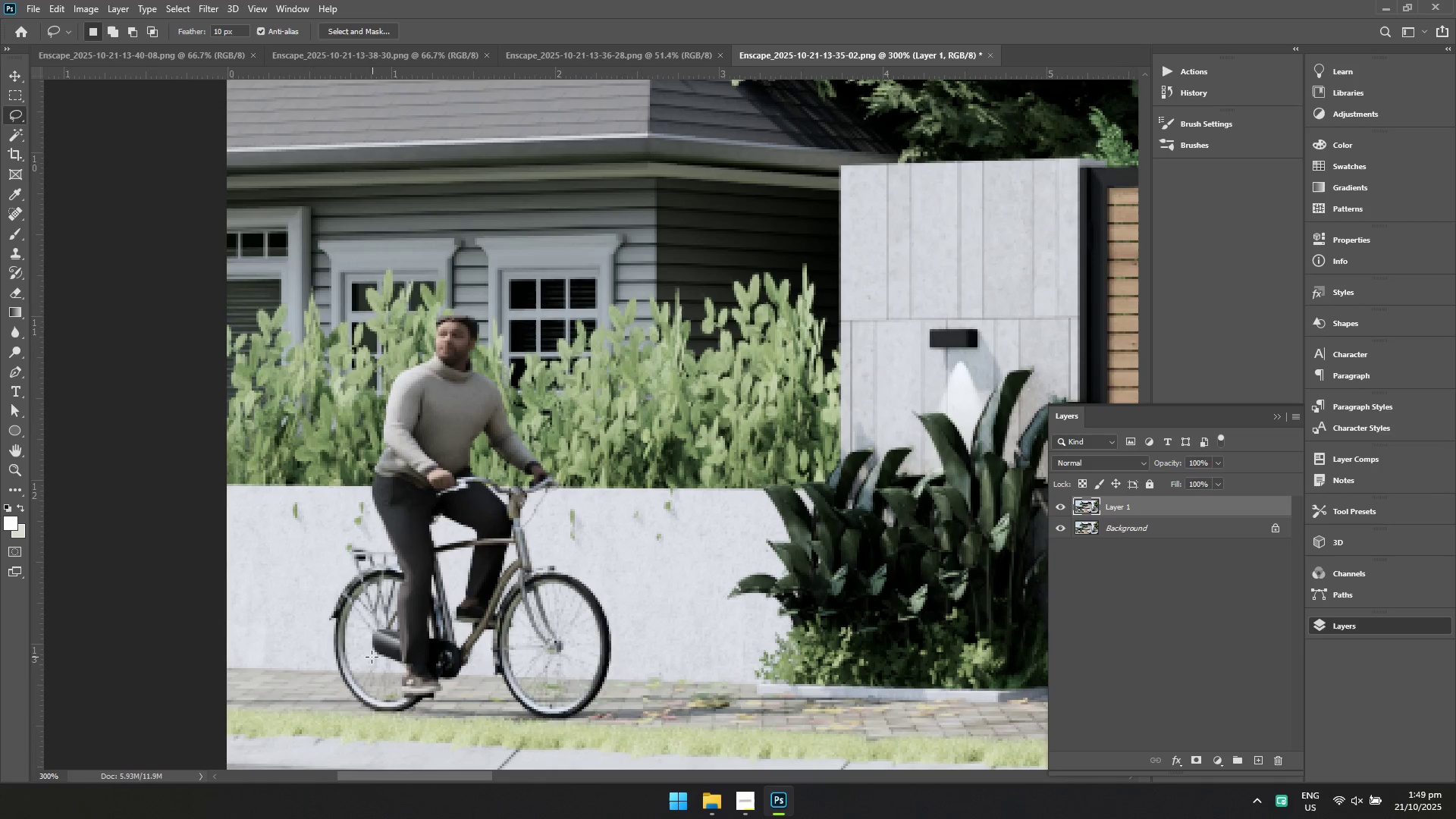 
left_click_drag(start_coordinate=[344, 718], to_coordinate=[362, 541])
 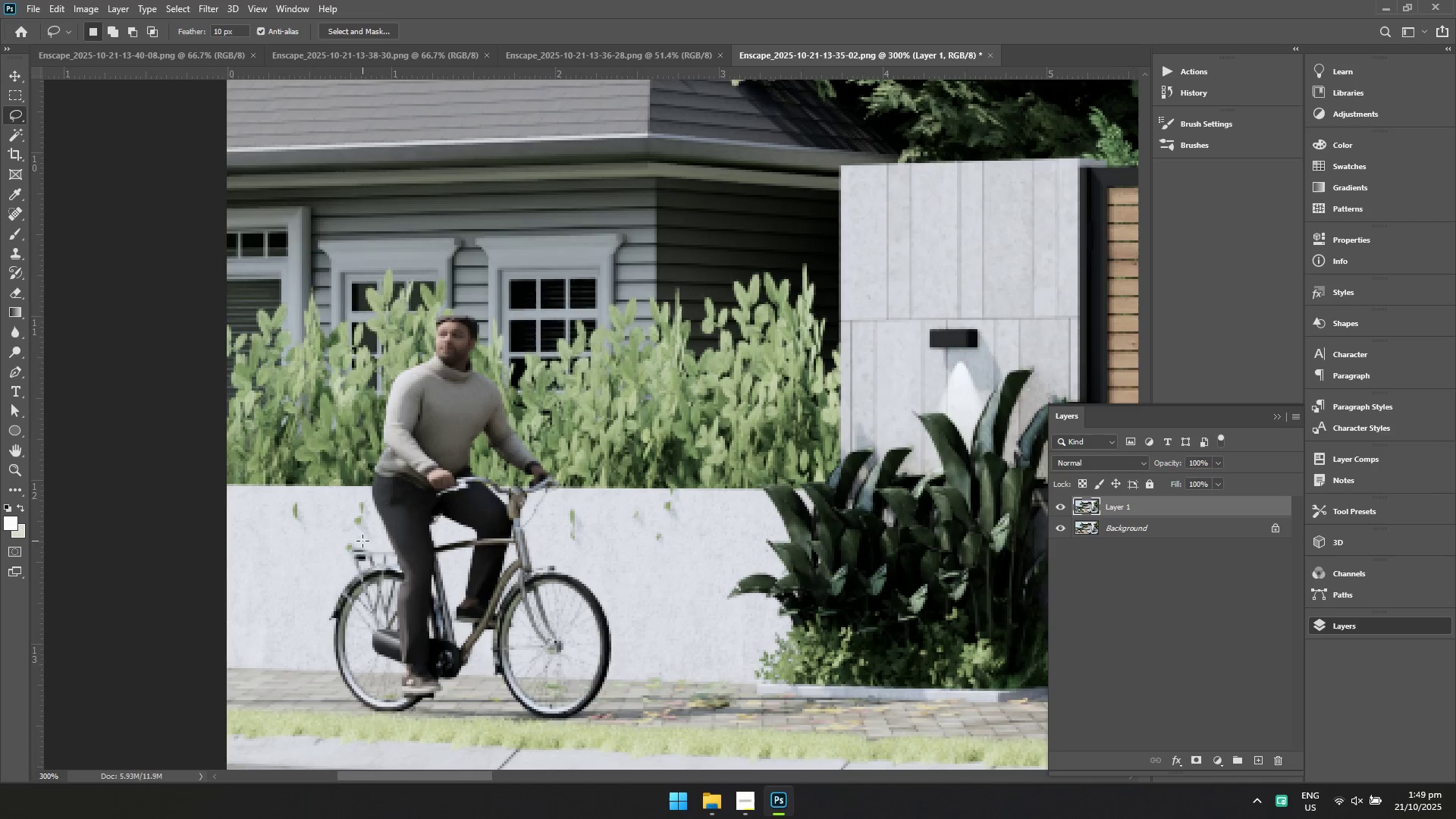 
key(Control+ControlLeft)
 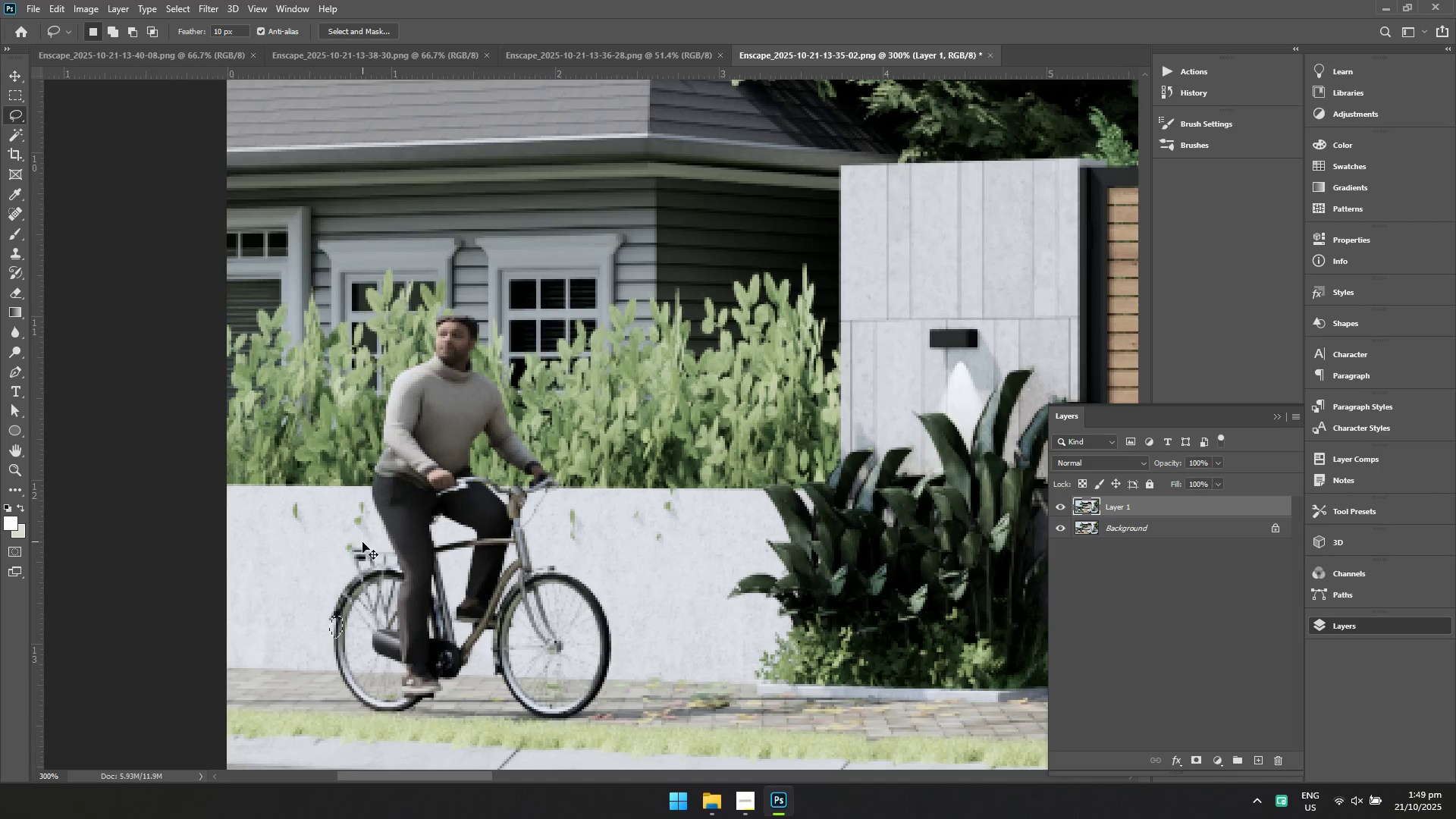 
key(Control+Z)
 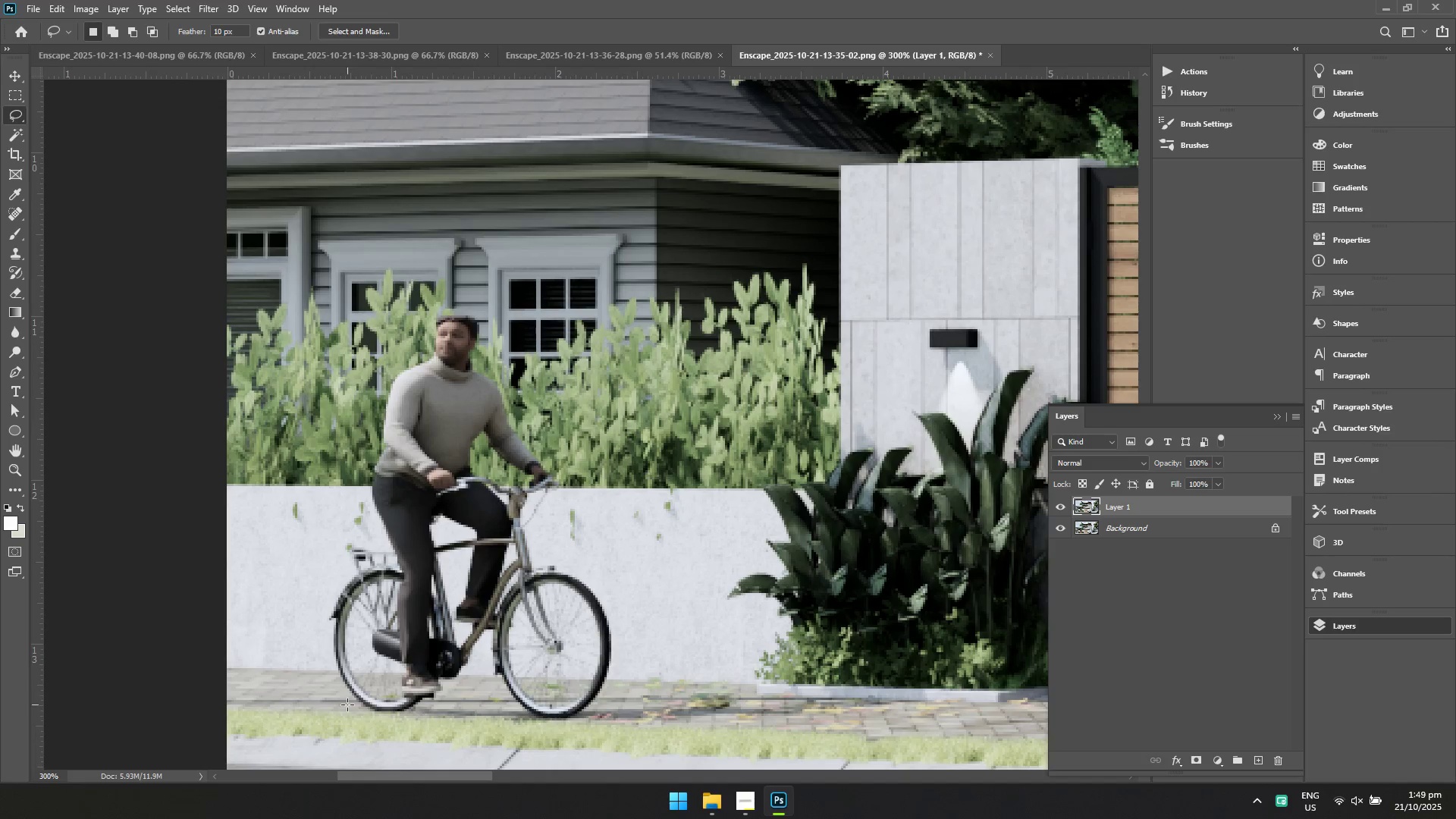 
left_click_drag(start_coordinate=[349, 706], to_coordinate=[356, 693])
 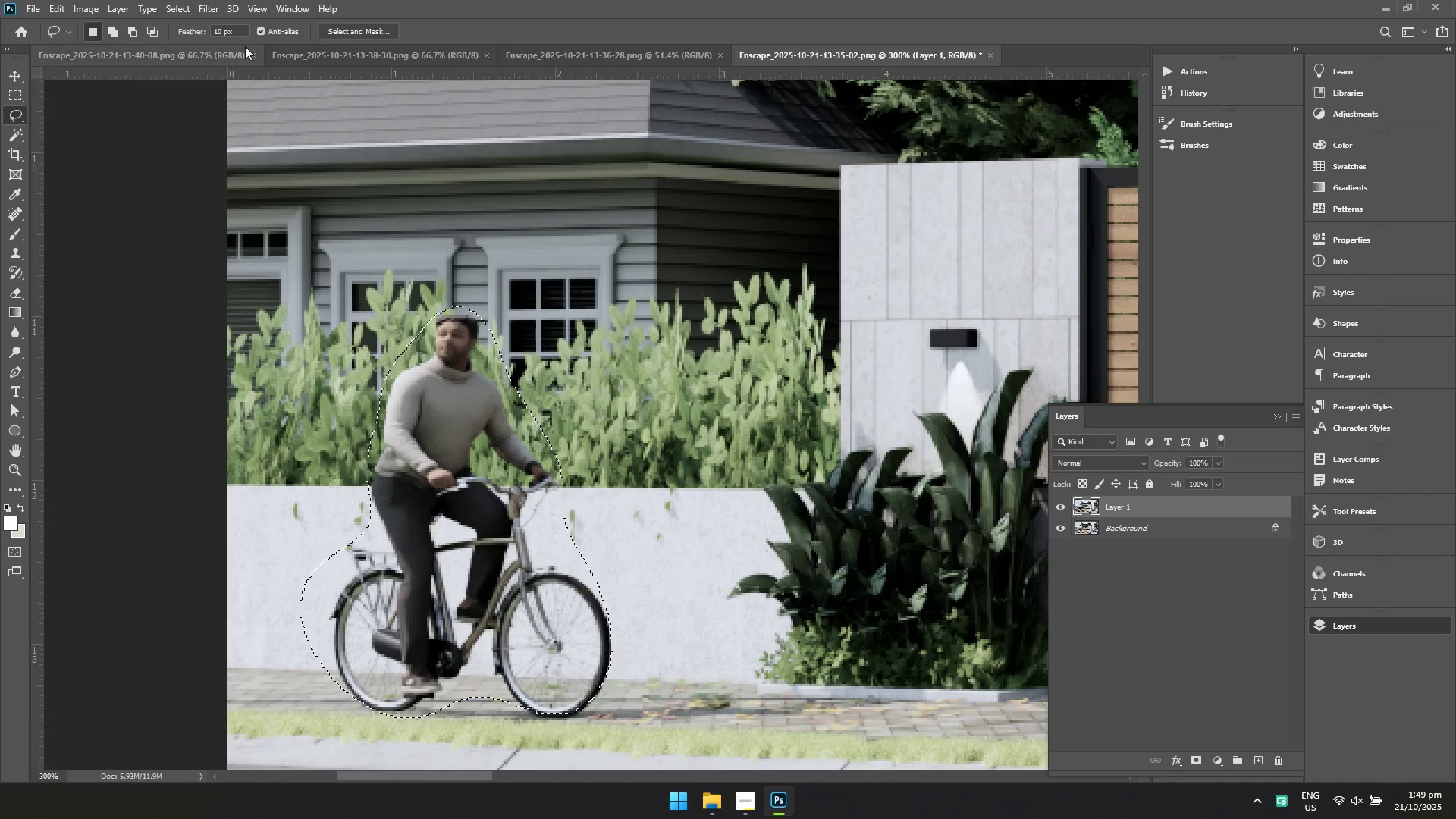 
left_click([212, 13])
 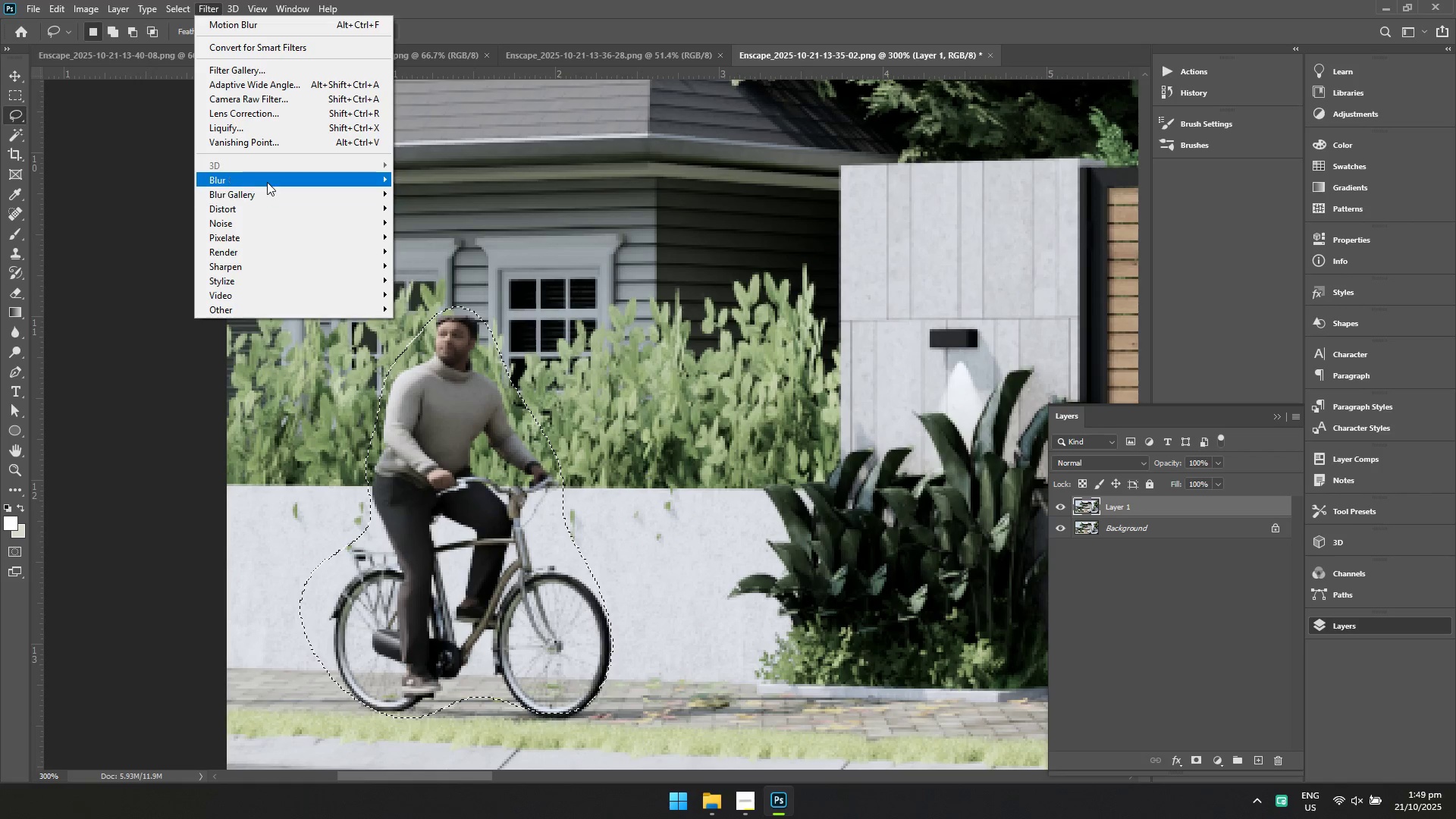 
left_click([267, 182])
 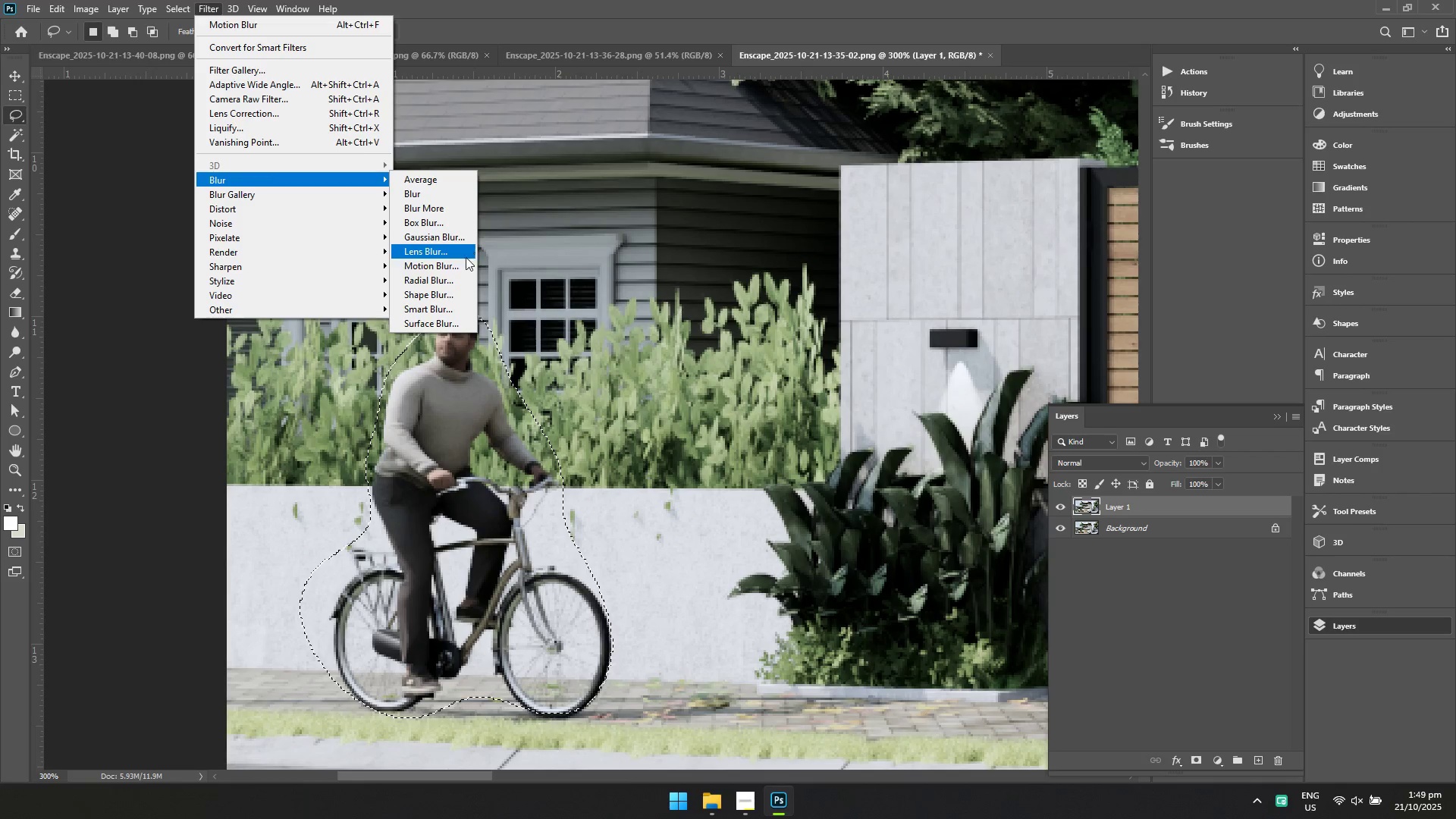 
left_click([460, 264])
 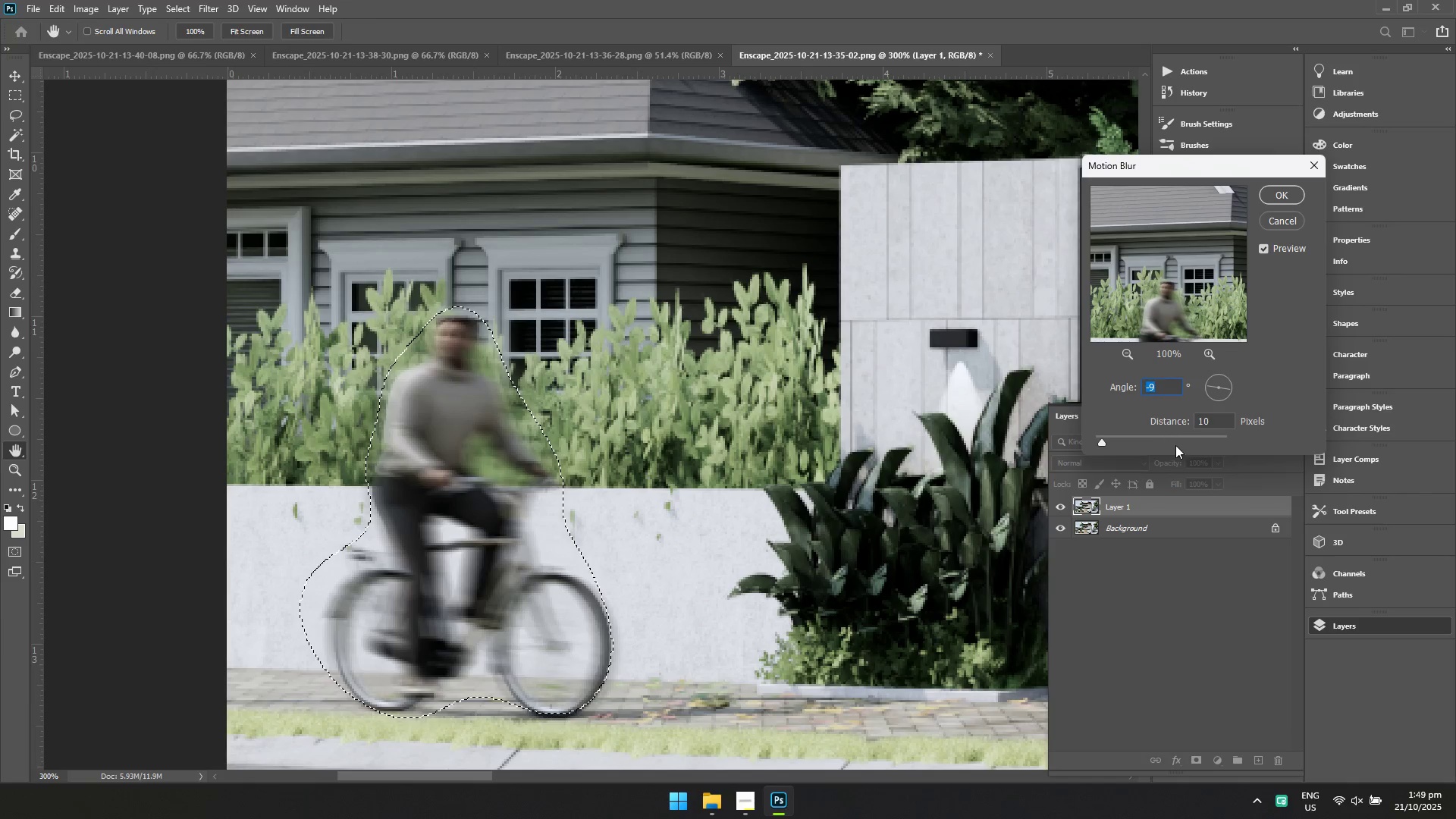 
left_click_drag(start_coordinate=[1207, 416], to_coordinate=[1169, 421])
 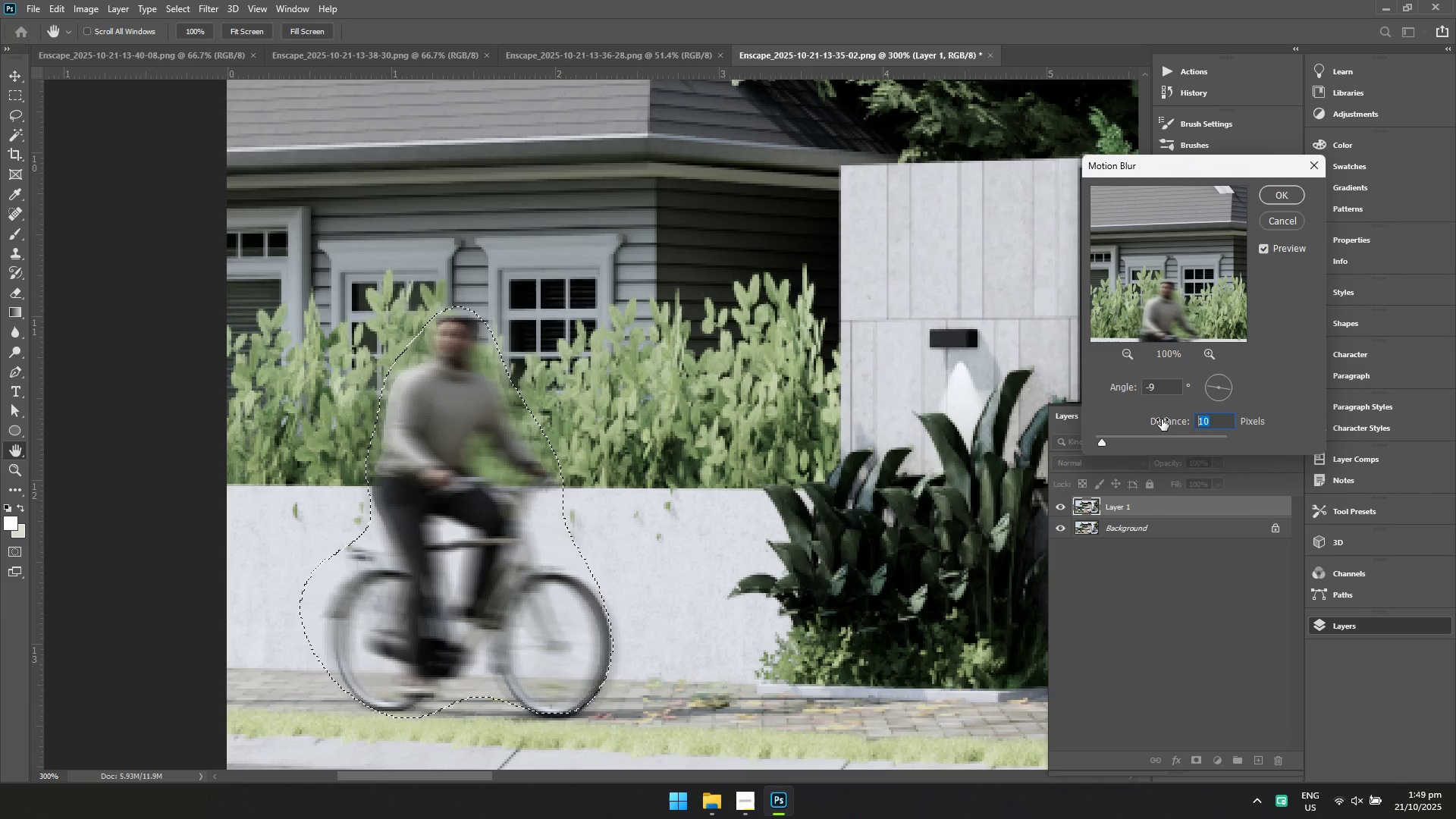 
type(20)
 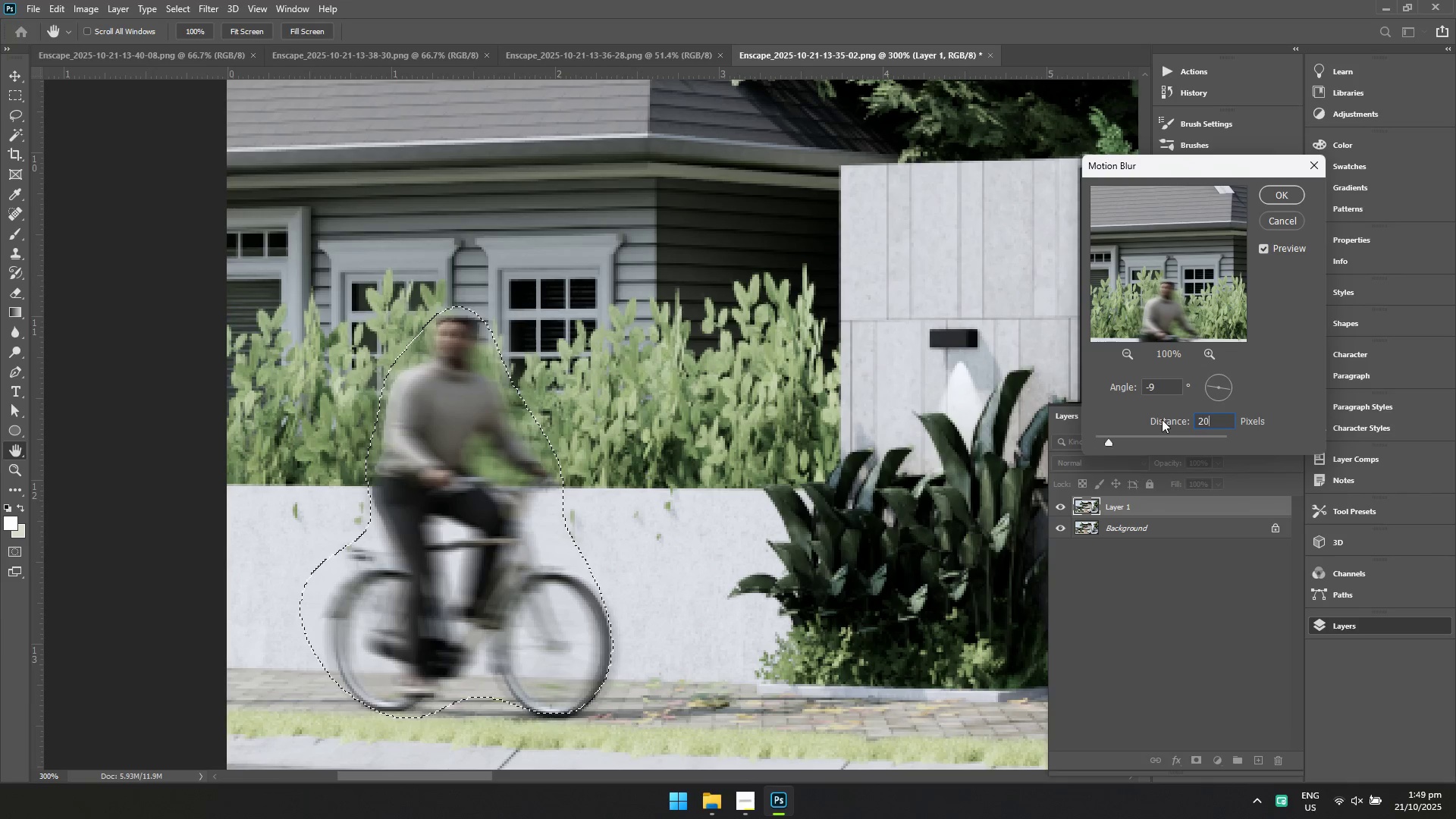 
key(Enter)
 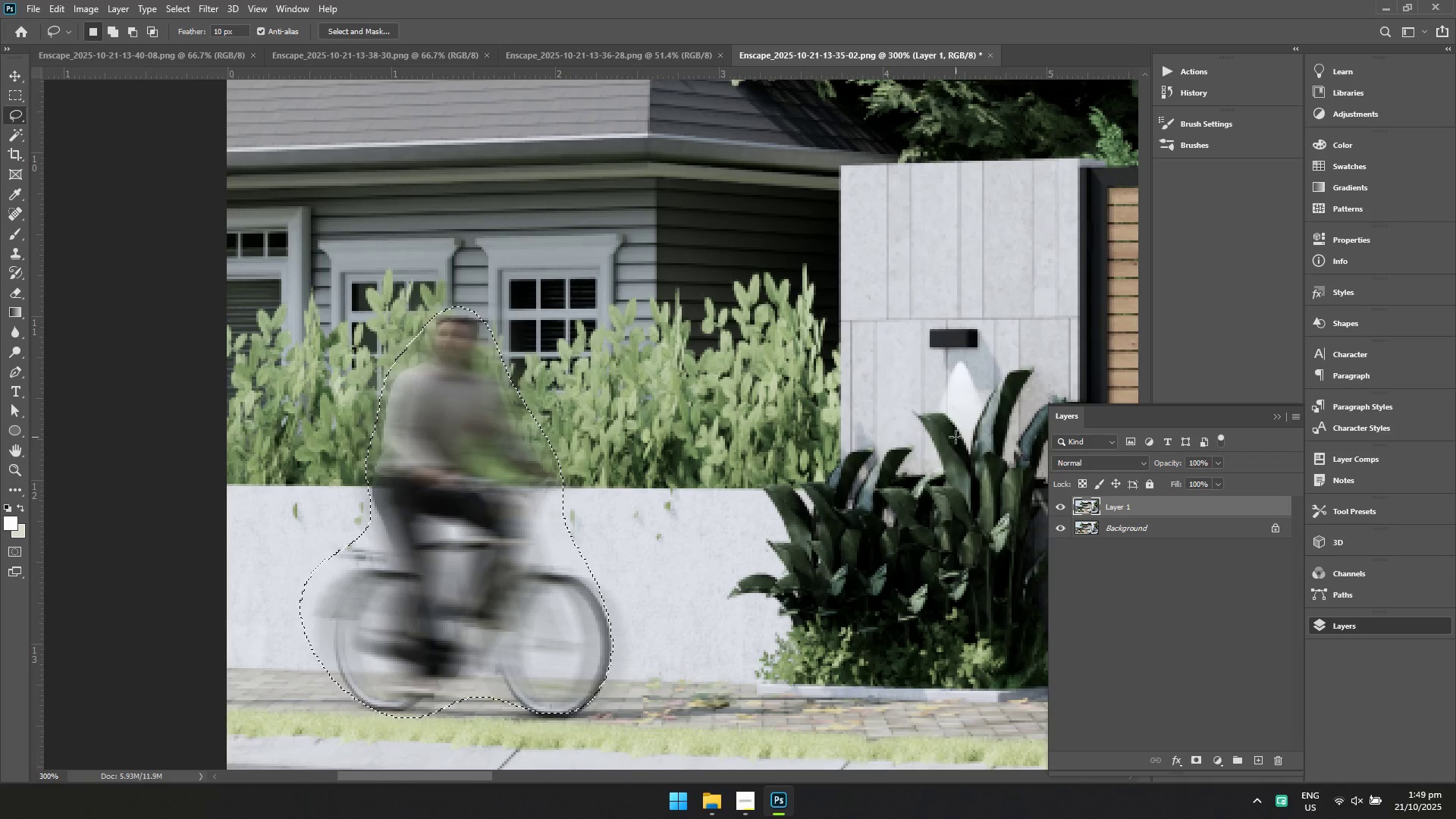 
right_click([896, 413])
 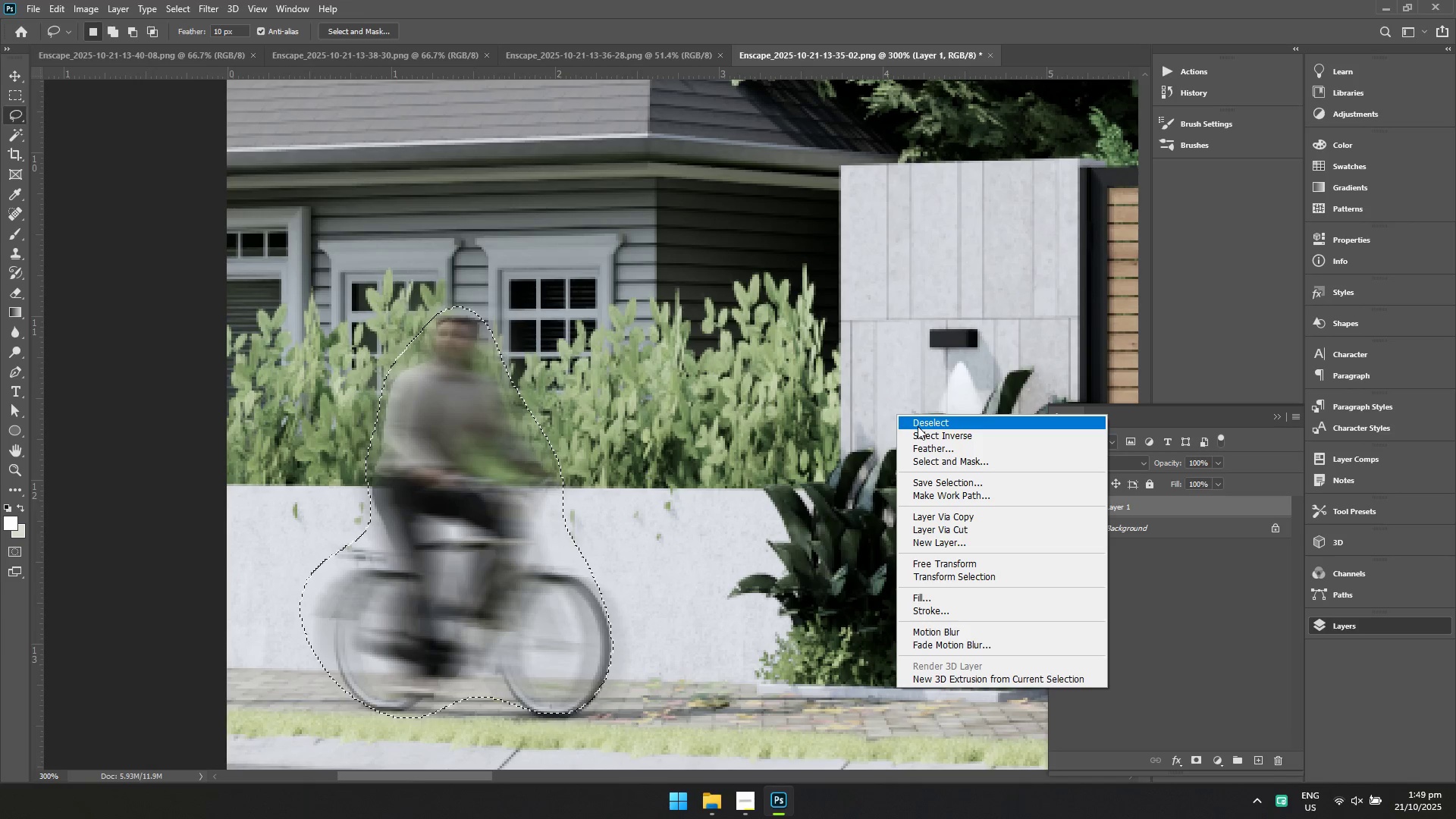 
left_click([919, 428])
 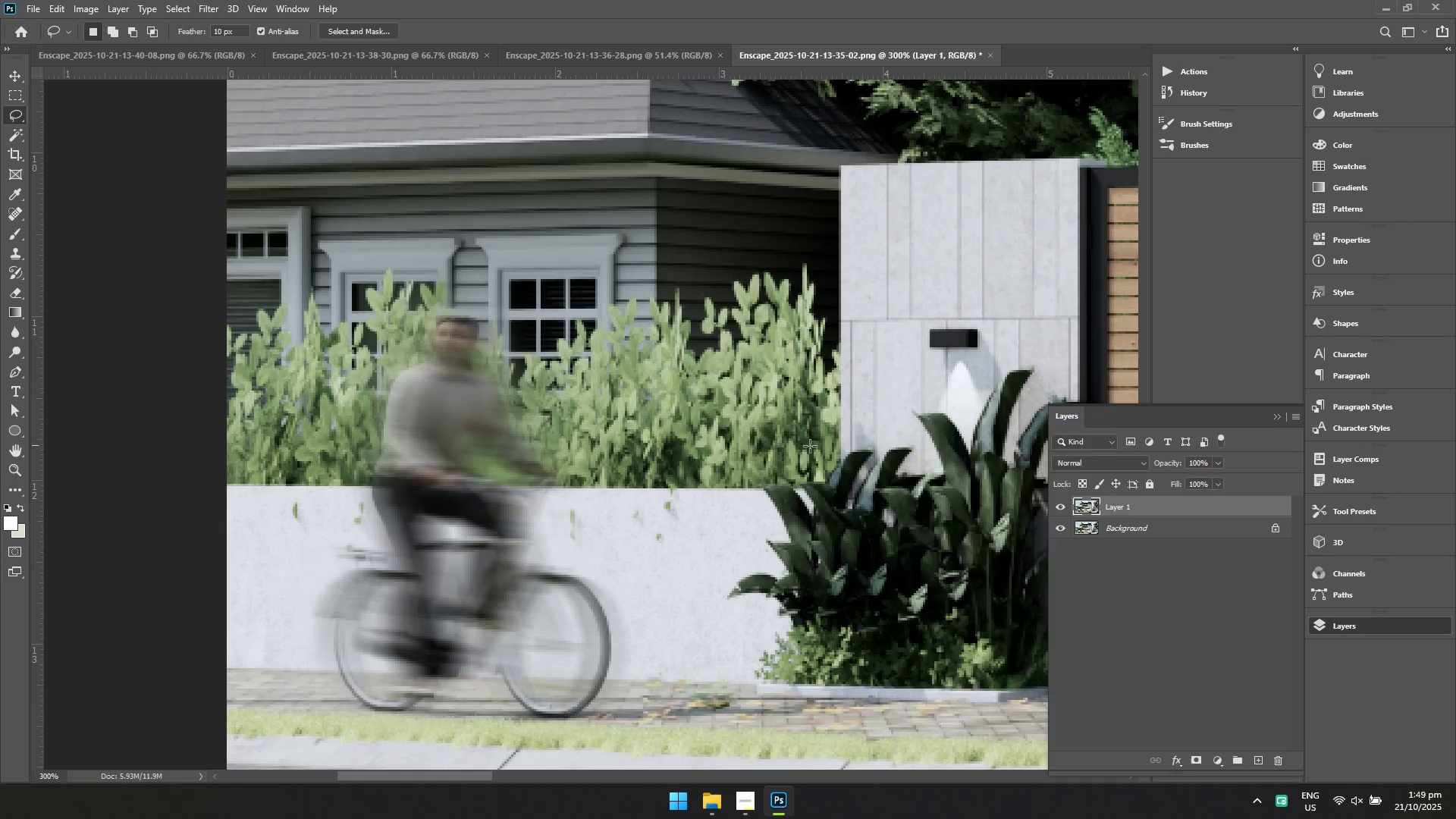 
hold_key(key=ControlLeft, duration=0.62)
 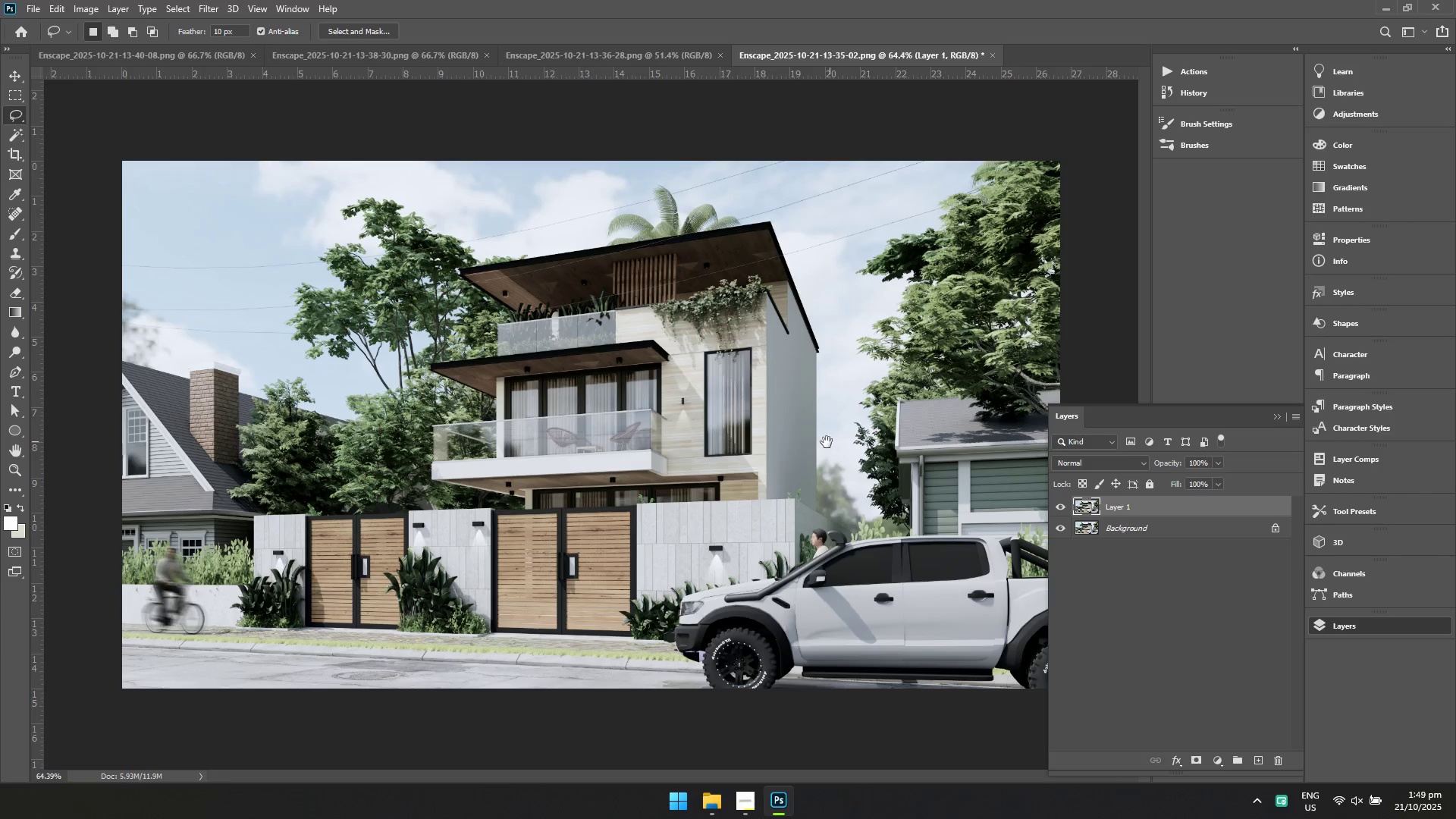 
hold_key(key=Space, duration=0.61)
 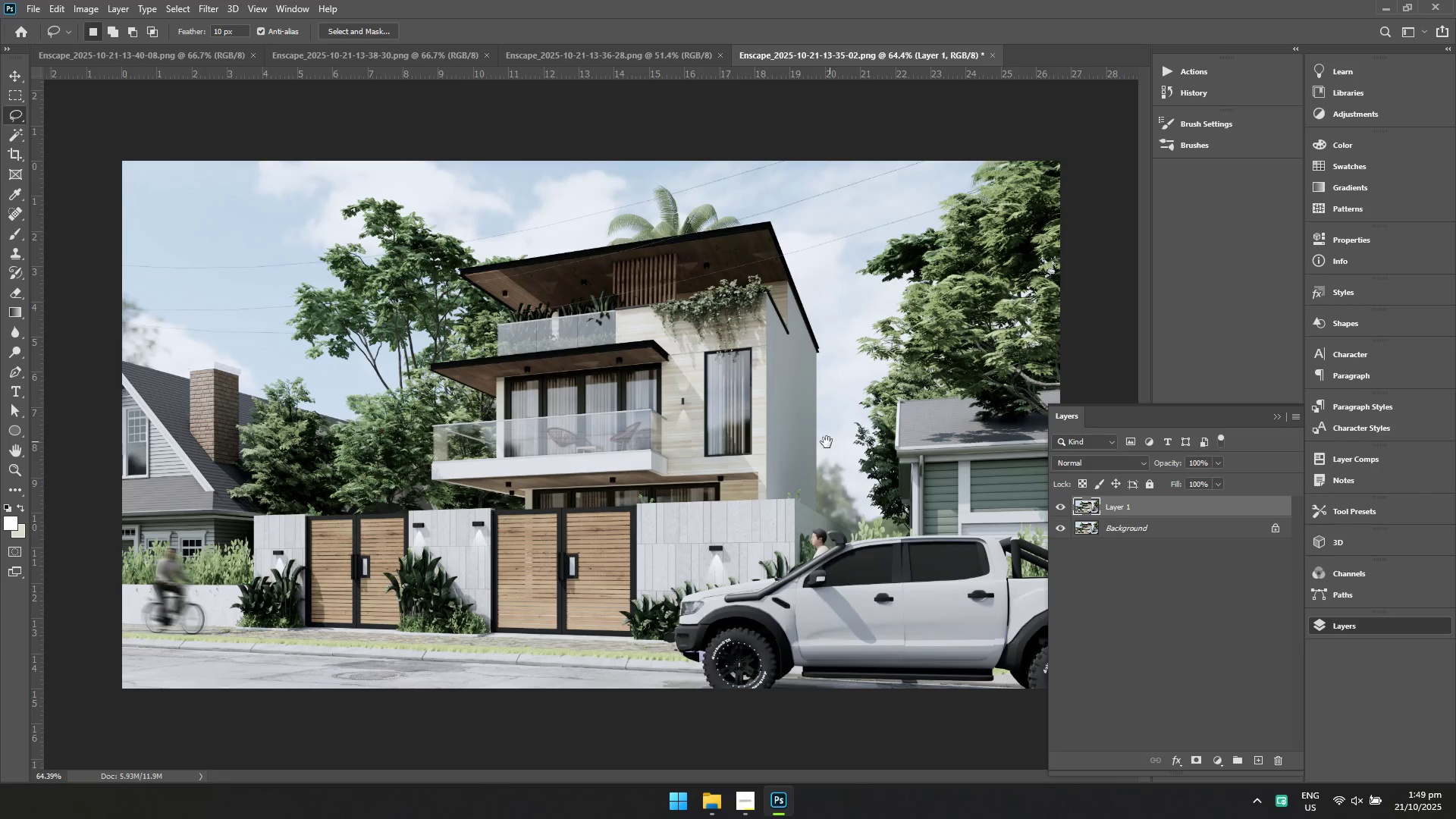 
left_click_drag(start_coordinate=[761, 448], to_coordinate=[667, 457])
 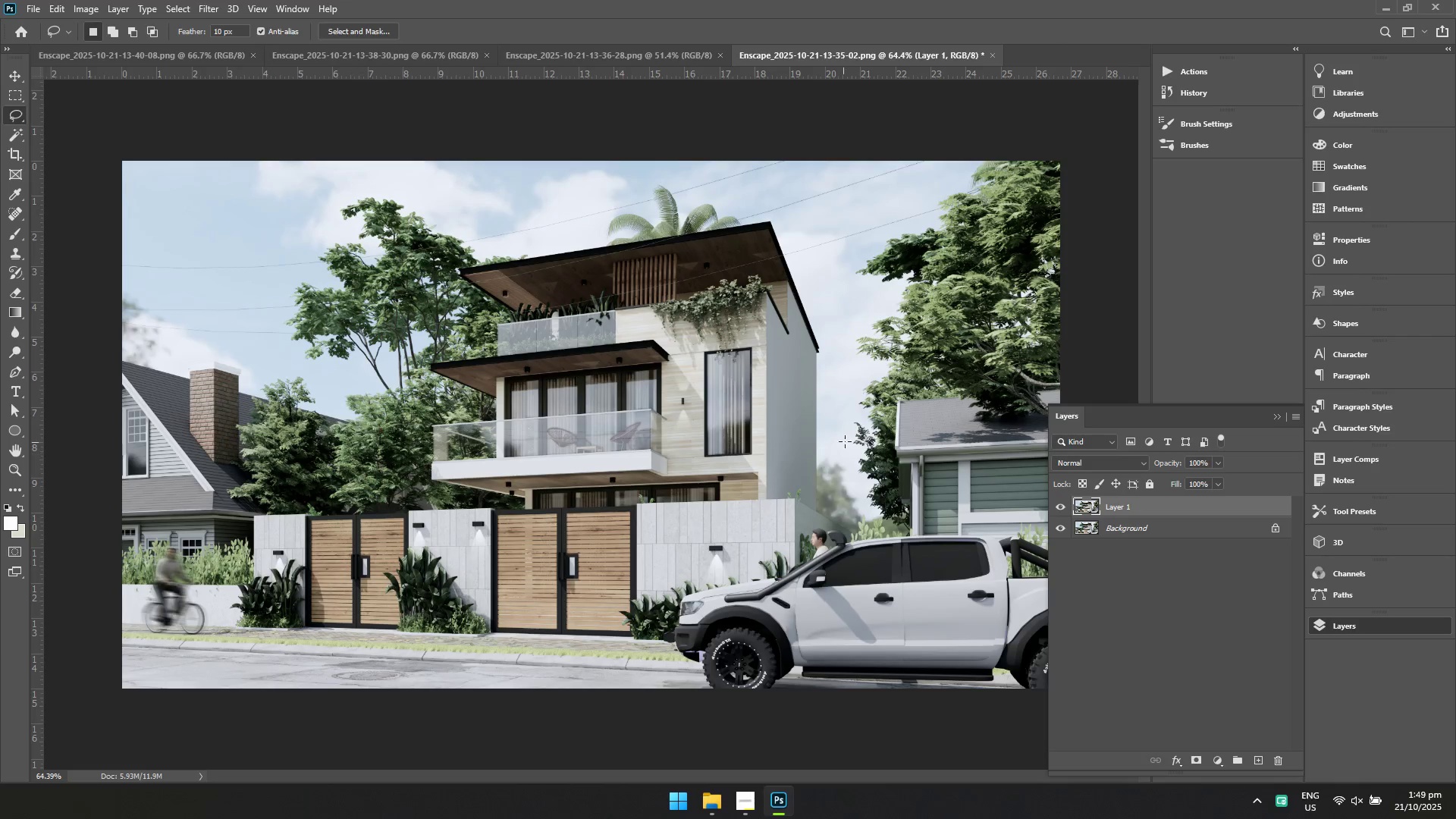 
hold_key(key=Space, duration=0.7)
 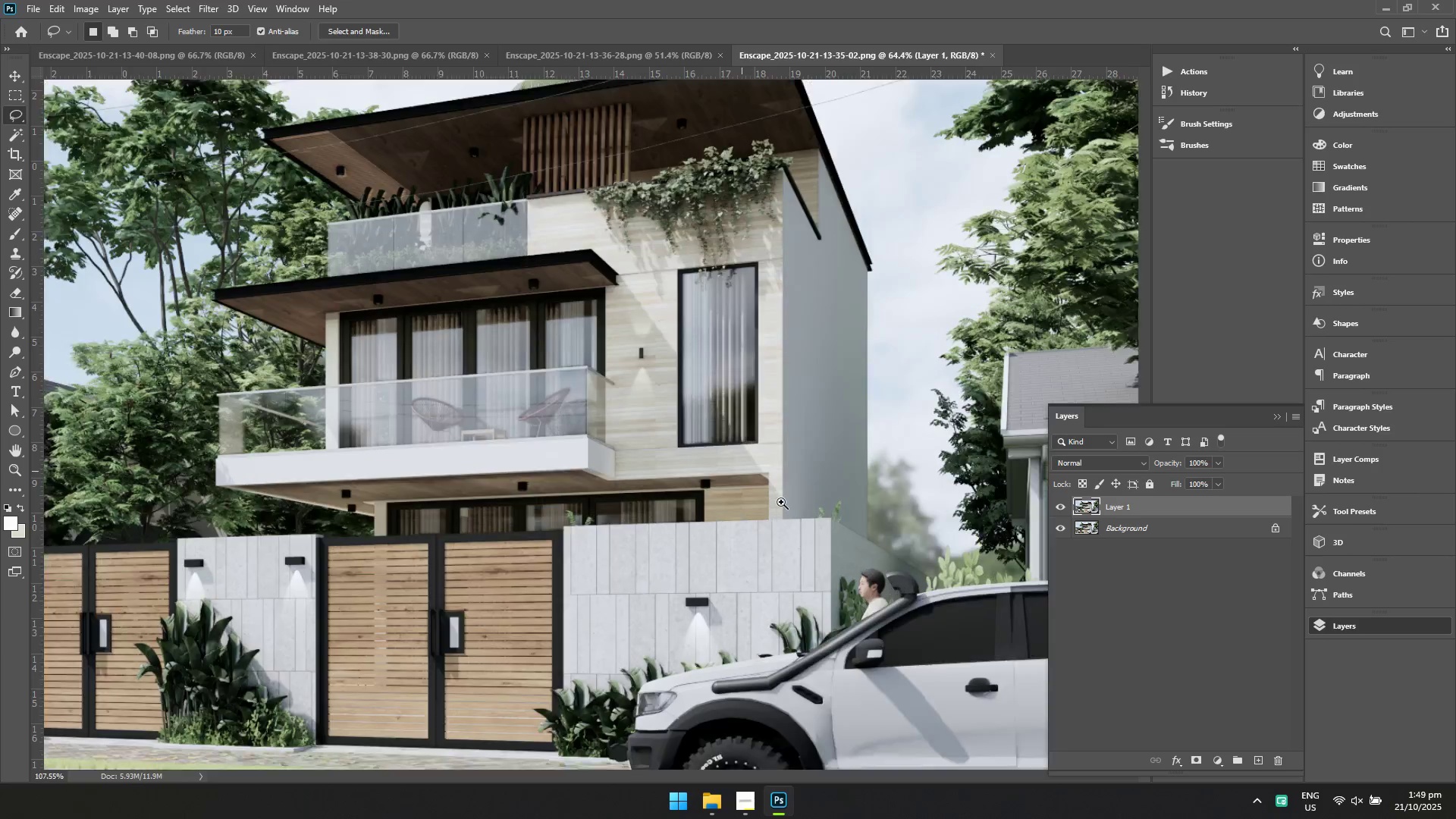 
left_click_drag(start_coordinate=[830, 441], to_coordinate=[720, 414])
 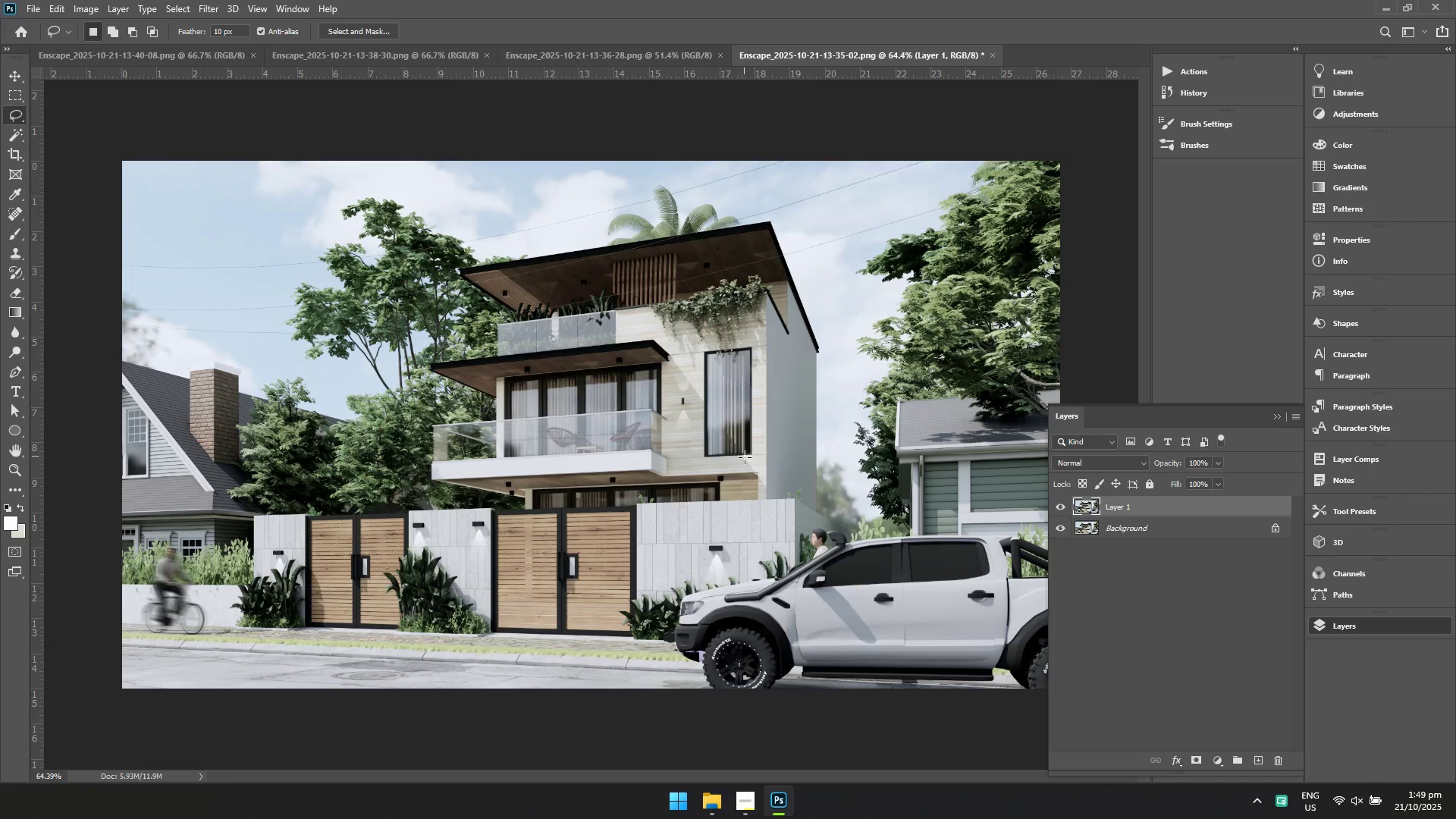 
hold_key(key=ControlLeft, duration=0.37)
 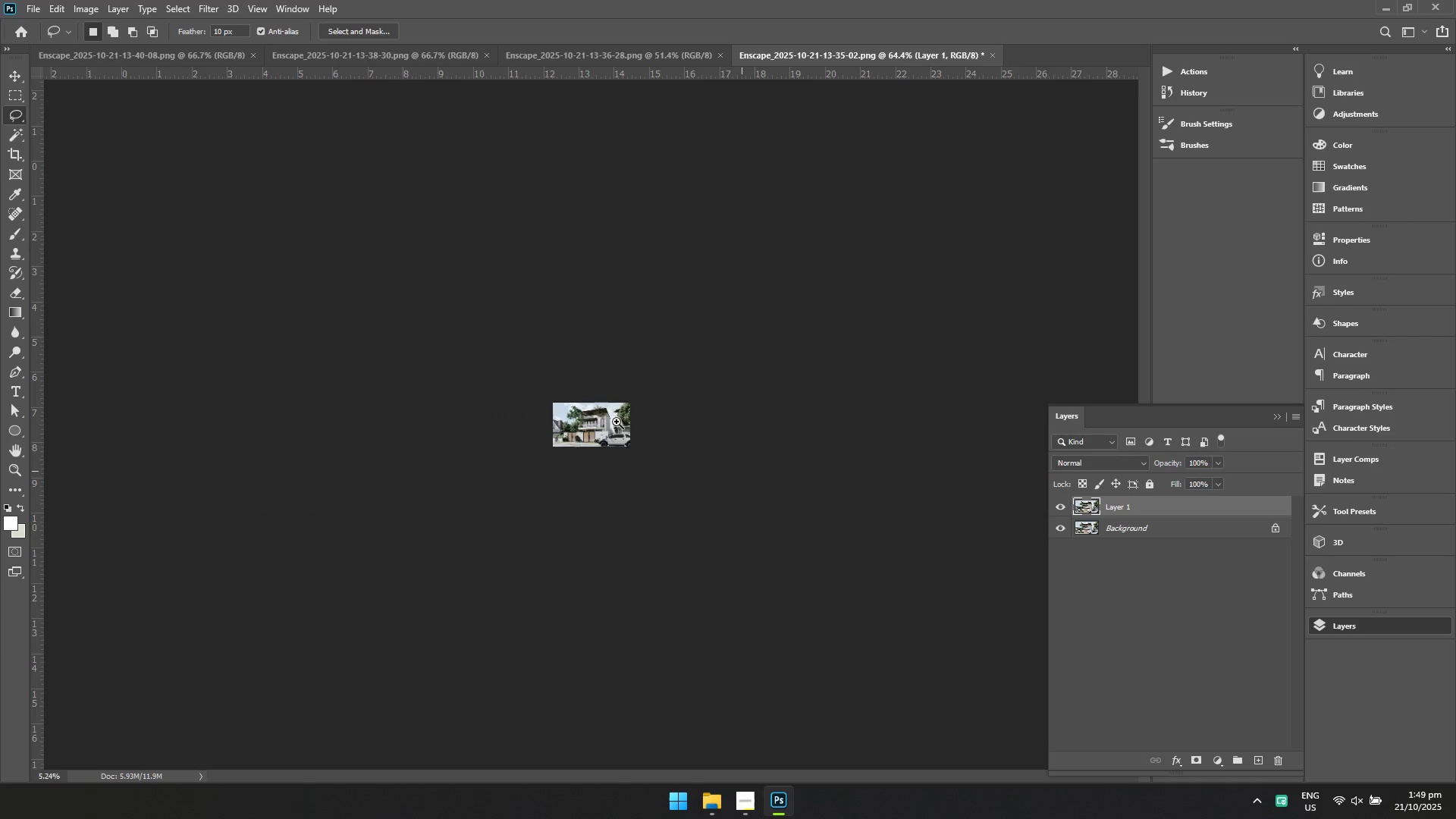 
hold_key(key=Space, duration=1.5)
 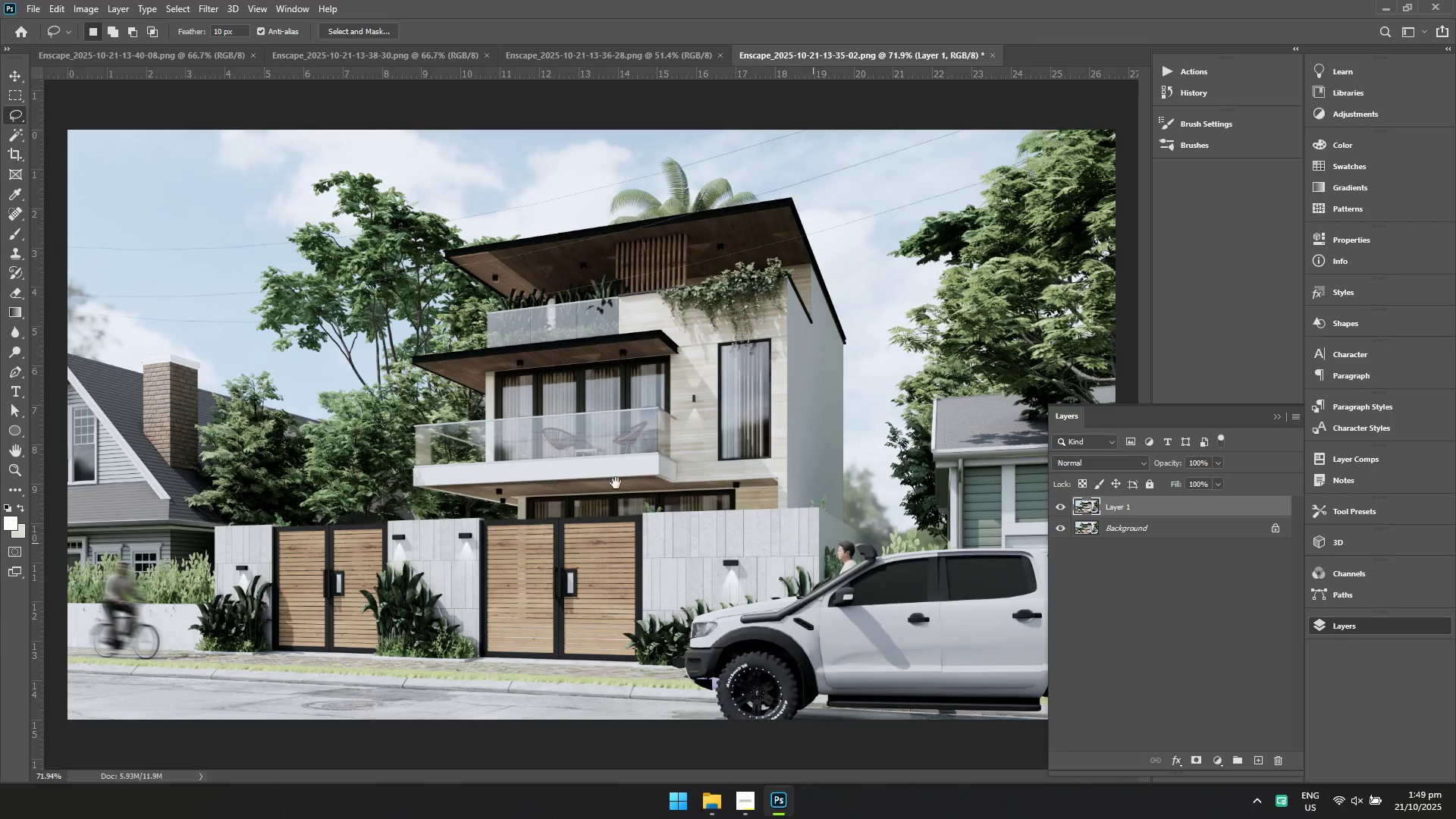 
left_click_drag(start_coordinate=[742, 471], to_coordinate=[758, 507])
 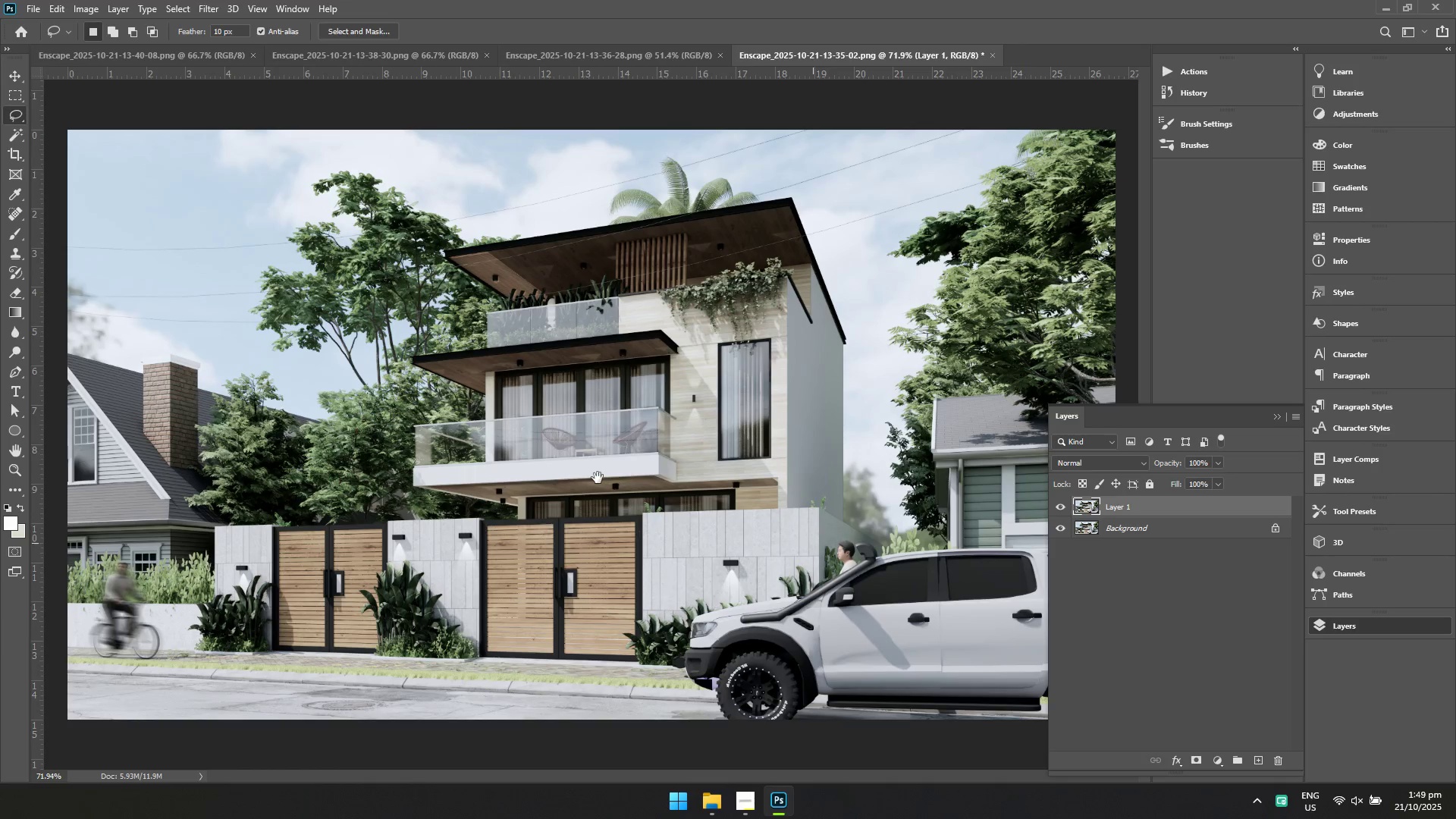 
key(Space)
 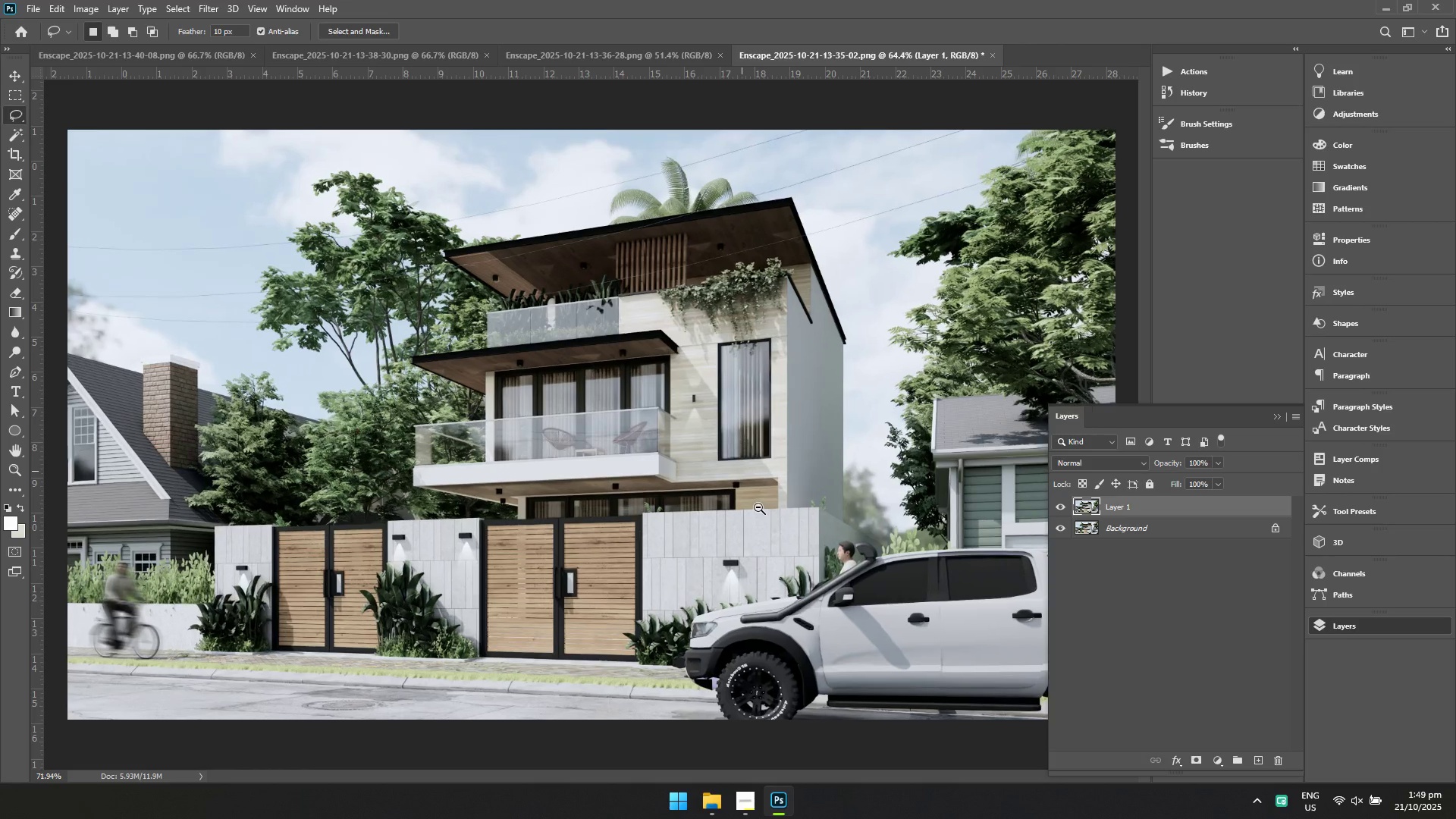 
key(Space)
 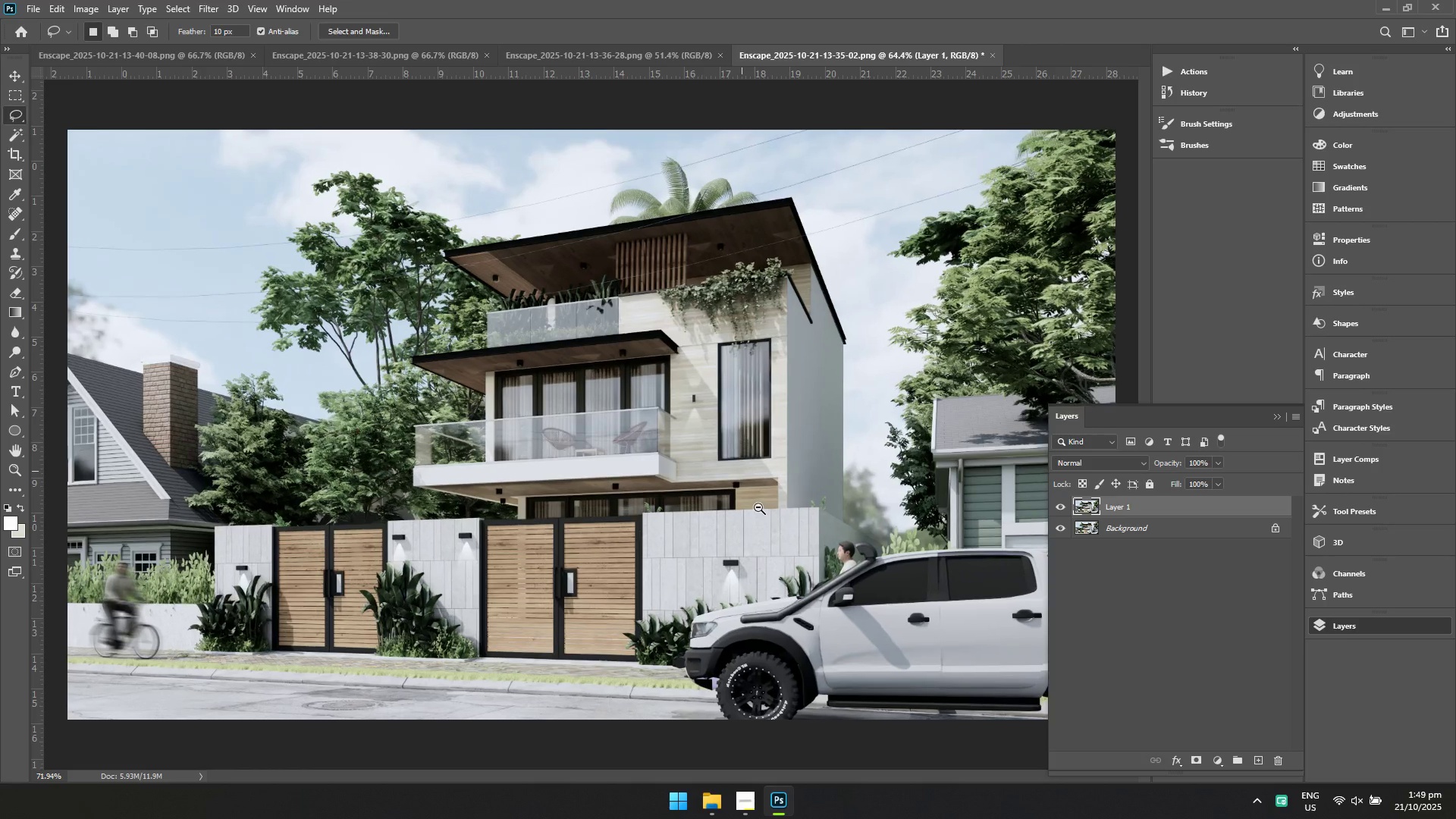 
key(Space)
 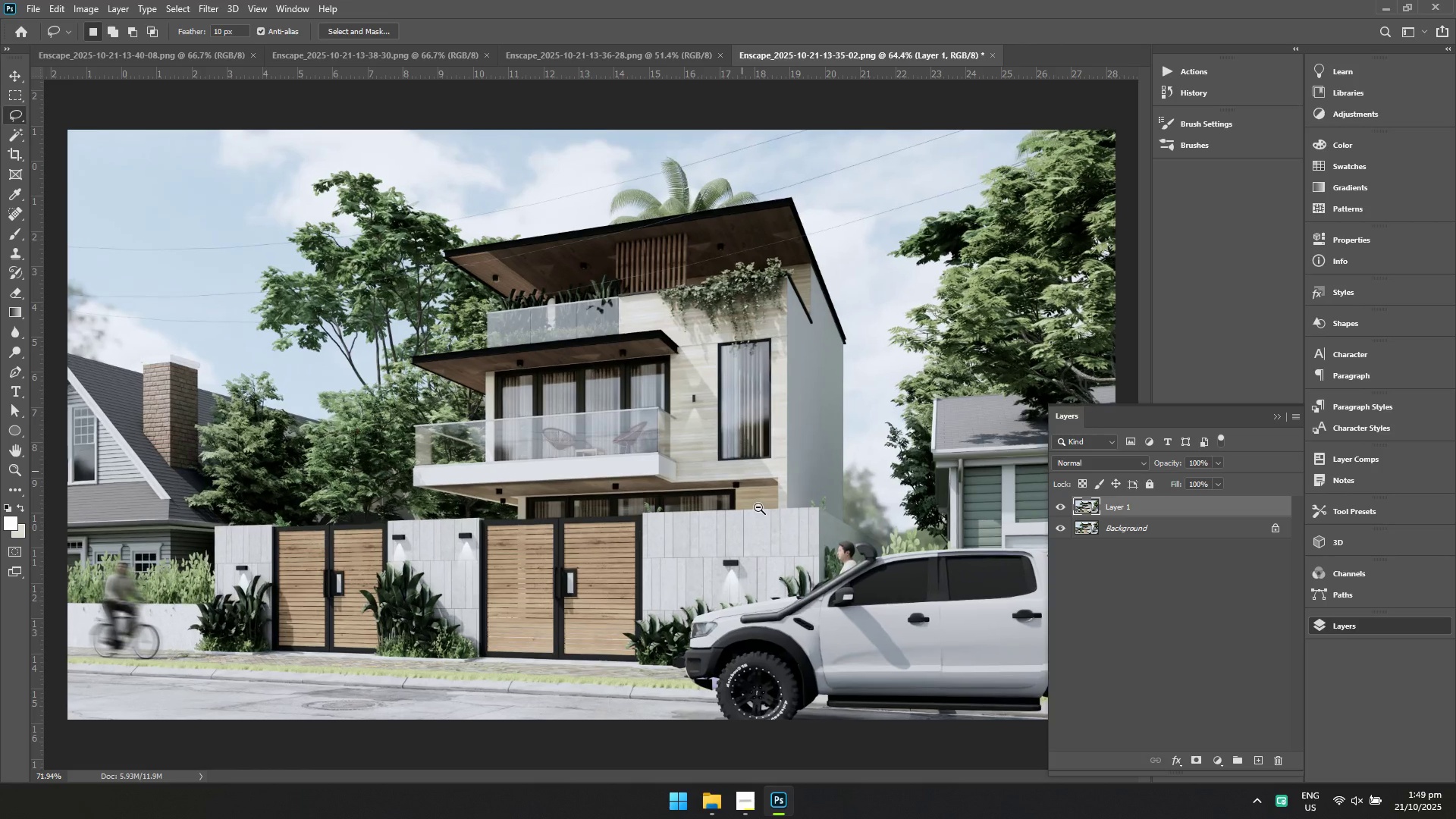 
key(Space)
 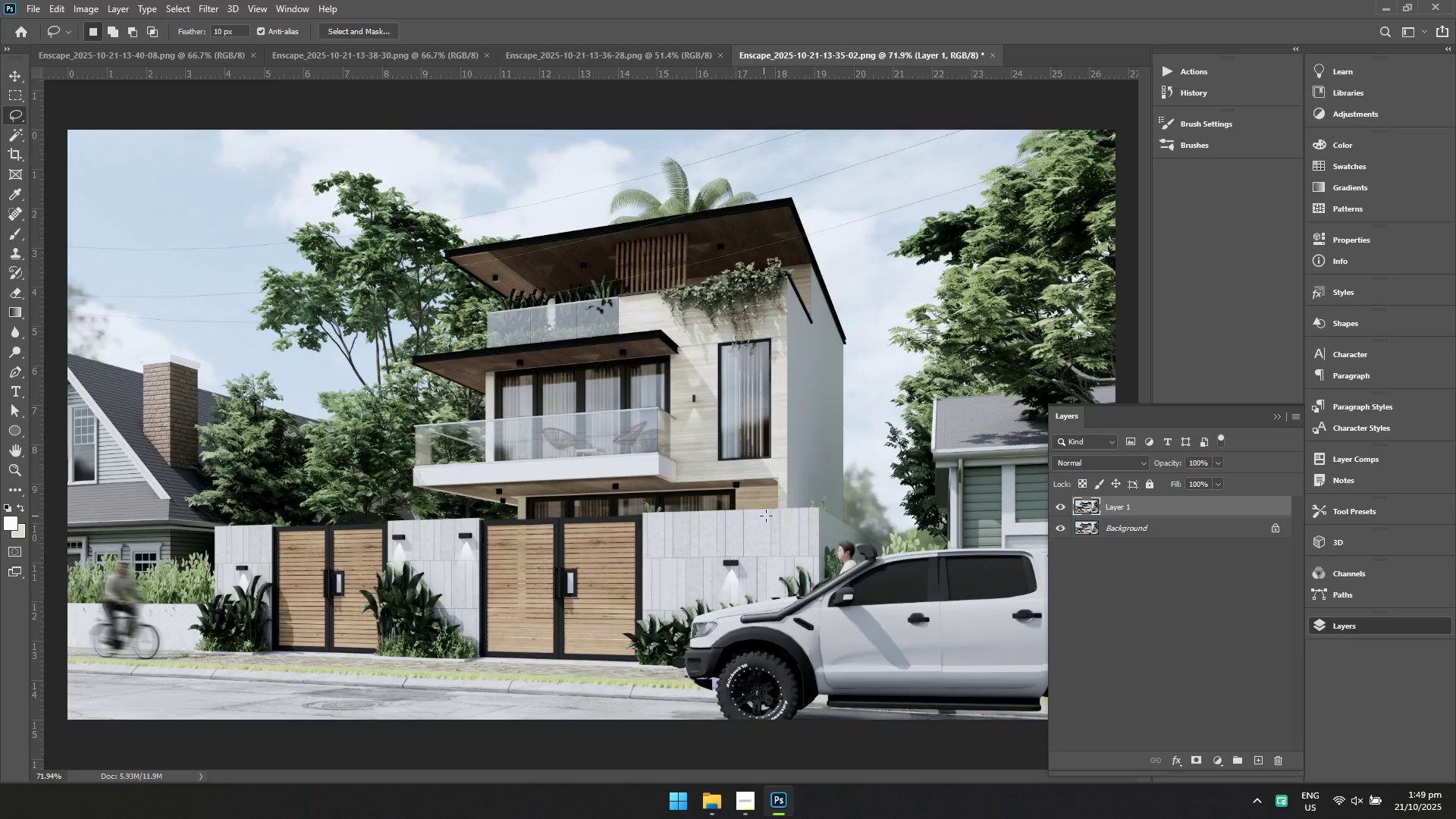 
hold_key(key=Space, duration=0.49)
 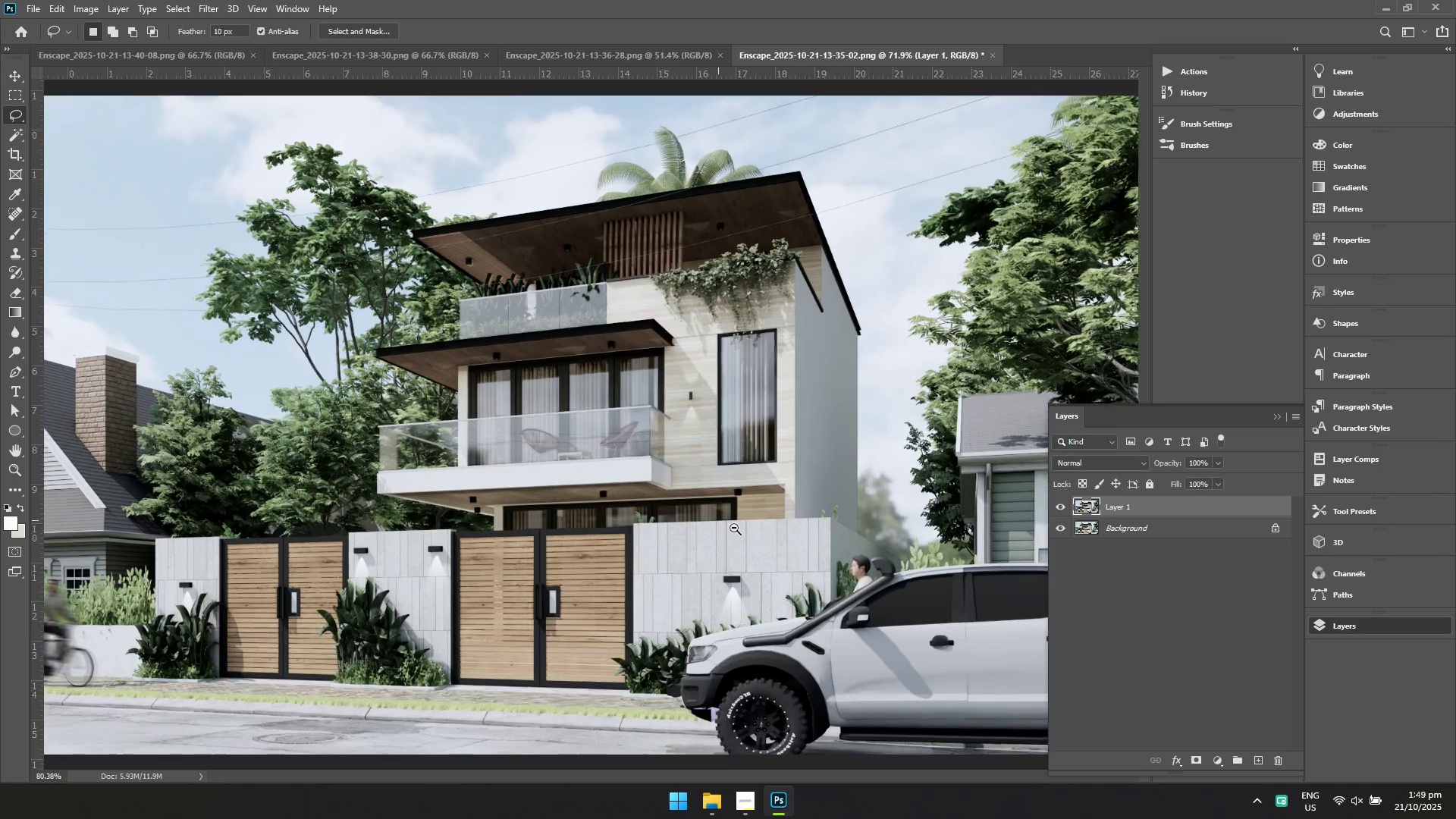 
left_click_drag(start_coordinate=[813, 543], to_coordinate=[598, 478])
 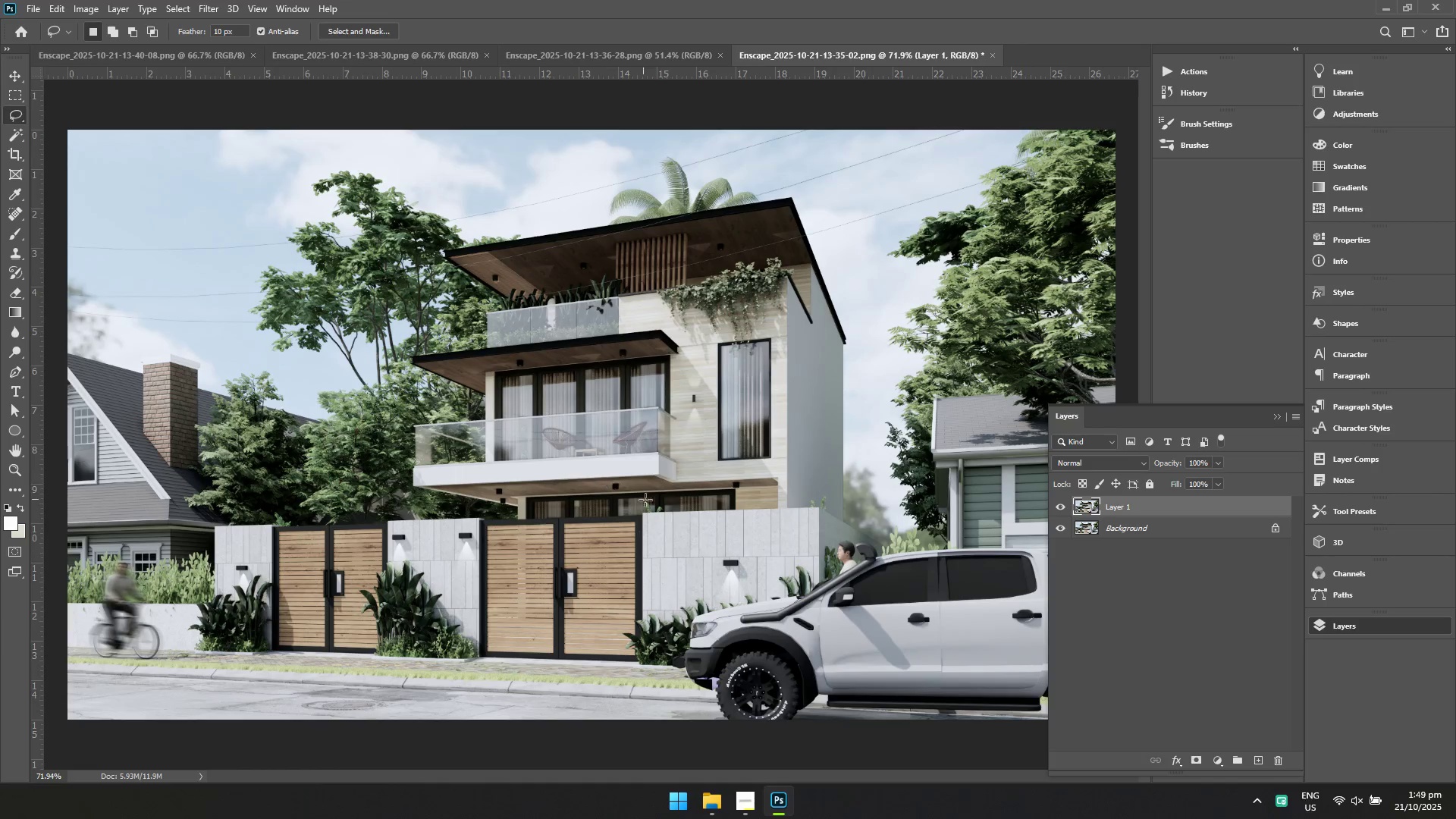 
hold_key(key=Space, duration=0.57)
 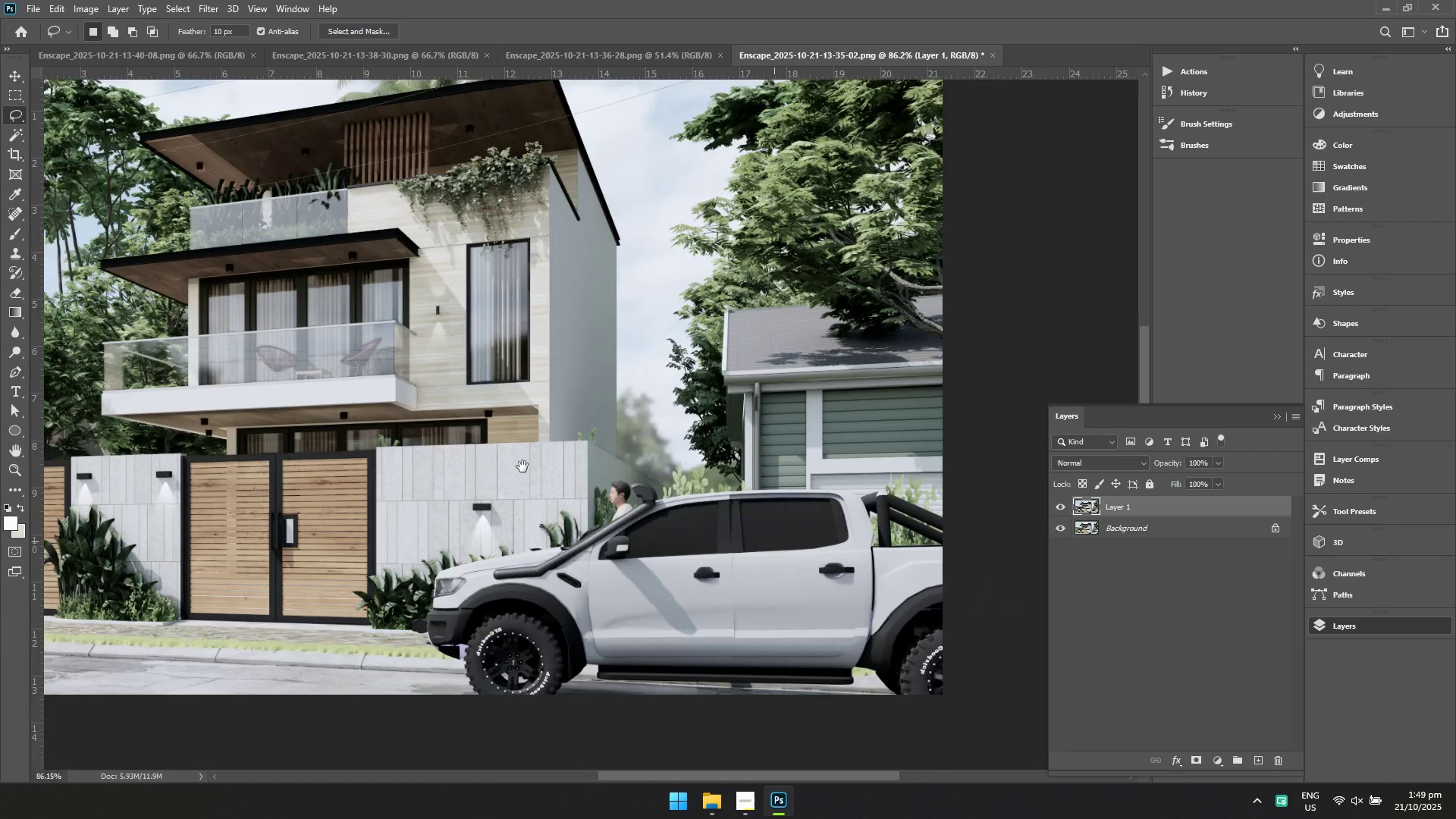 
hold_key(key=ControlLeft, duration=0.45)
left_click_drag(start_coordinate=[718, 520], to_coordinate=[737, 529])
 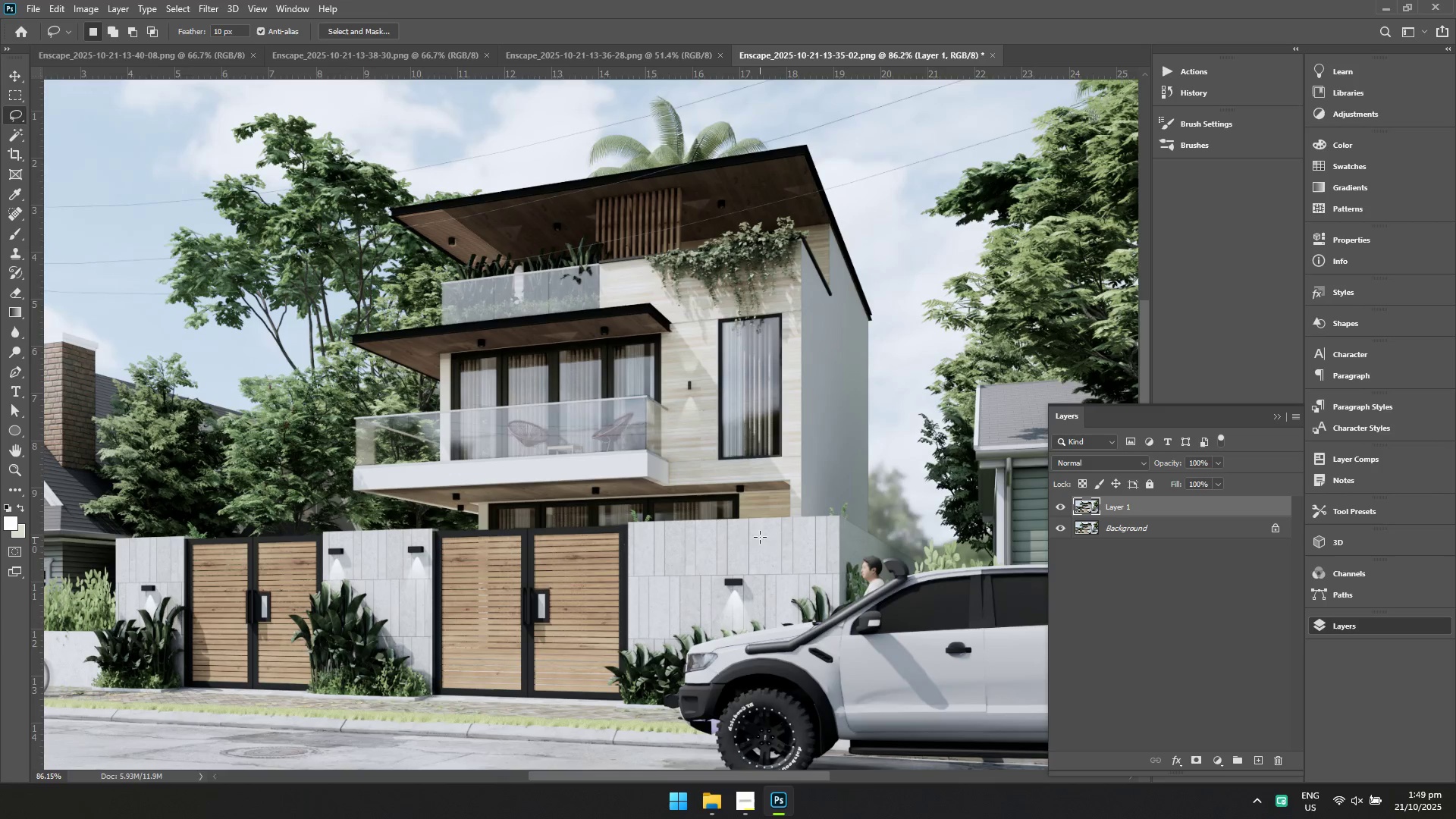 
hold_key(key=Space, duration=0.68)
 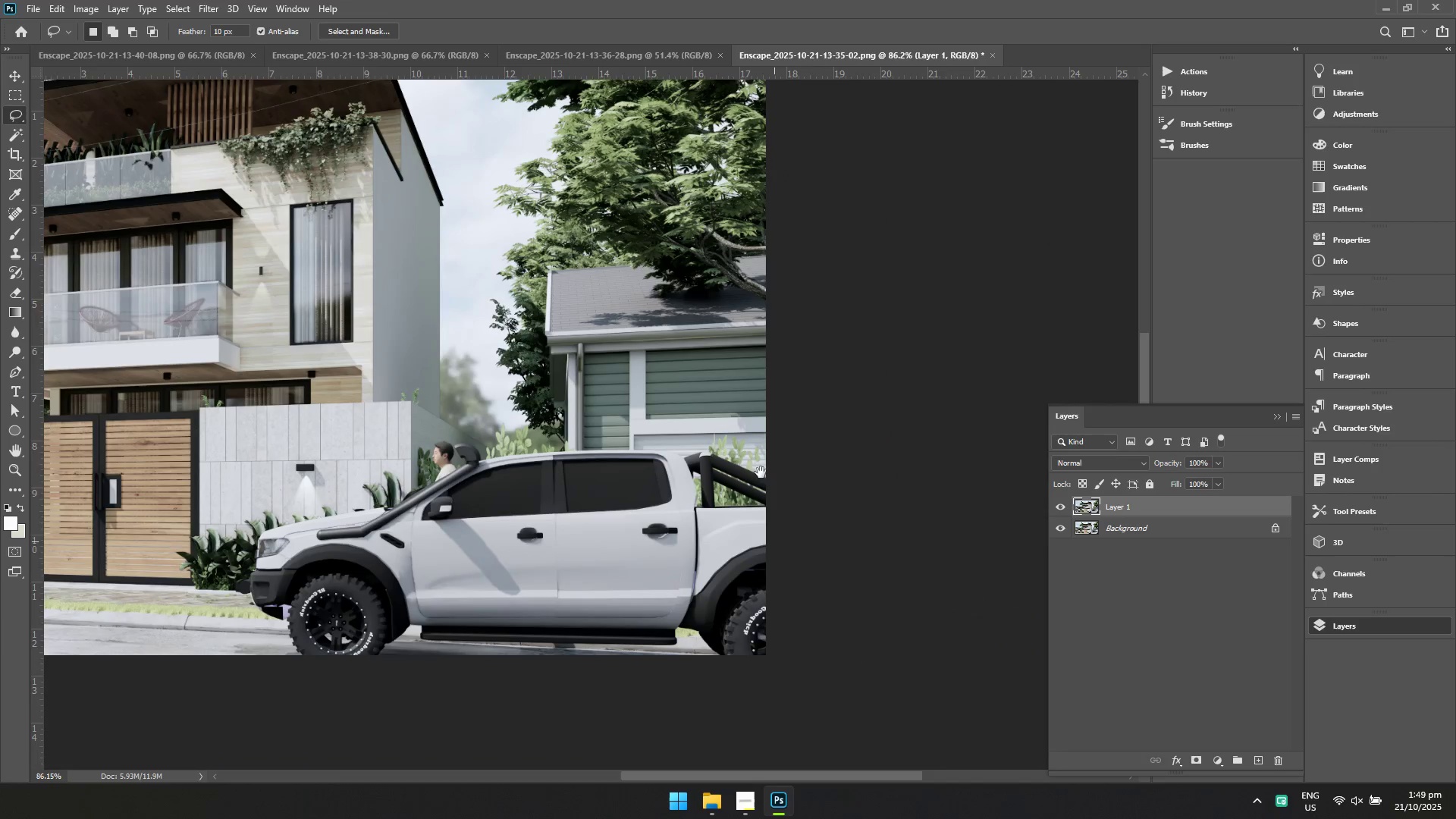 
left_click_drag(start_coordinate=[774, 541], to_coordinate=[438, 448])
 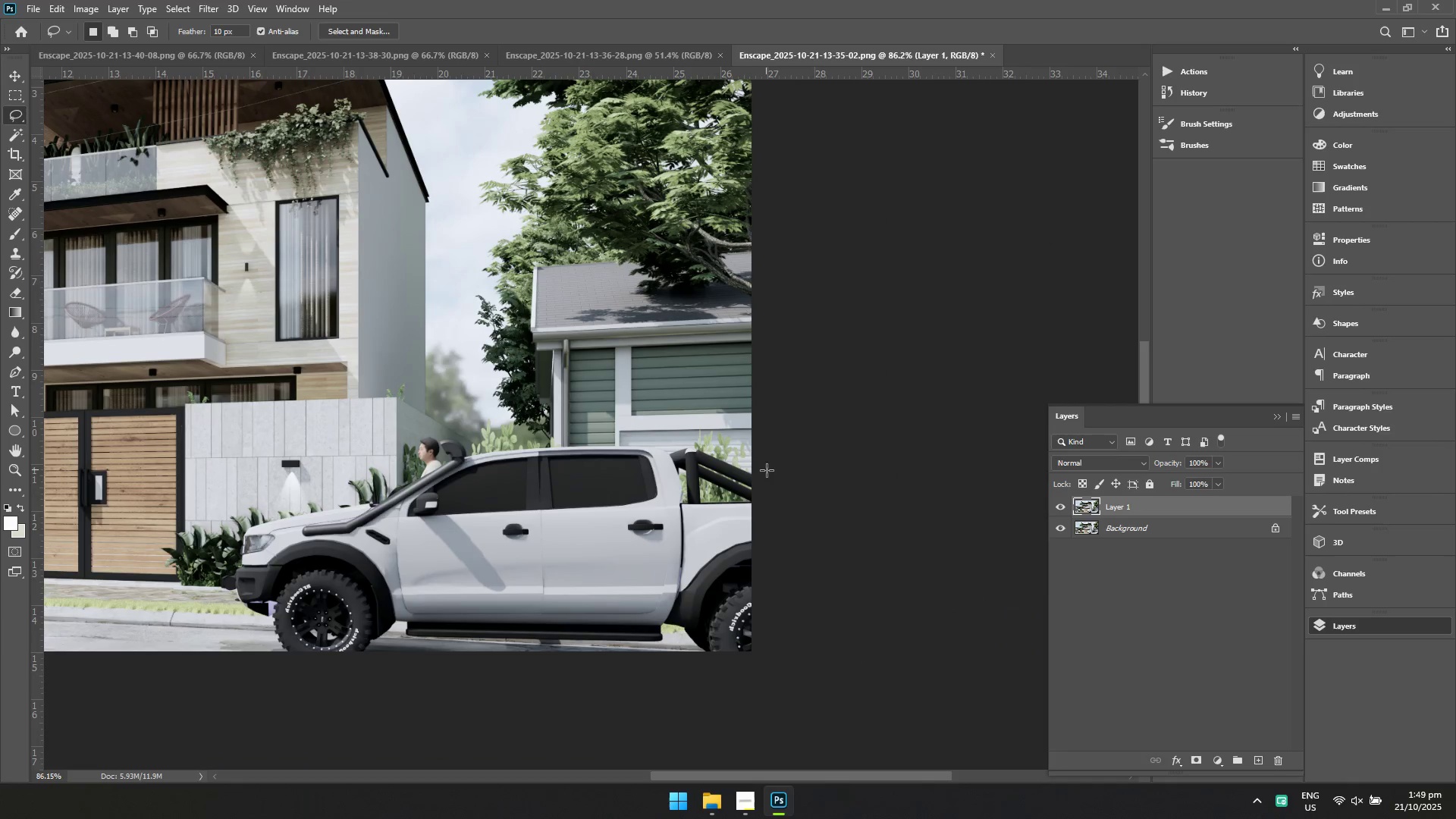 
left_click_drag(start_coordinate=[762, 470], to_coordinate=[749, 468])
 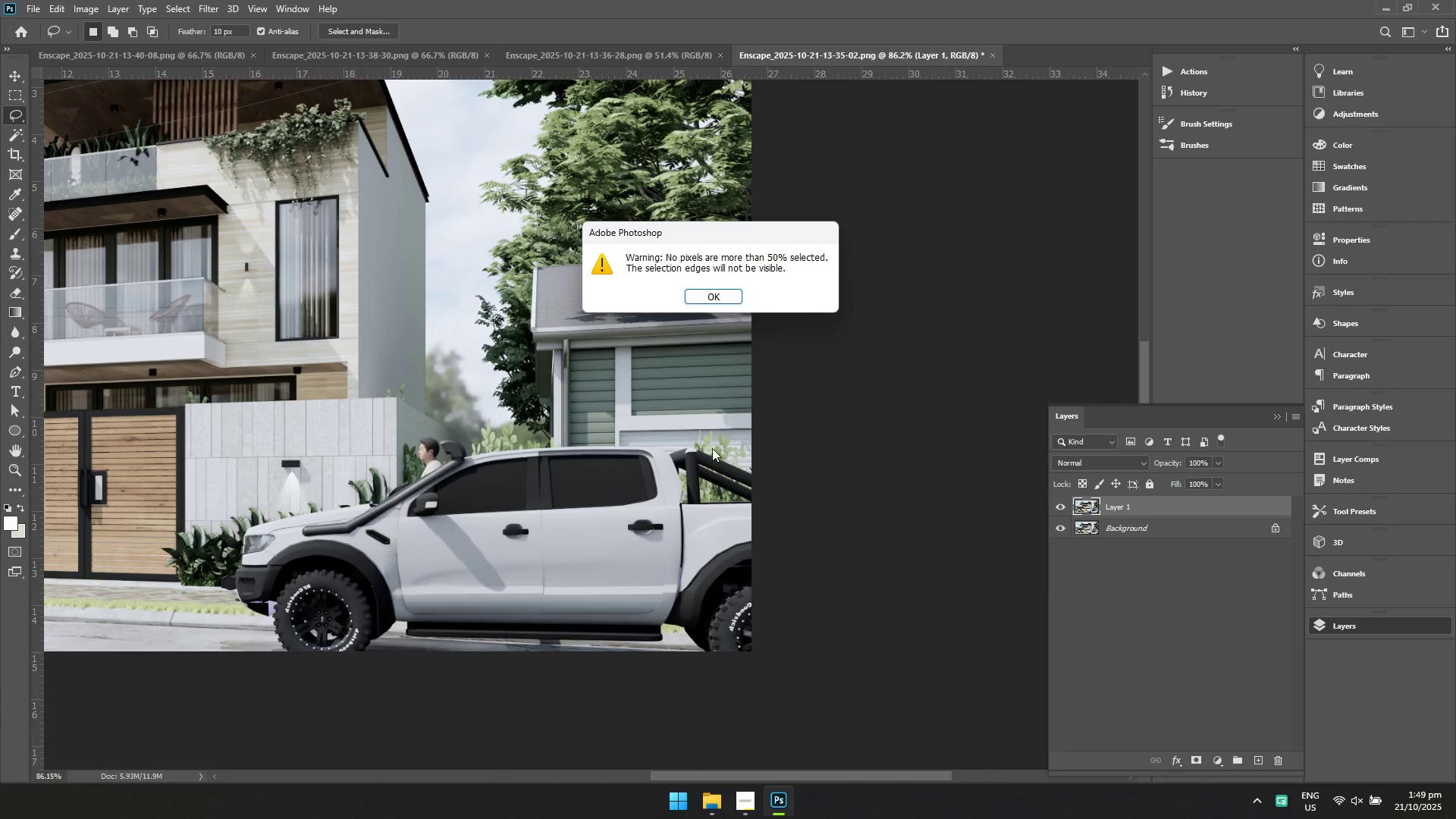 
double_click([707, 444])
 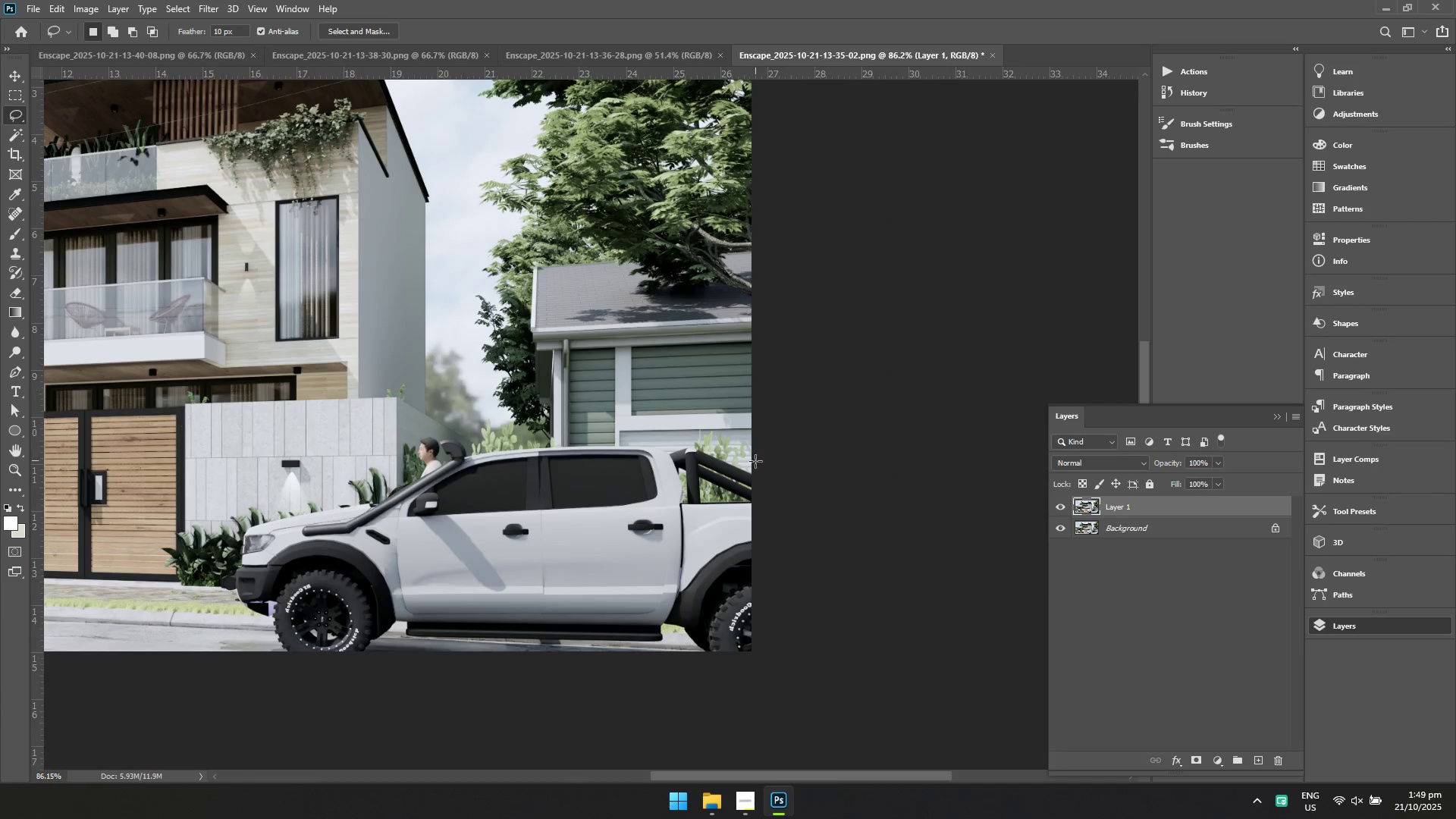 
left_click_drag(start_coordinate=[755, 468], to_coordinate=[680, 436])
 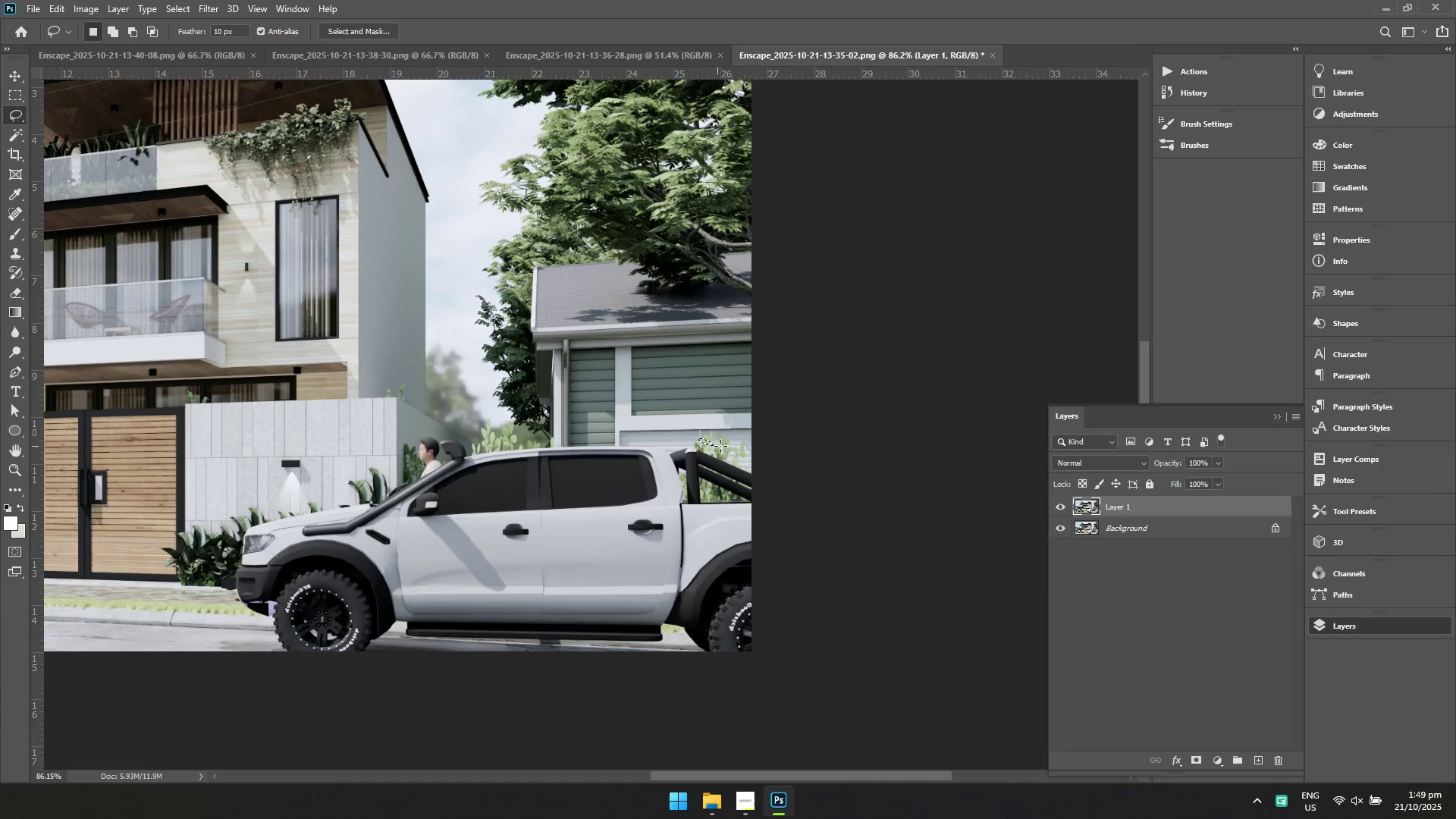 
key(Control+ControlLeft)
 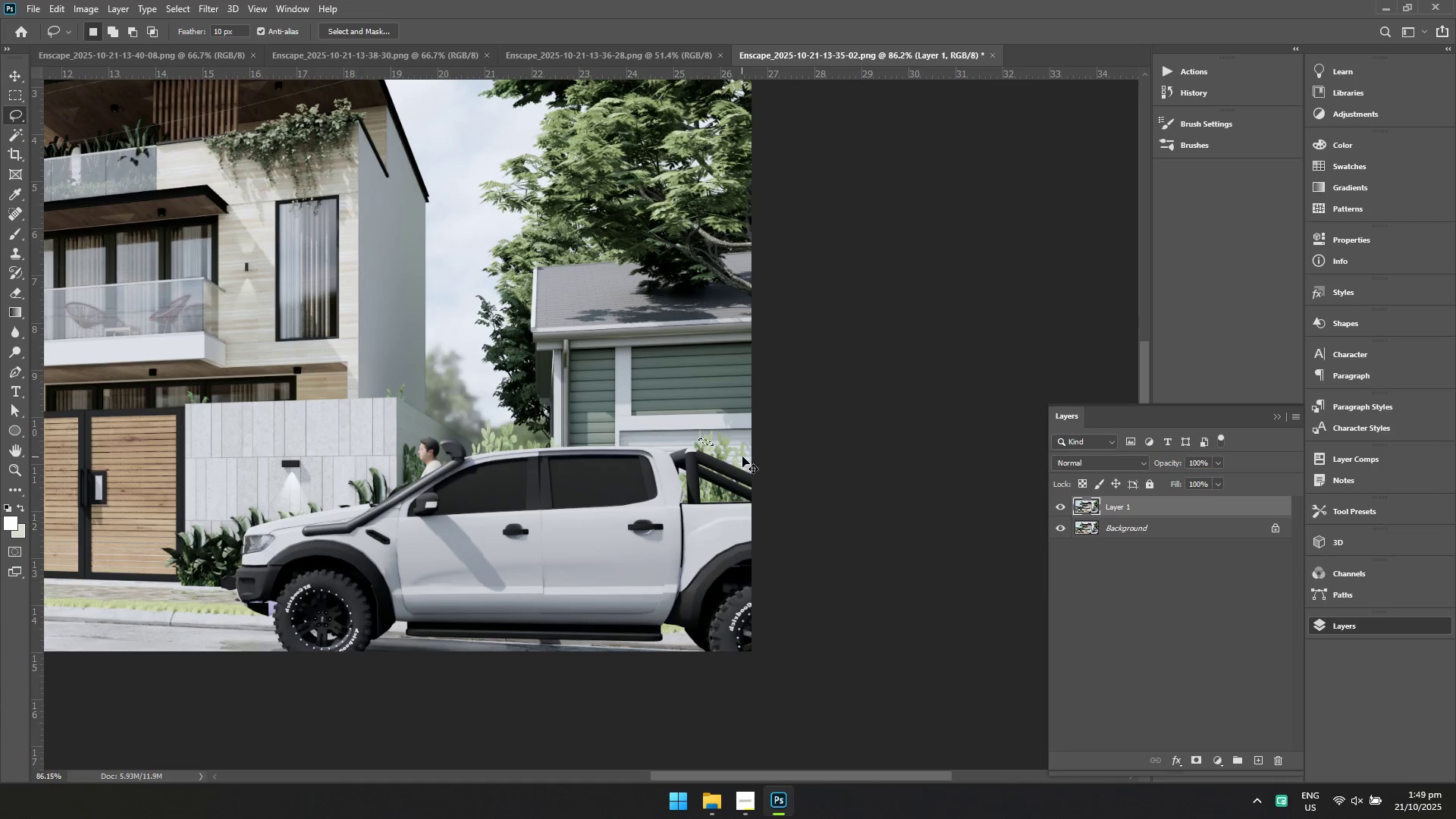 
key(Control+Z)
 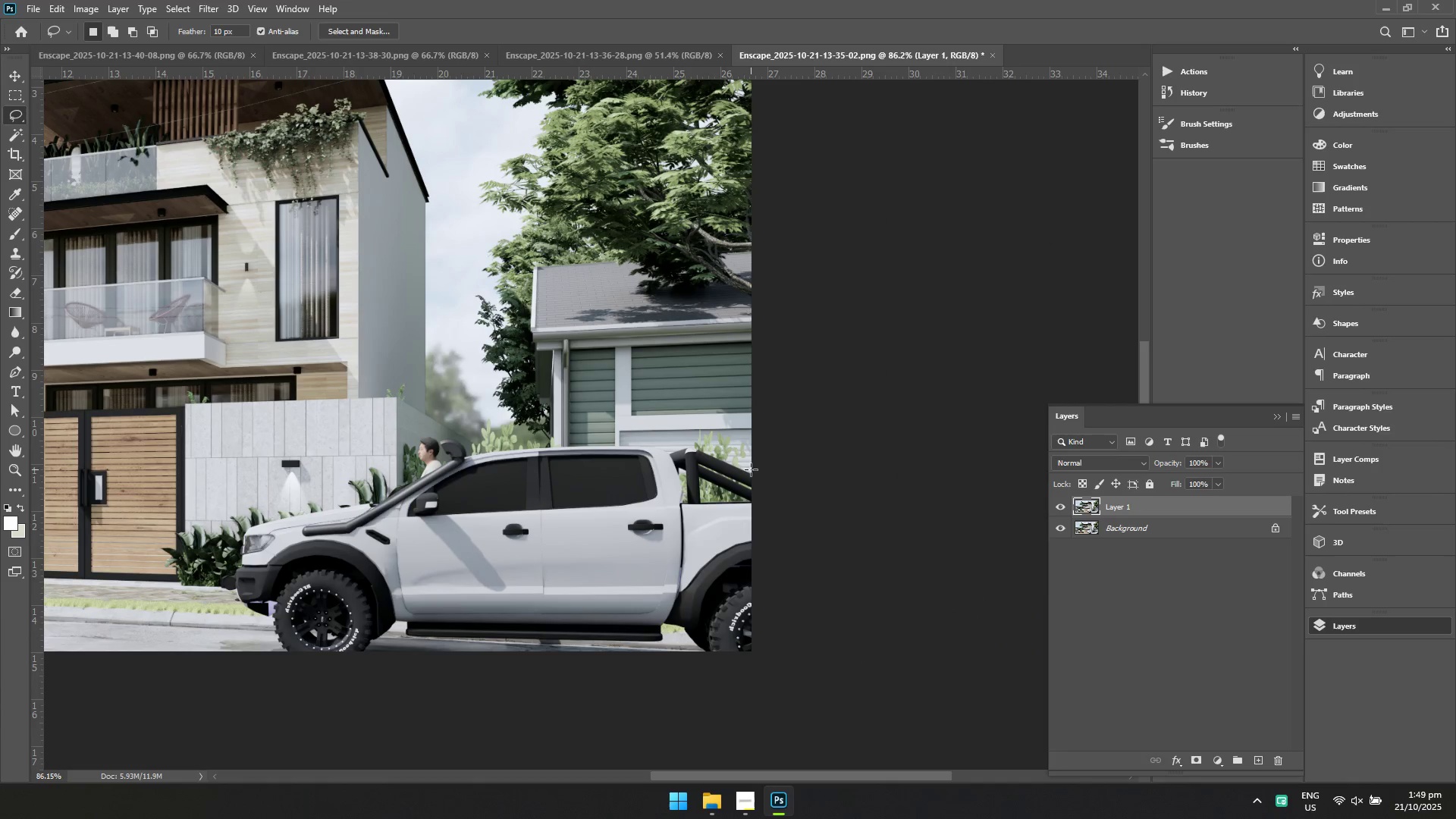 
left_click([751, 470])
 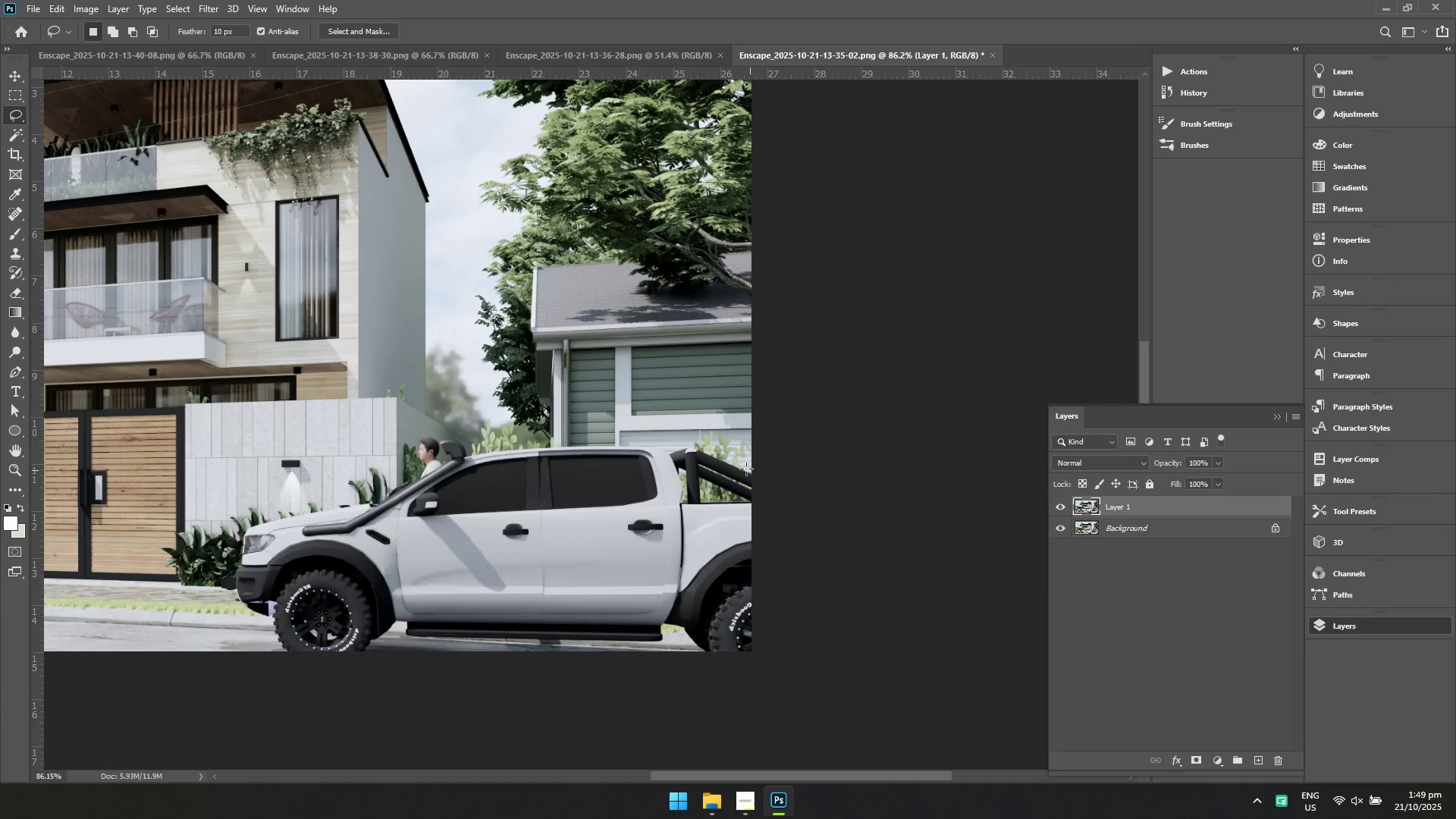 
left_click_drag(start_coordinate=[750, 470], to_coordinate=[908, 733])
 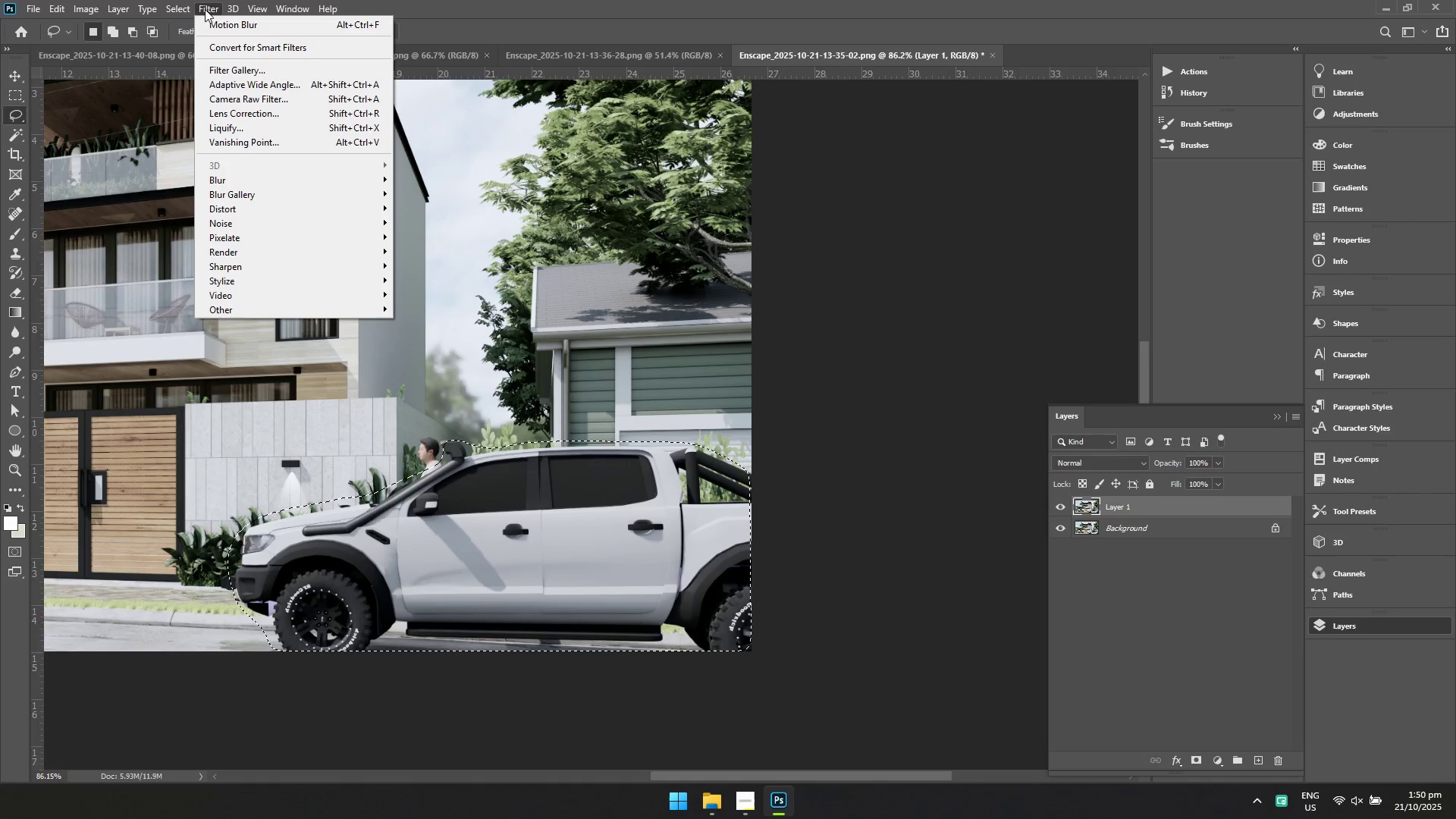 
left_click([264, 179])
 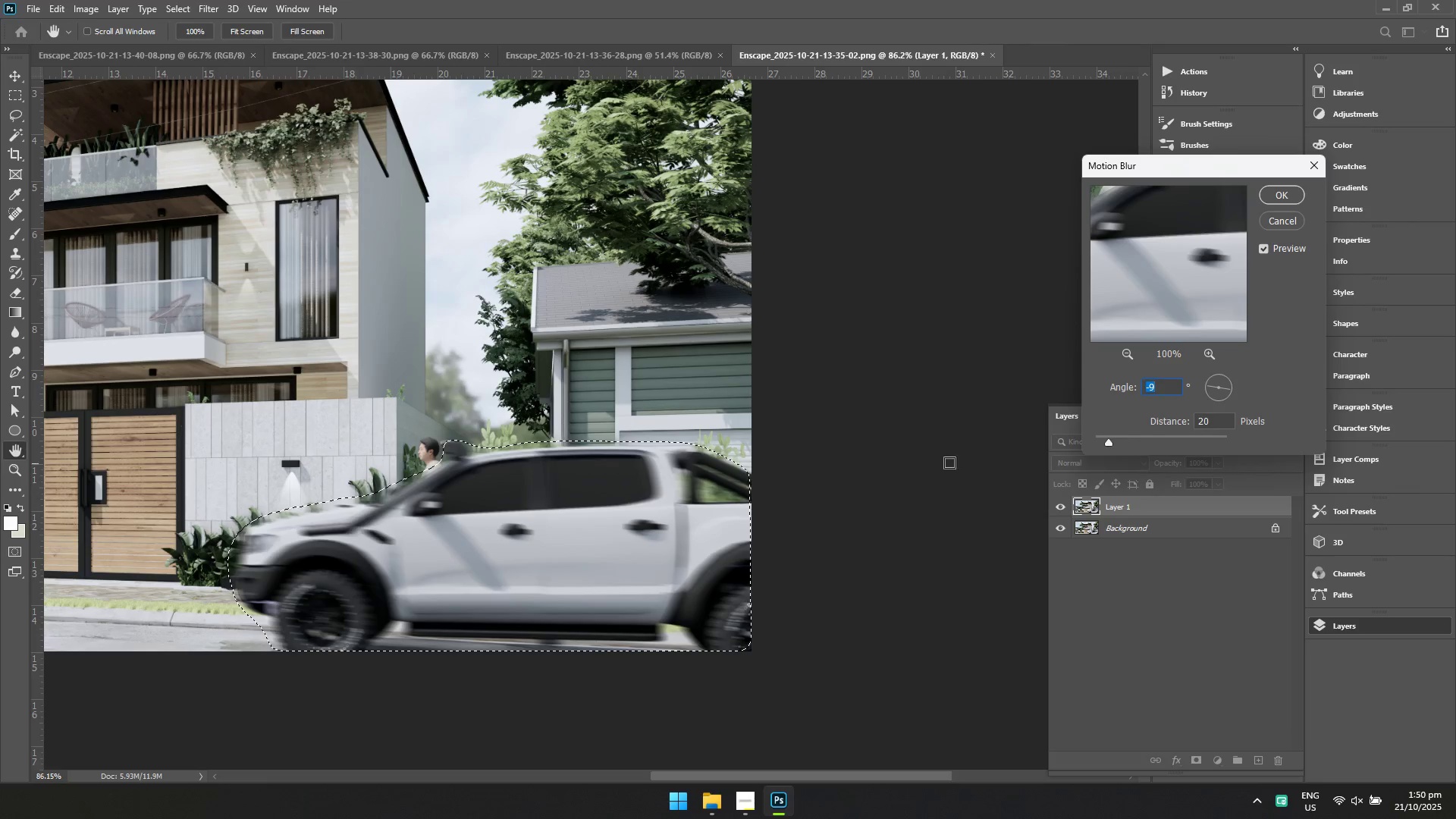 
left_click_drag(start_coordinate=[1219, 417], to_coordinate=[1147, 417])
 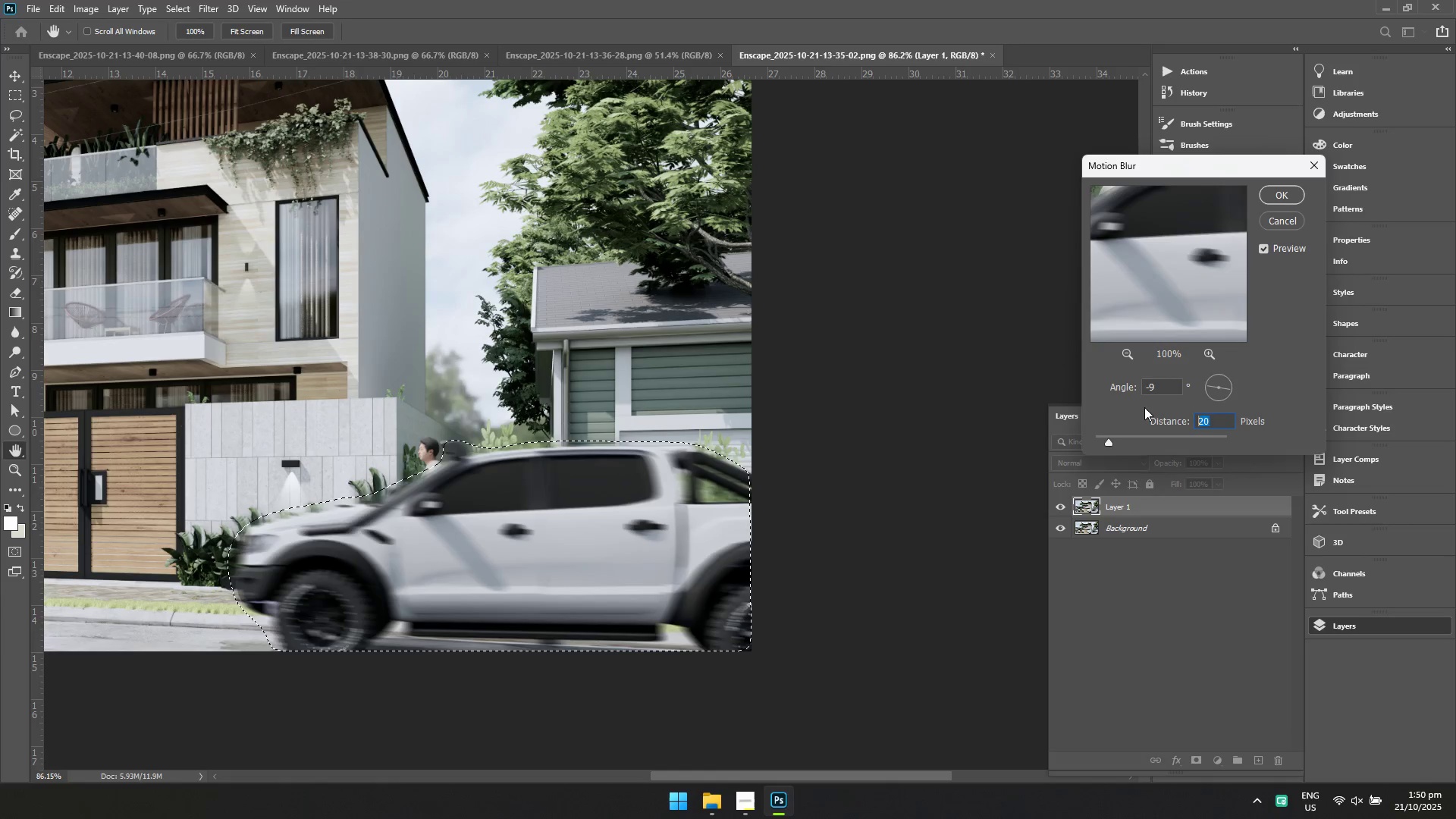 
type(70)
 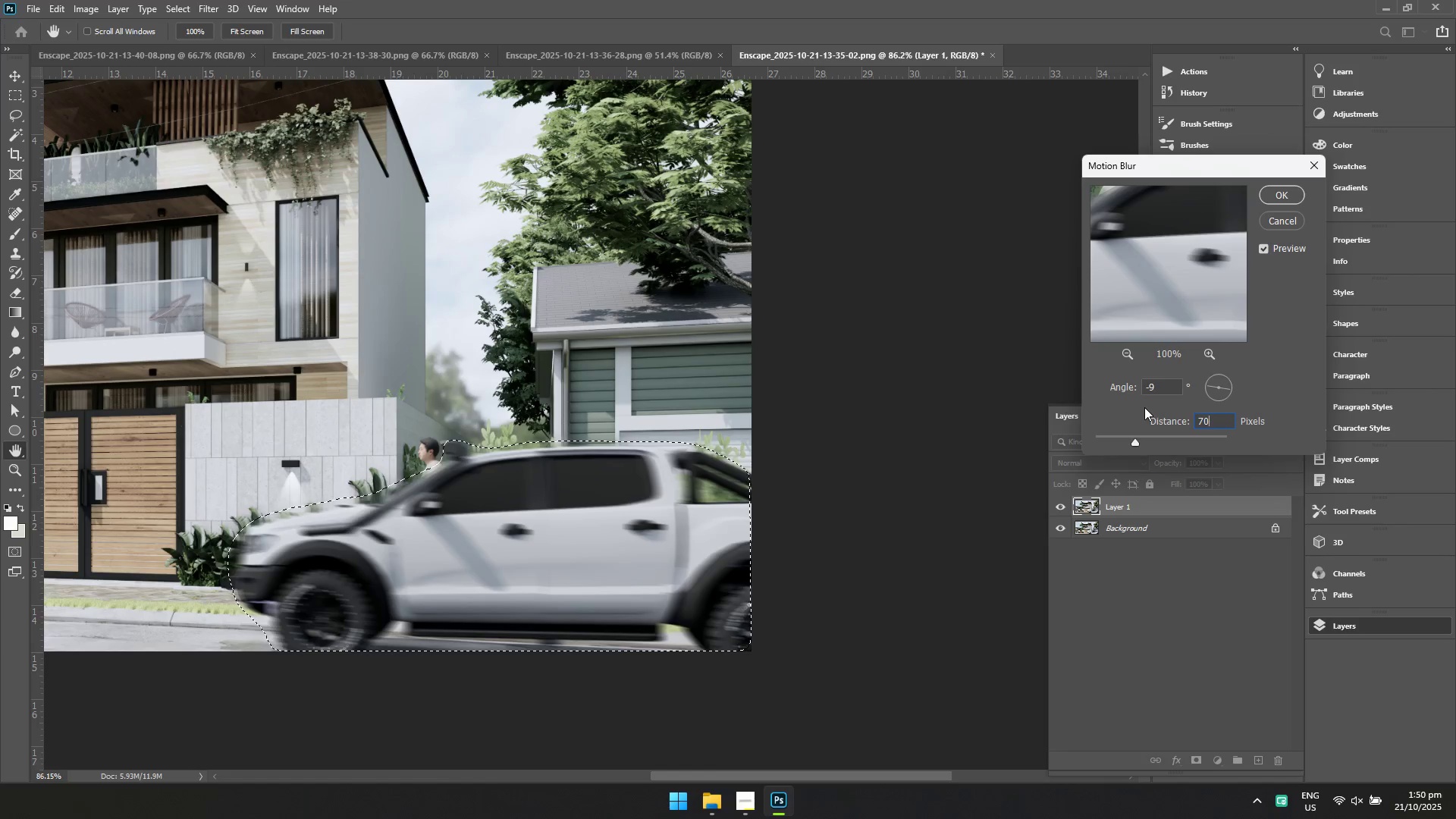 
key(Enter)
 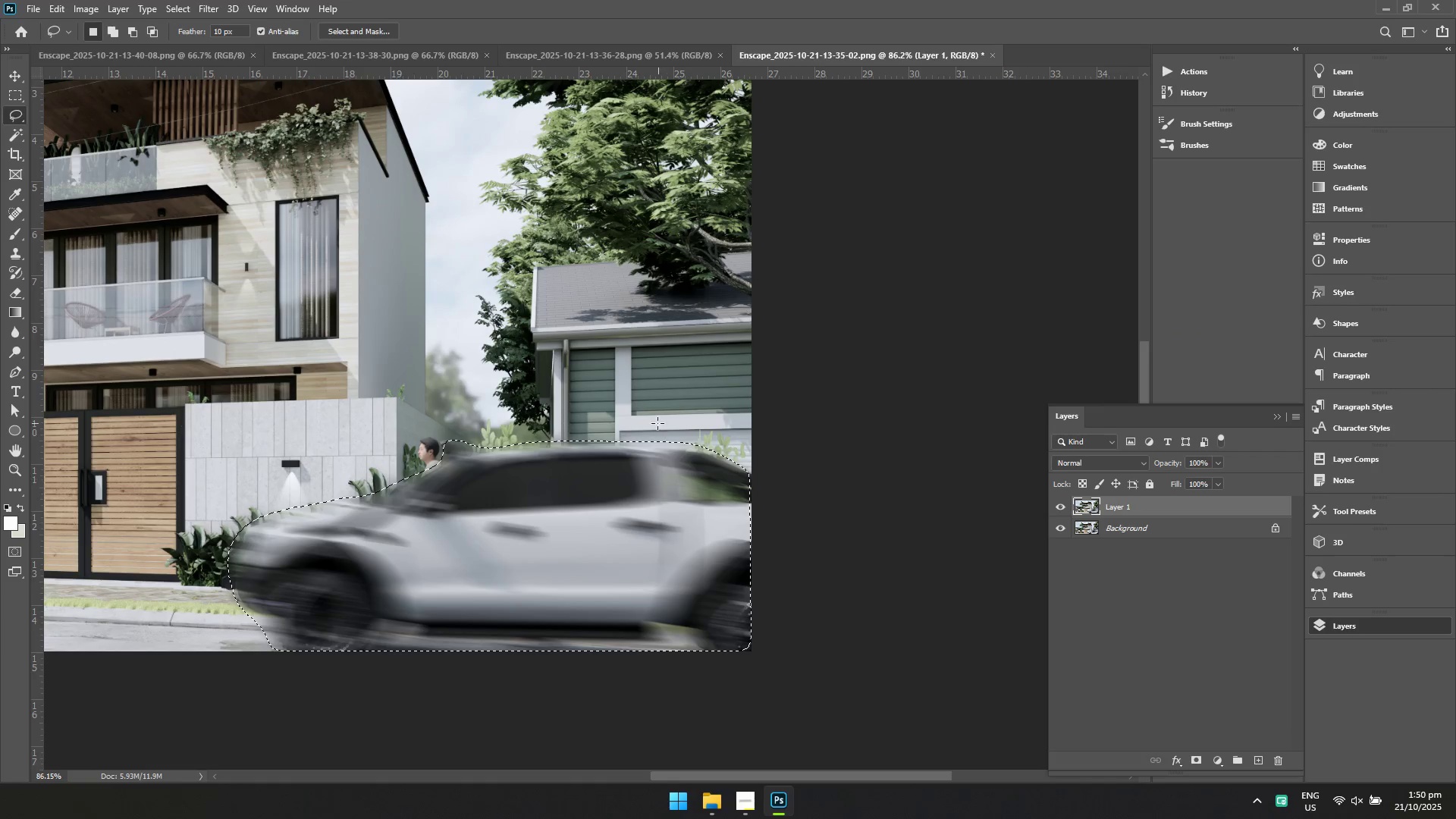 
left_click([693, 436])
 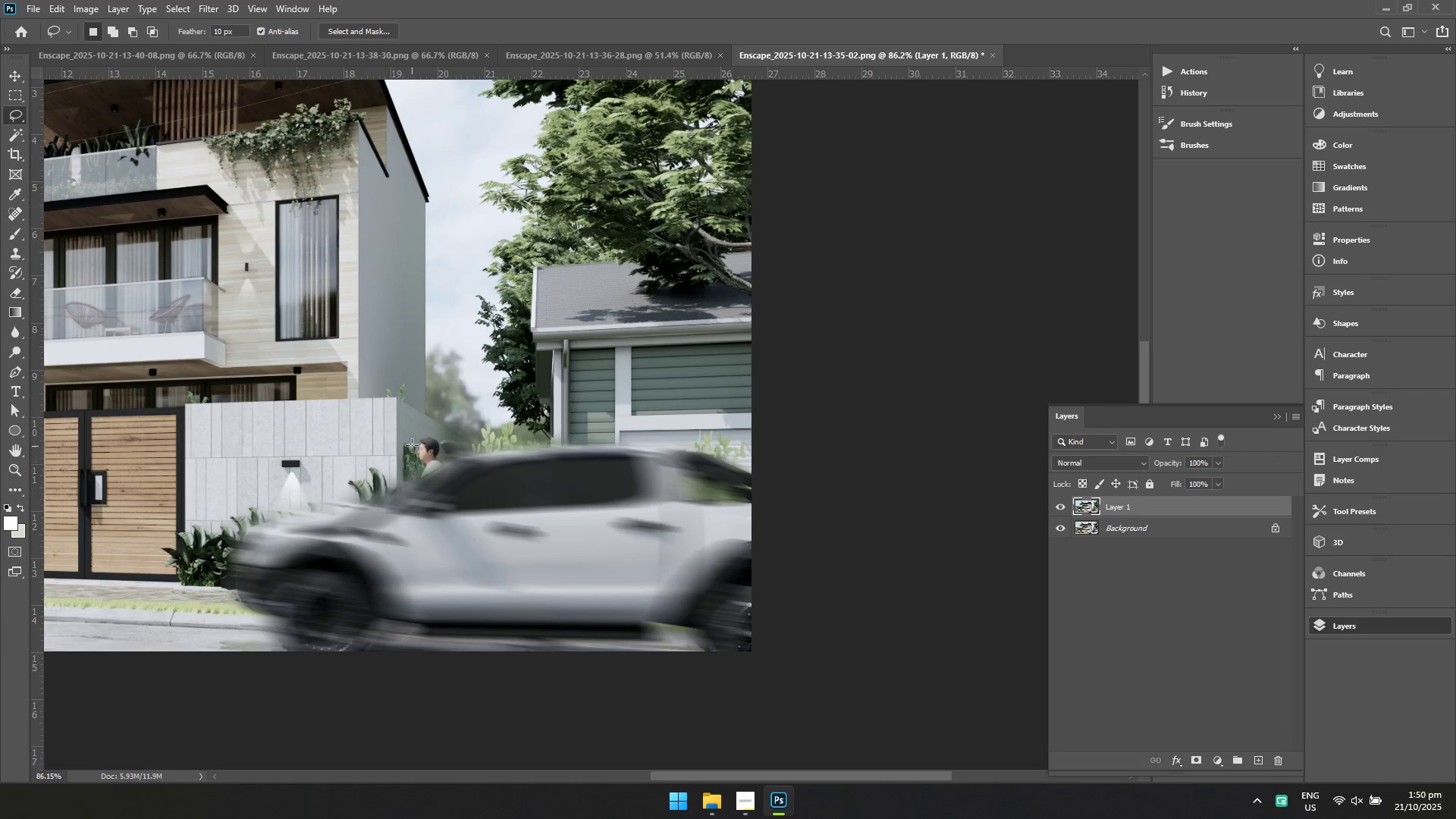 
left_click_drag(start_coordinate=[417, 477], to_coordinate=[404, 485])
 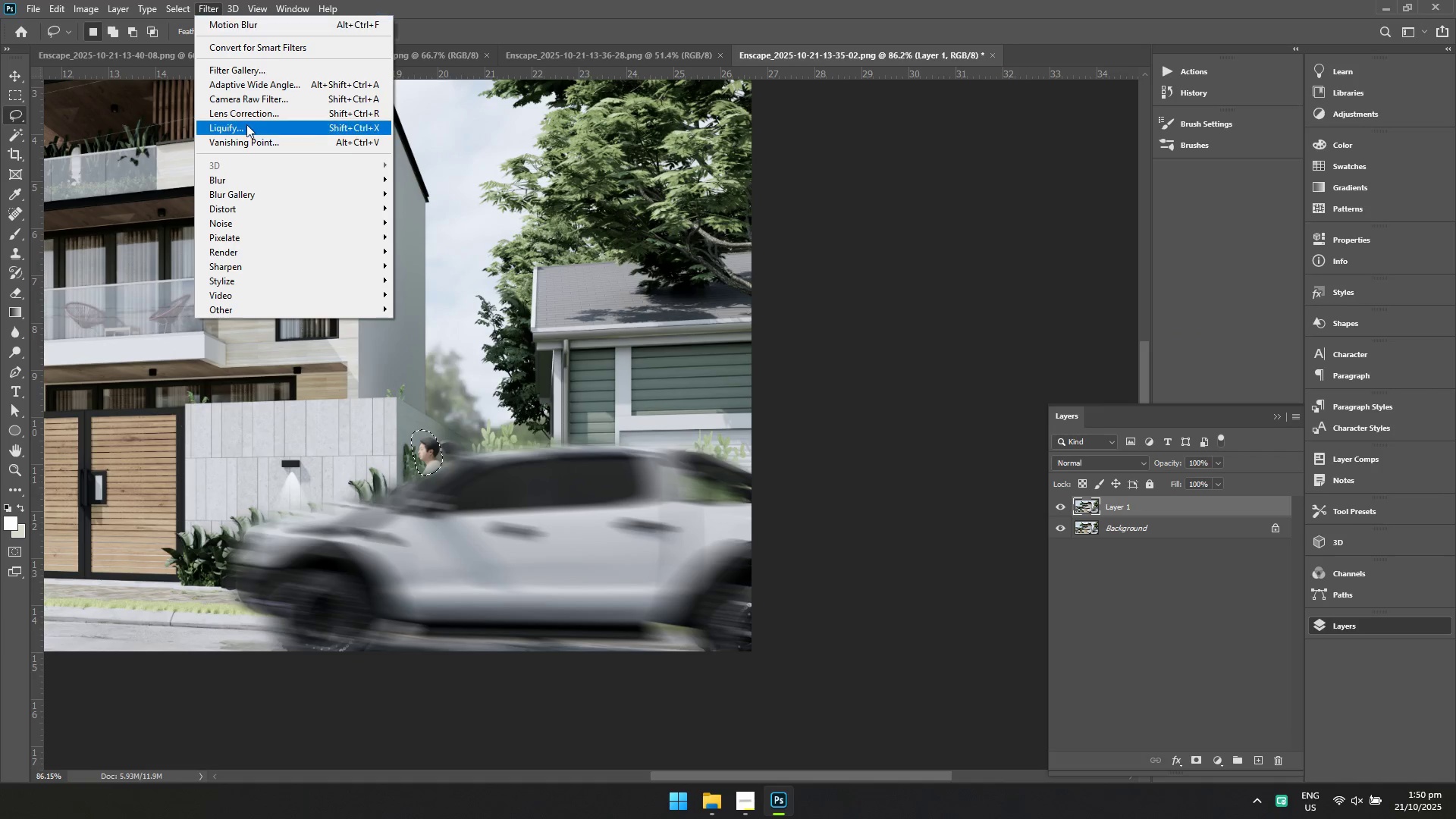 
left_click([252, 183])
 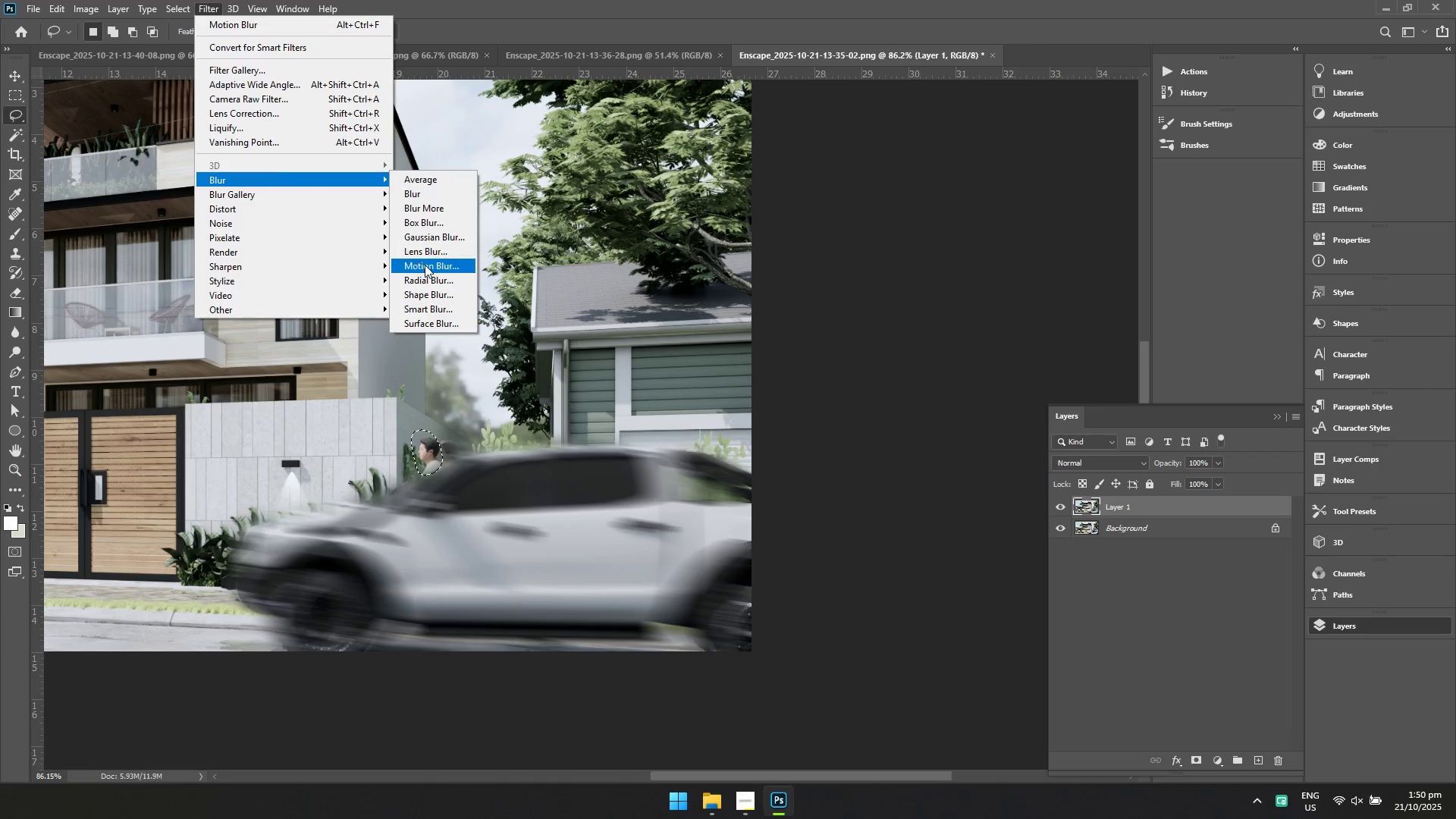 
left_click([425, 265])
 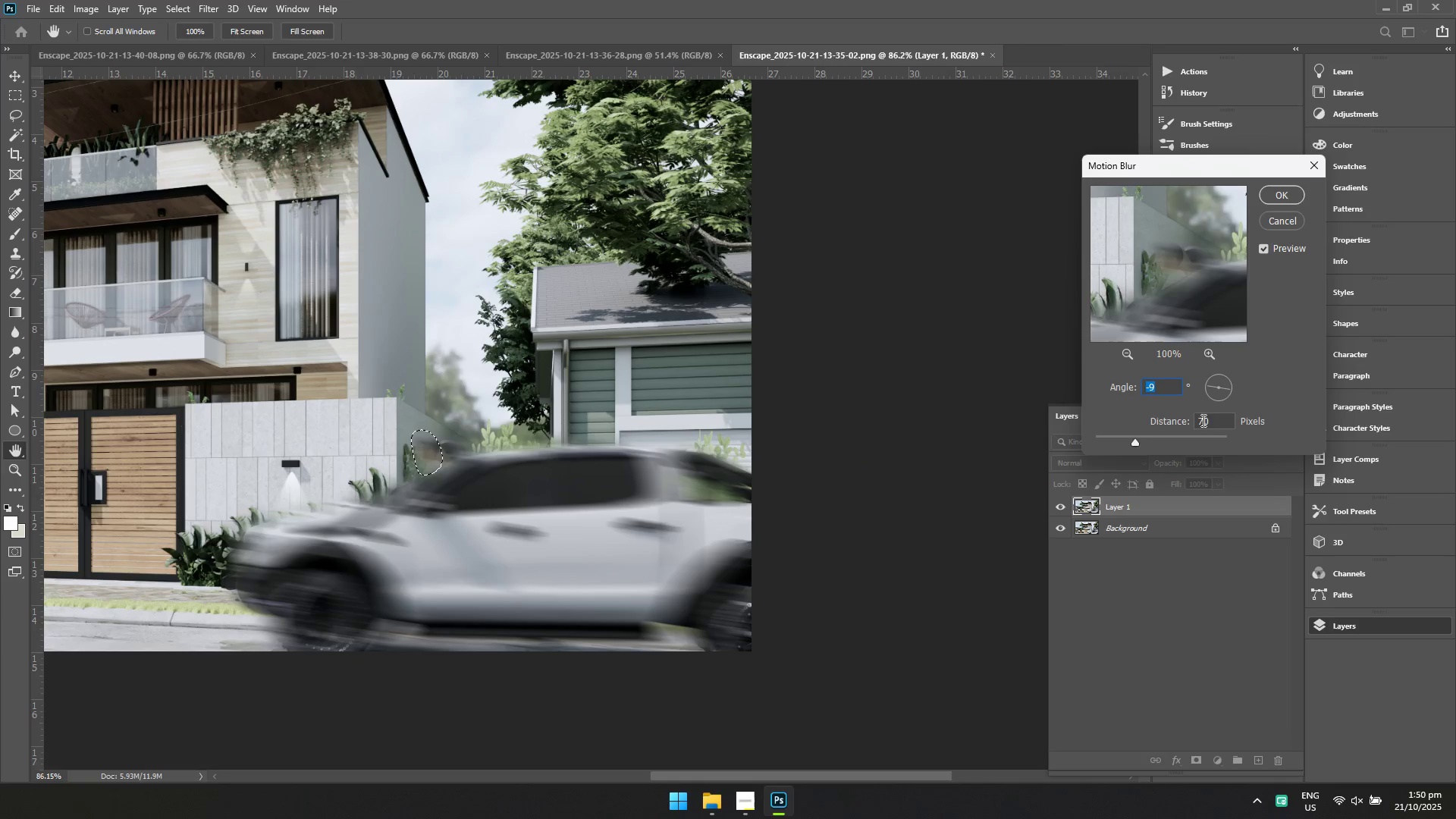 
left_click_drag(start_coordinate=[1210, 423], to_coordinate=[1189, 425])
 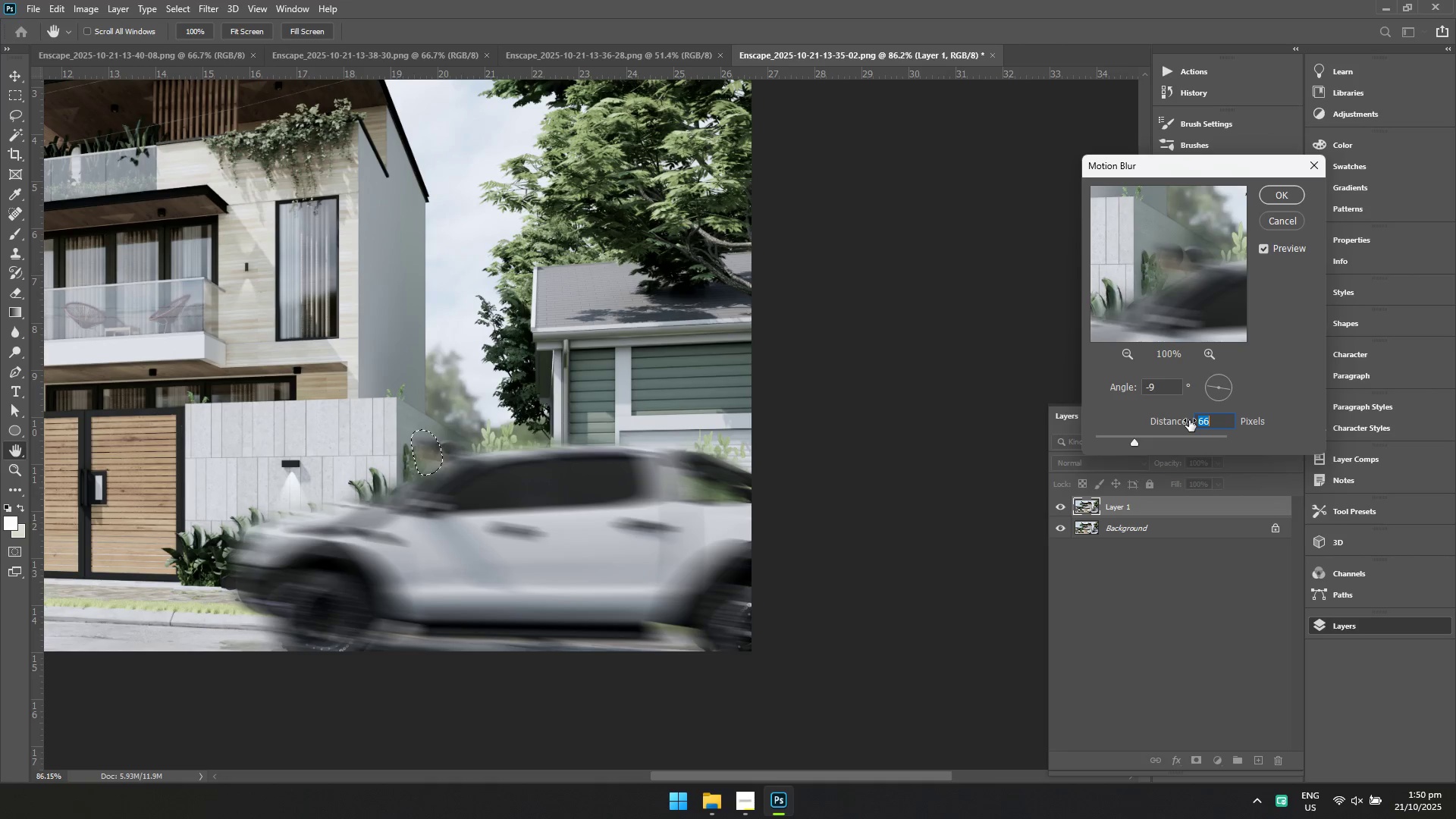 
type(10)
 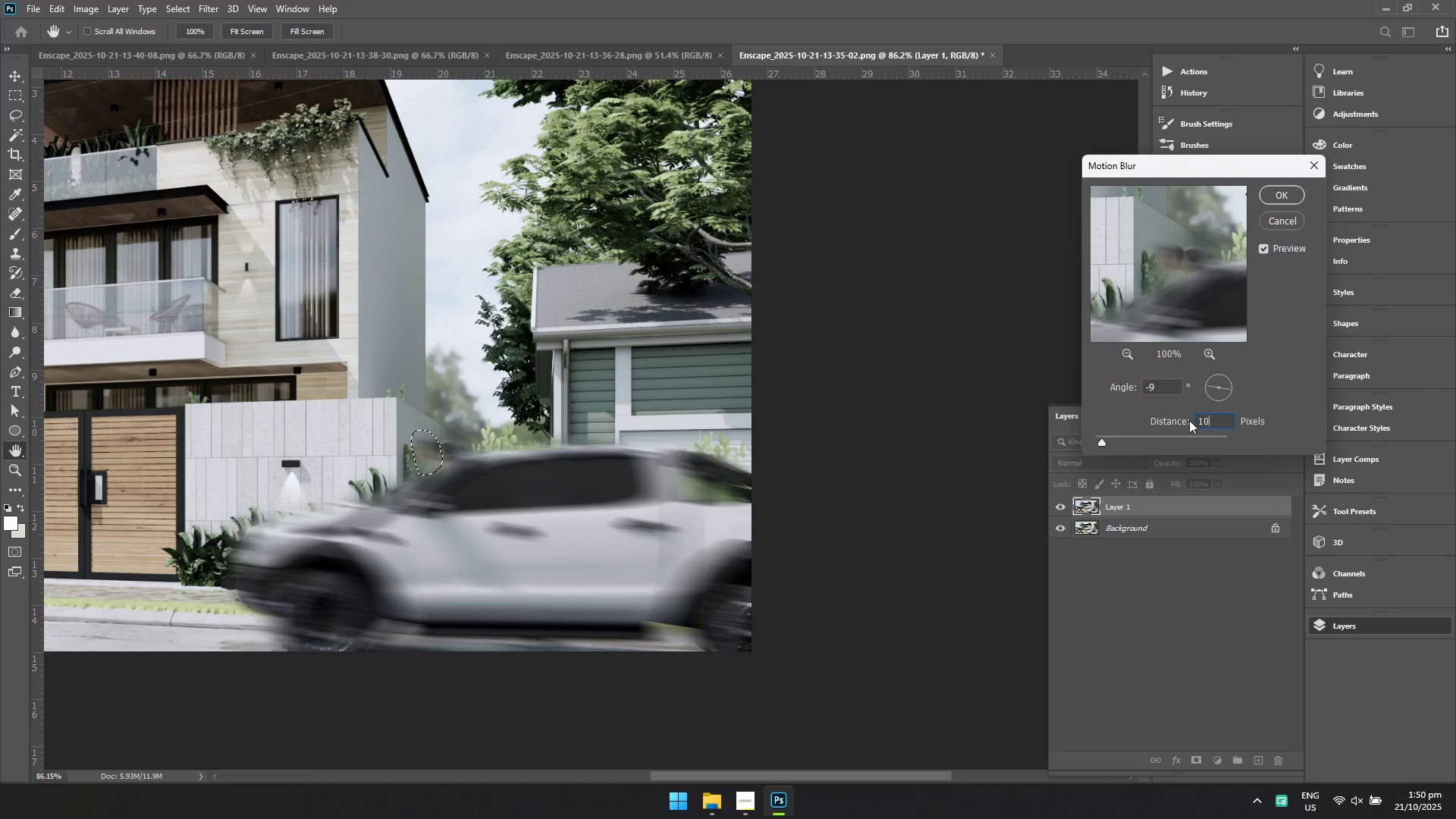 
key(Enter)
 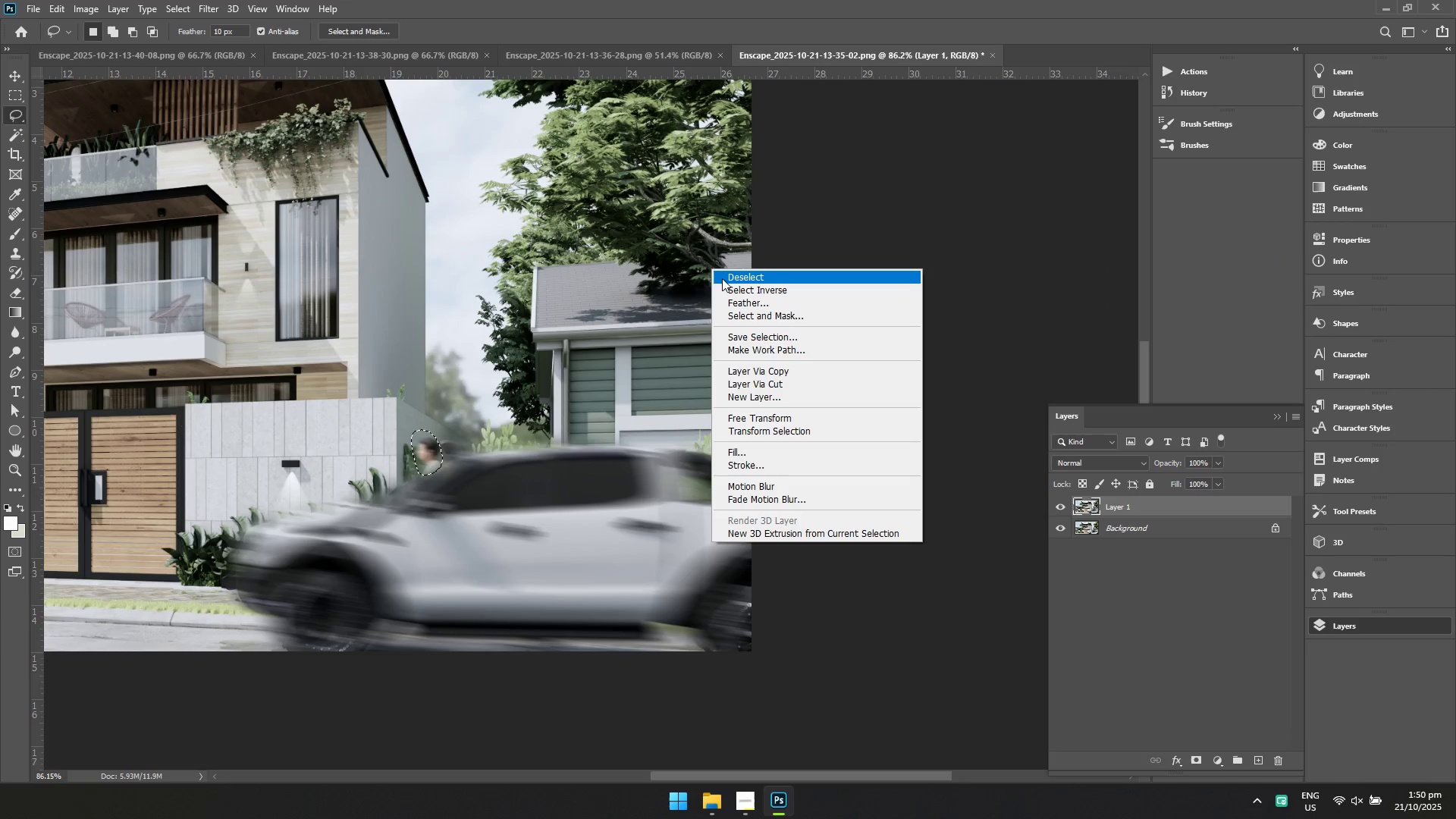 
left_click([726, 280])
 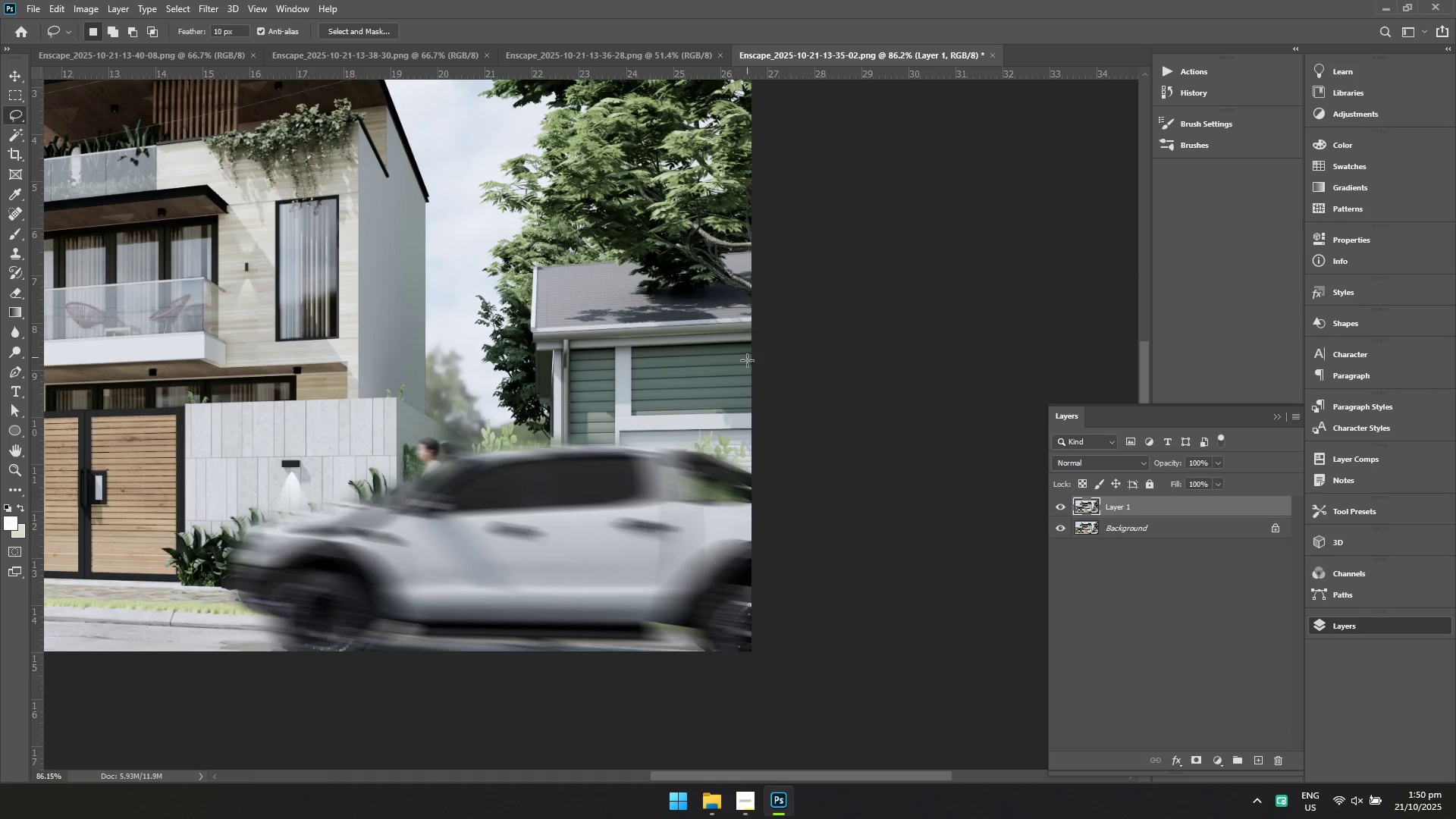 
hold_key(key=Space, duration=0.88)
 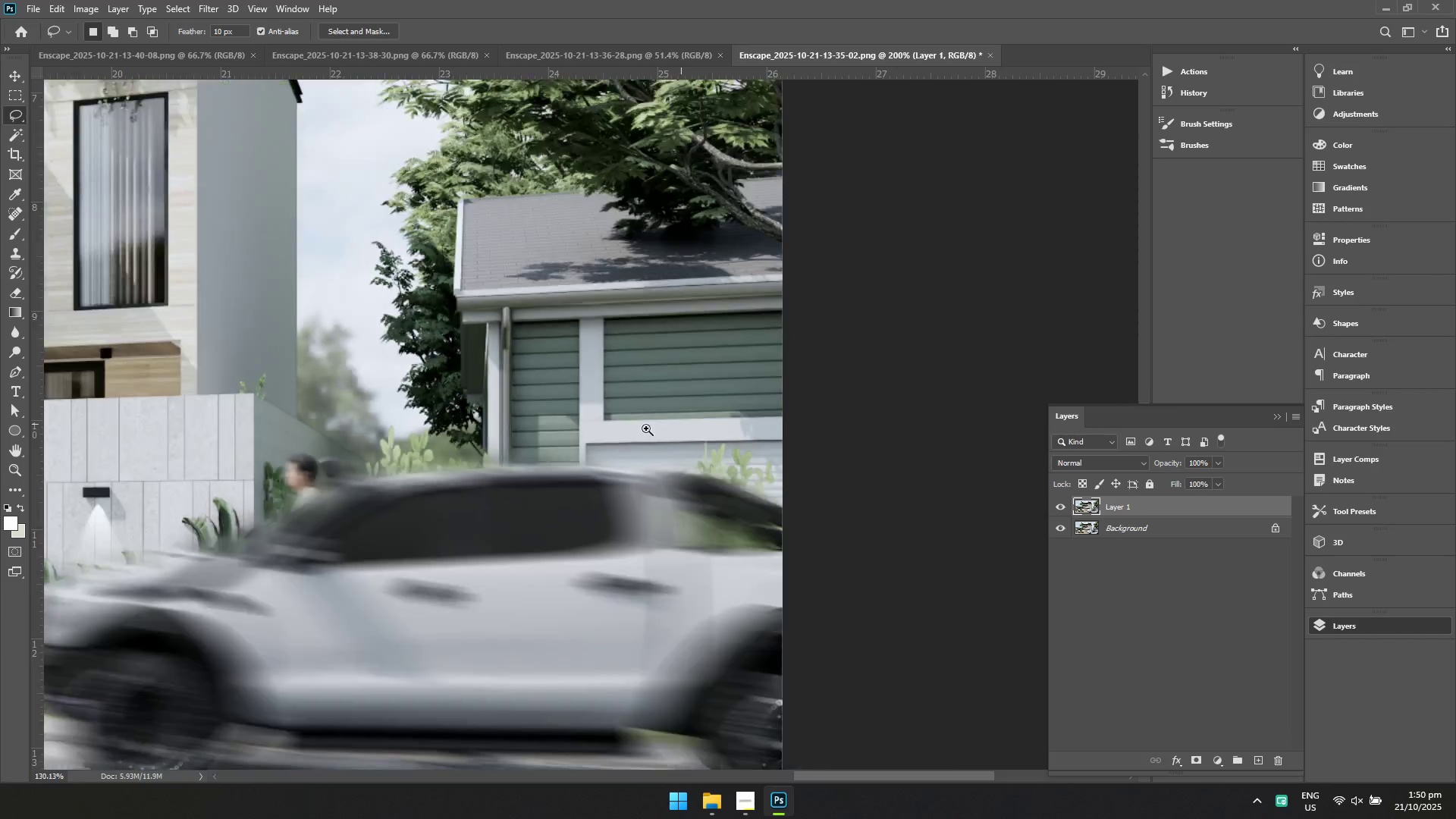 
hold_key(key=ControlLeft, duration=0.91)
left_click_drag(start_coordinate=[685, 388], to_coordinate=[681, 388])
 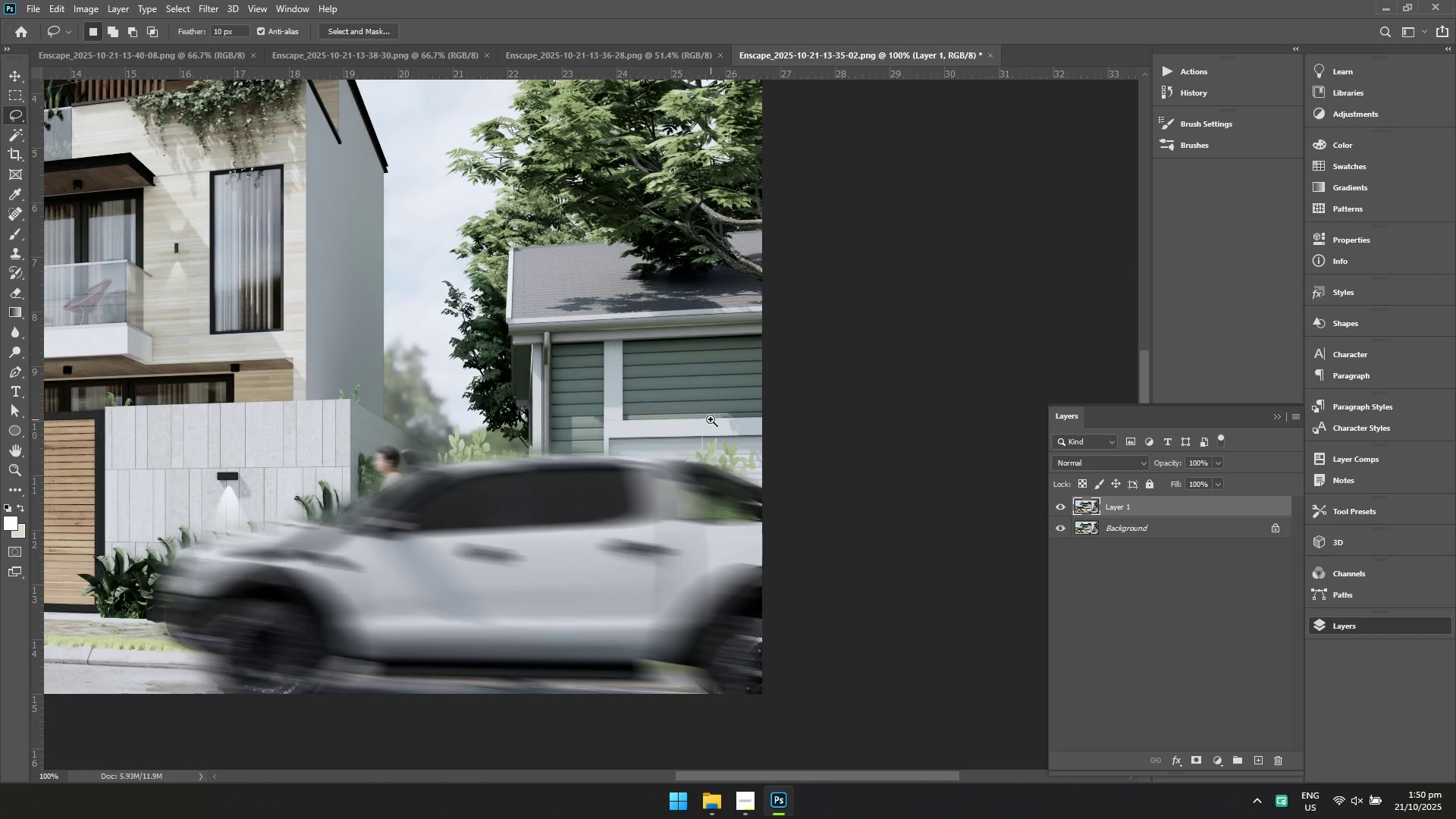 
left_click_drag(start_coordinate=[685, 422], to_coordinate=[678, 422])
 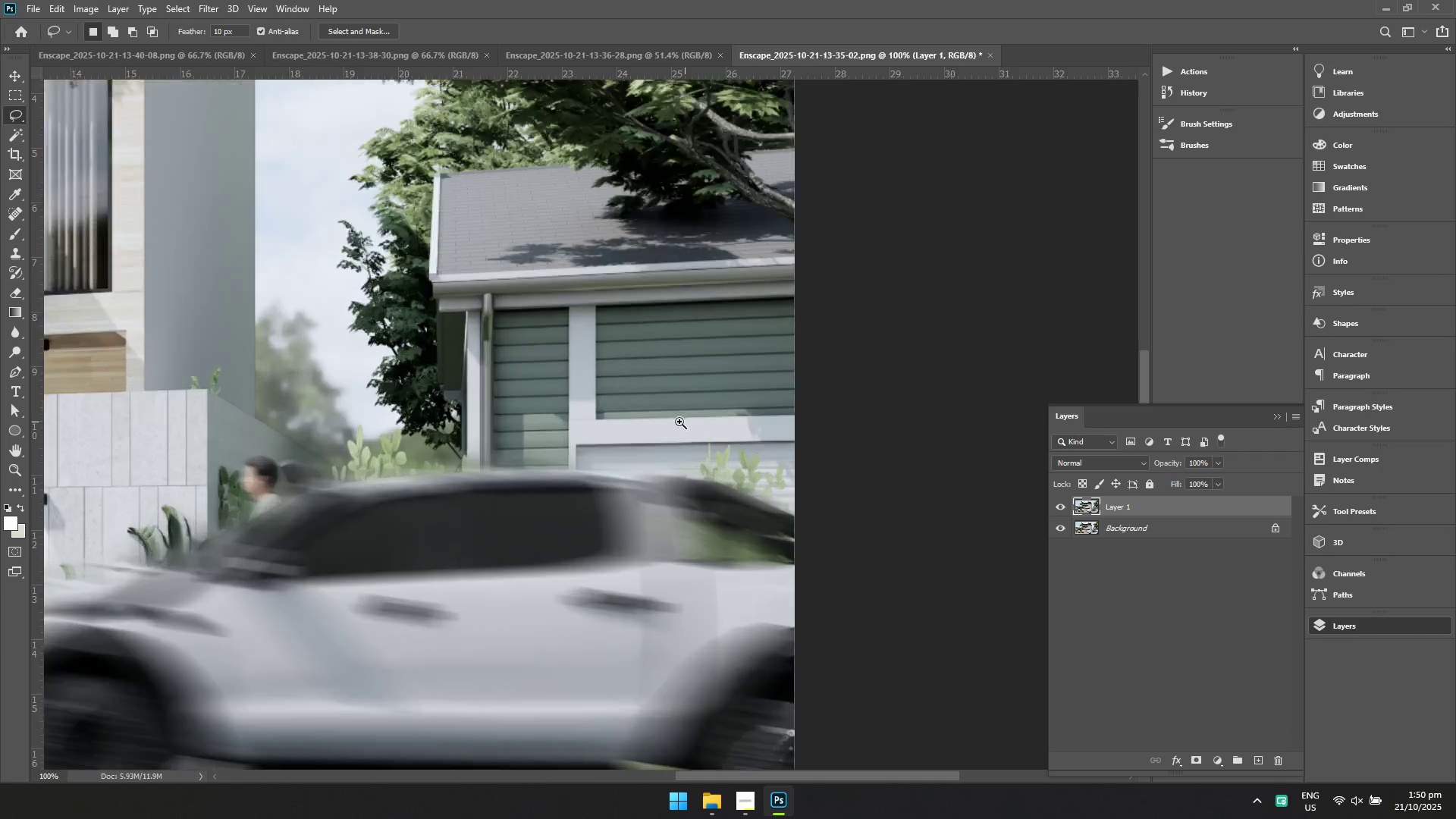 
hold_key(key=ControlLeft, duration=1.42)
 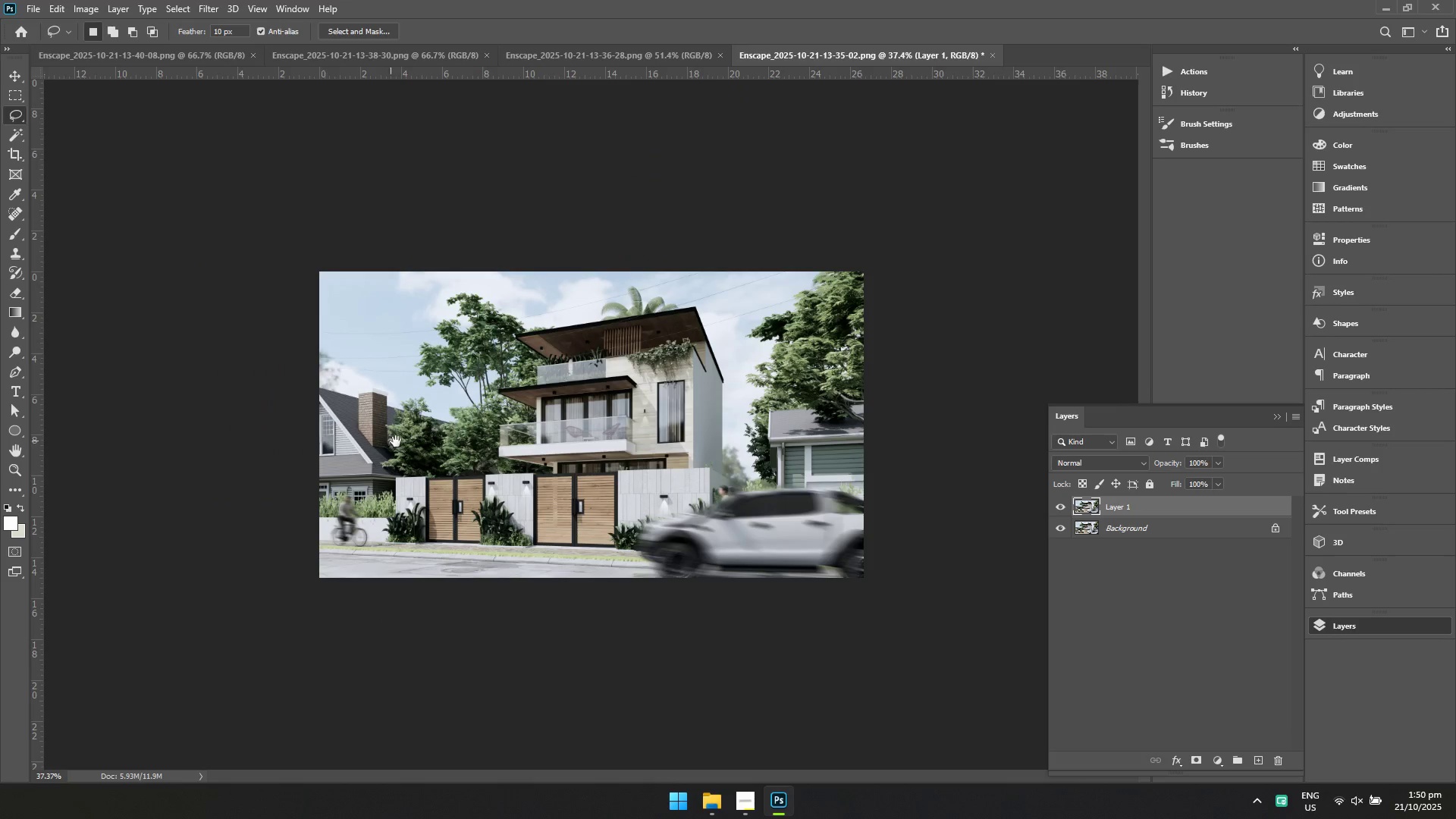 
hold_key(key=Space, duration=1.41)
 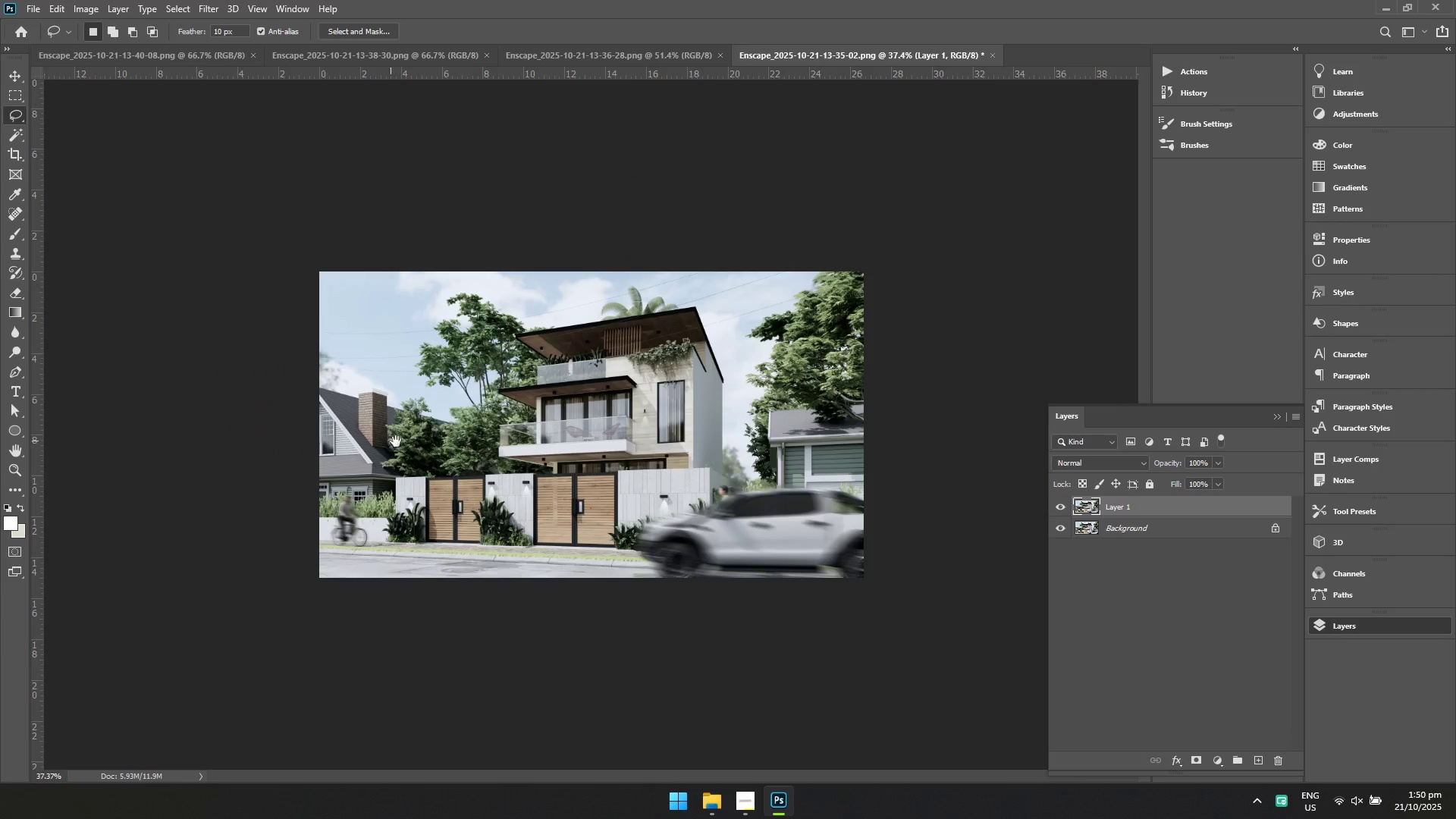 
left_click_drag(start_coordinate=[681, 424], to_coordinate=[580, 449])
 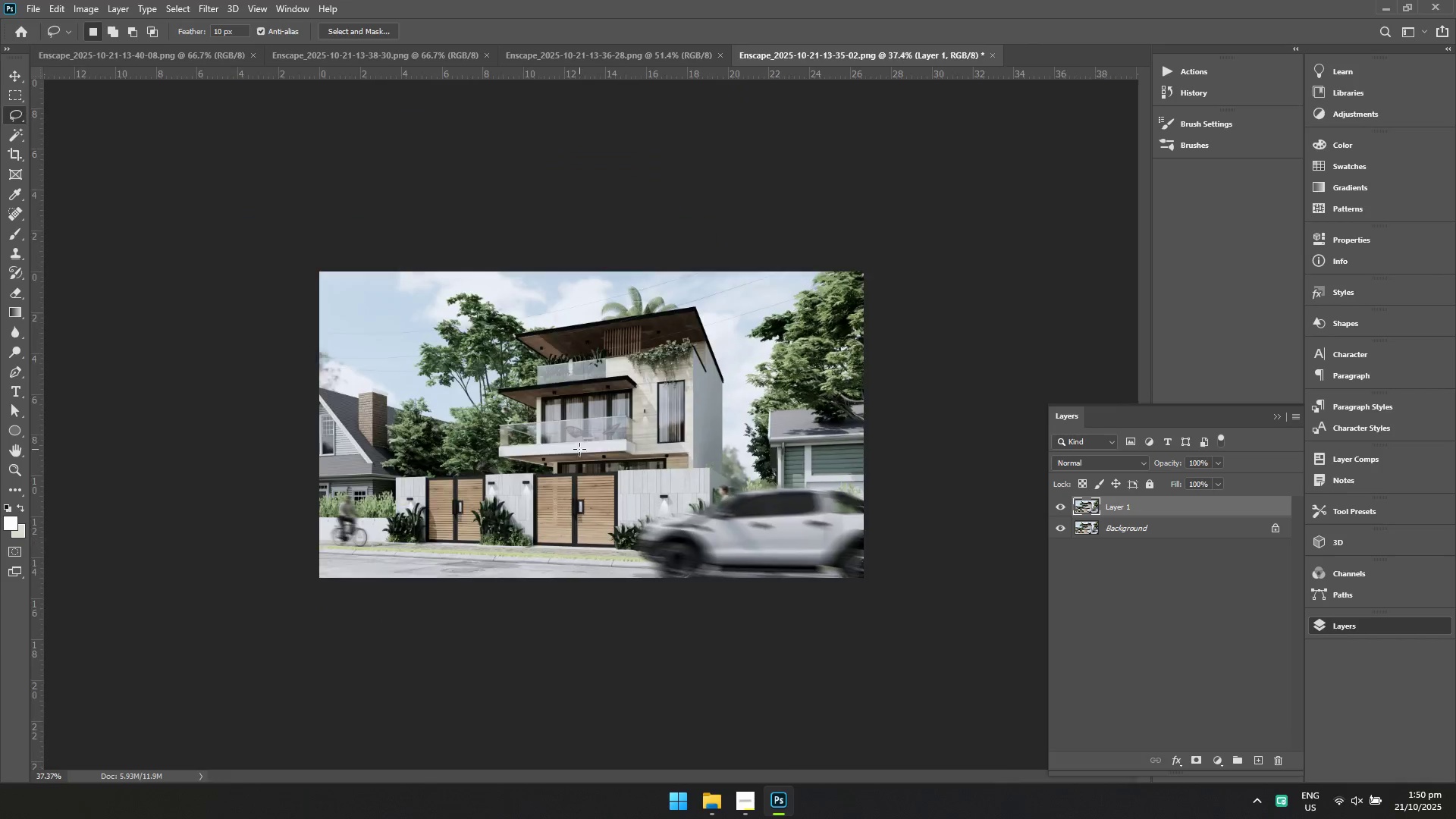 
hold_key(key=Space, duration=1.0)
 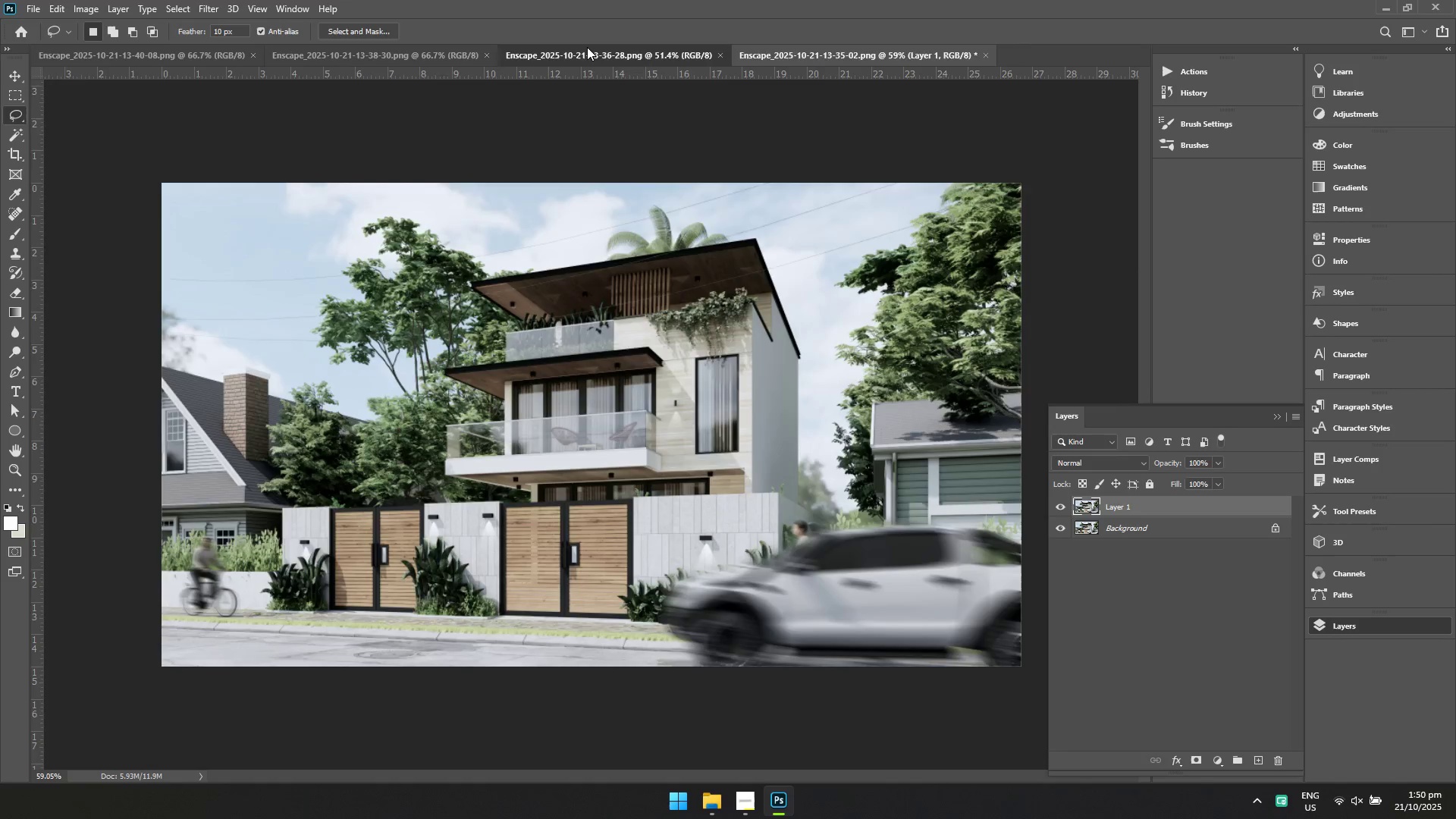 
hold_key(key=ControlLeft, duration=0.65)
left_click_drag(start_coordinate=[414, 444], to_coordinate=[448, 459])
 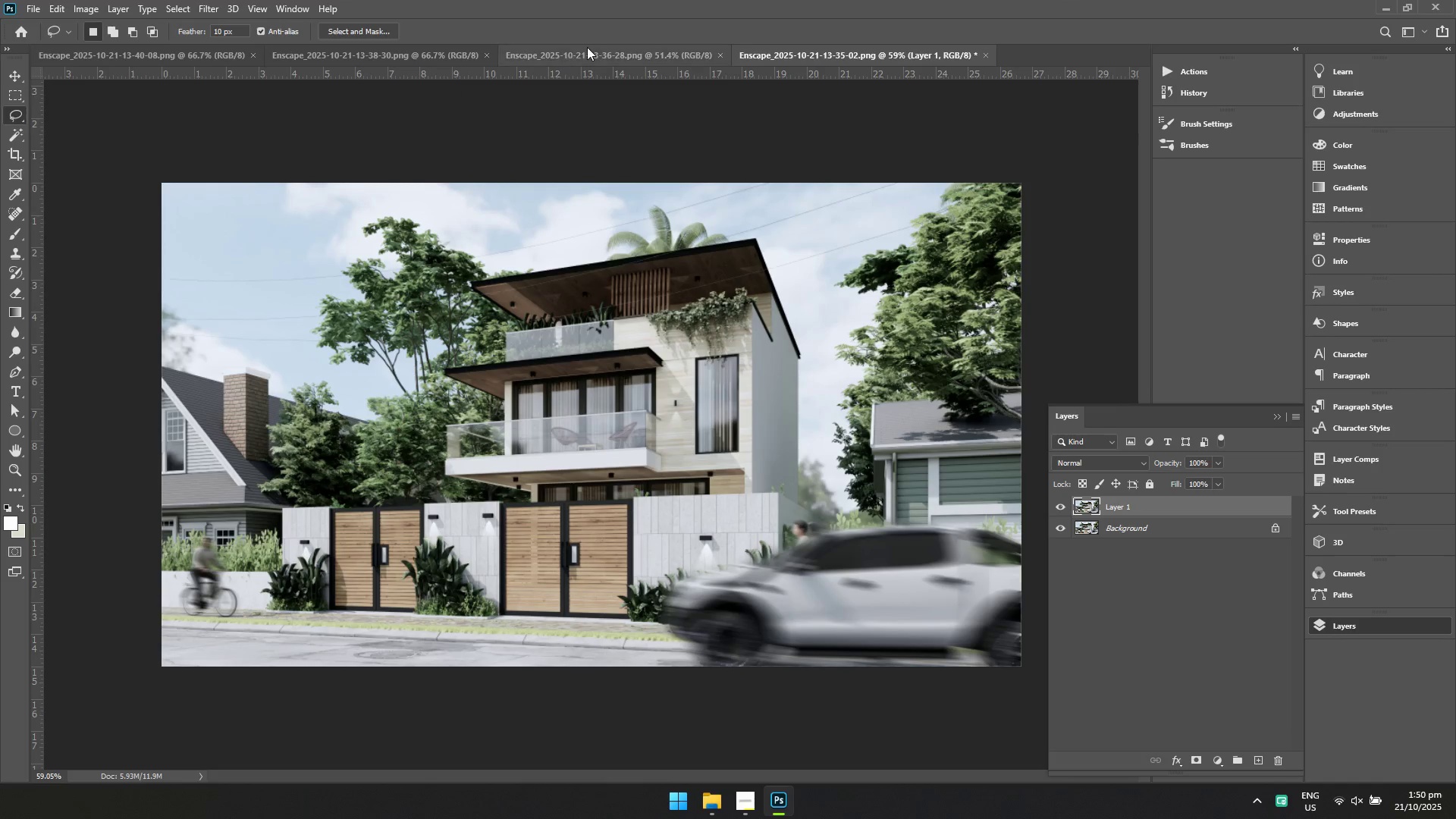 
left_click([587, 47])
 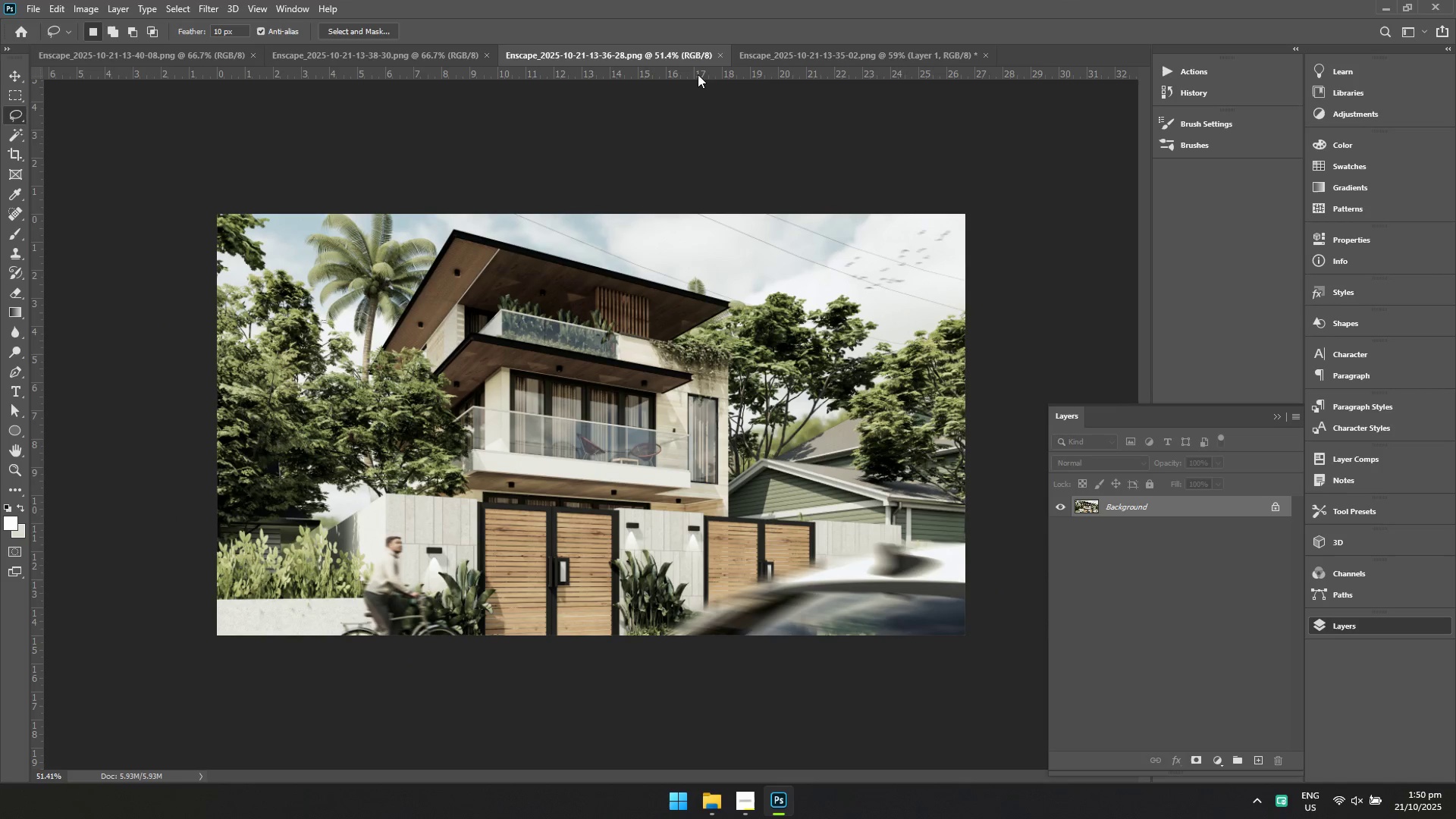 
left_click([768, 51])
 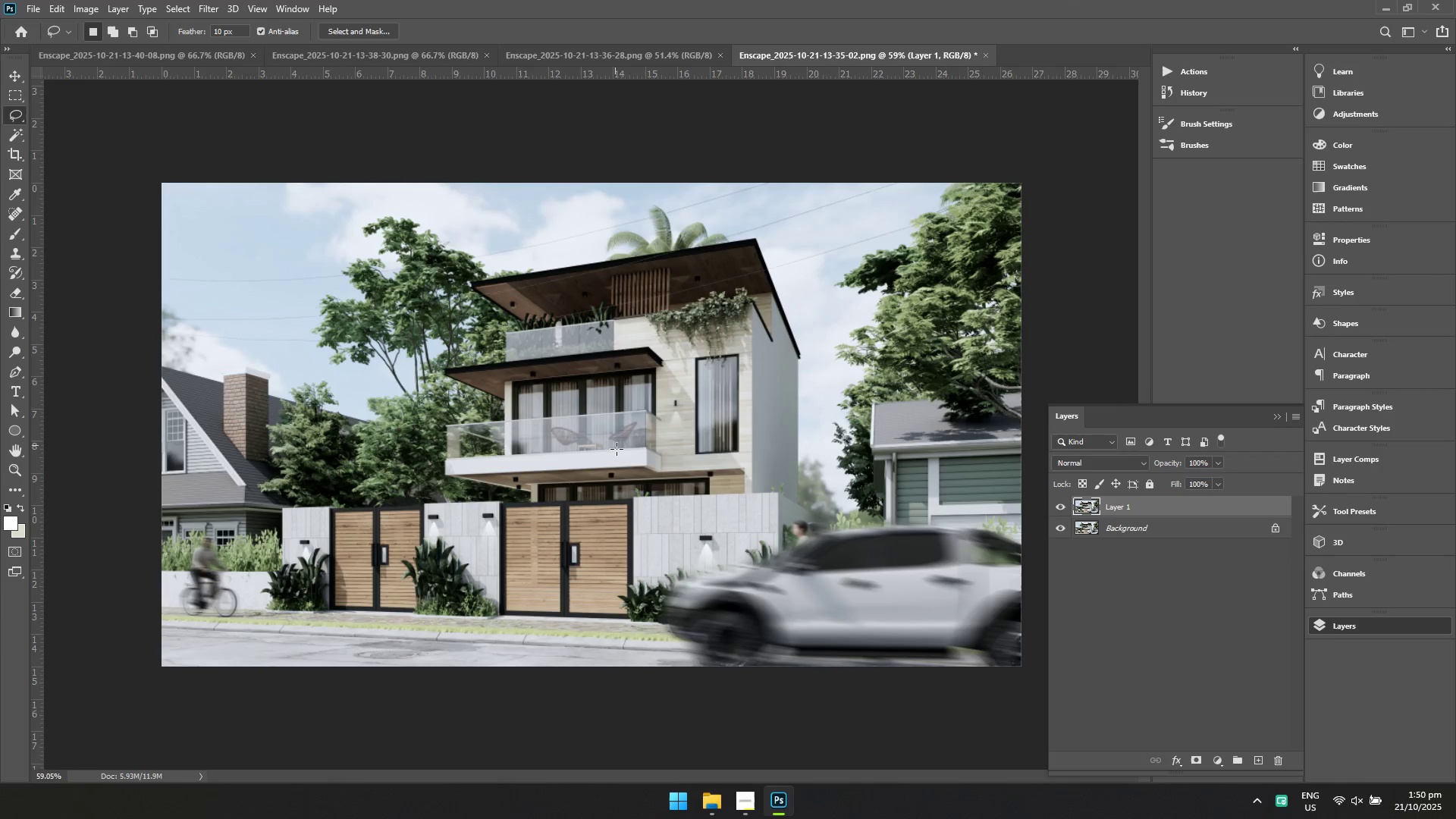 
key(Control+ControlLeft)
 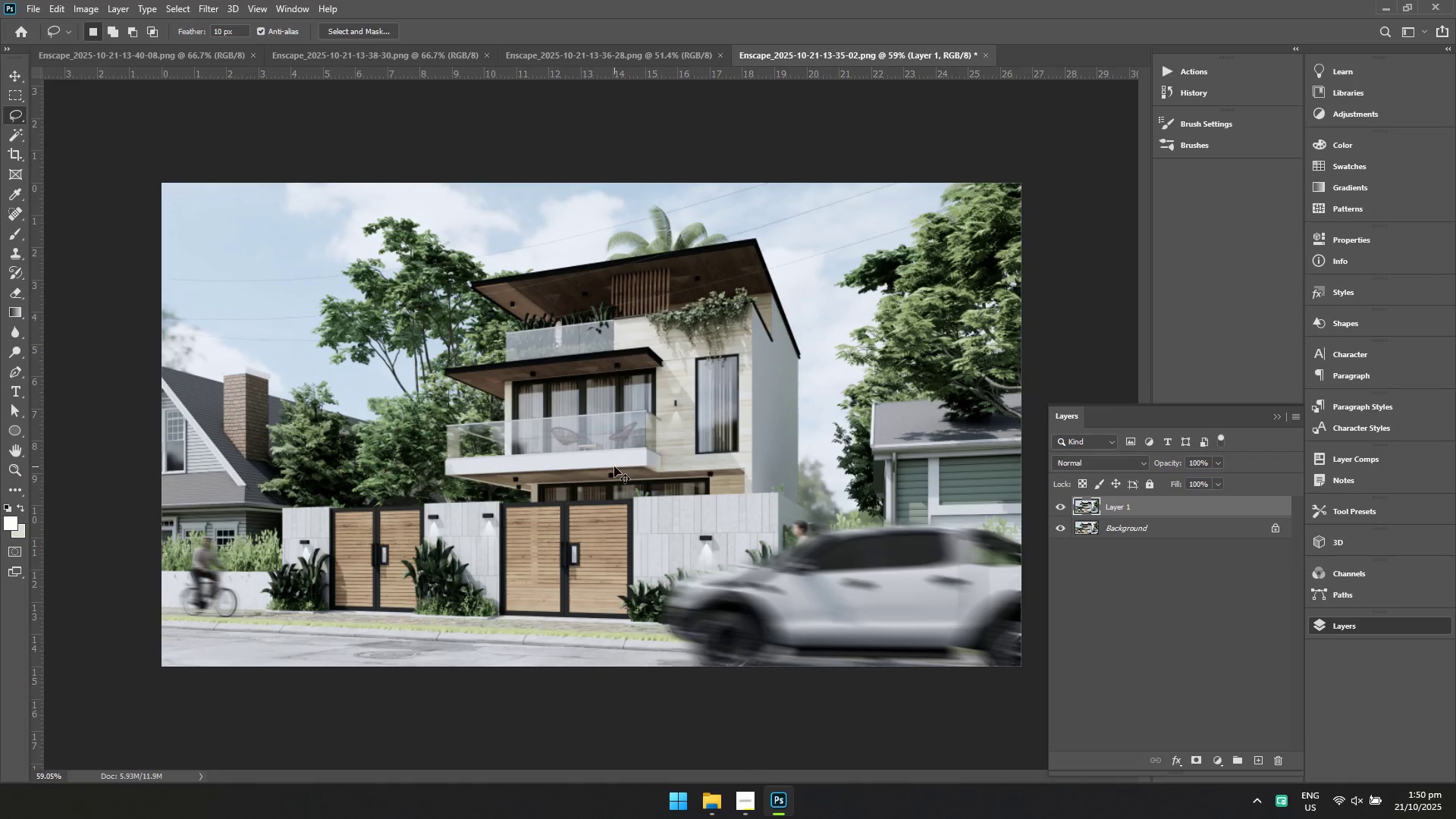 
key(Control+S)